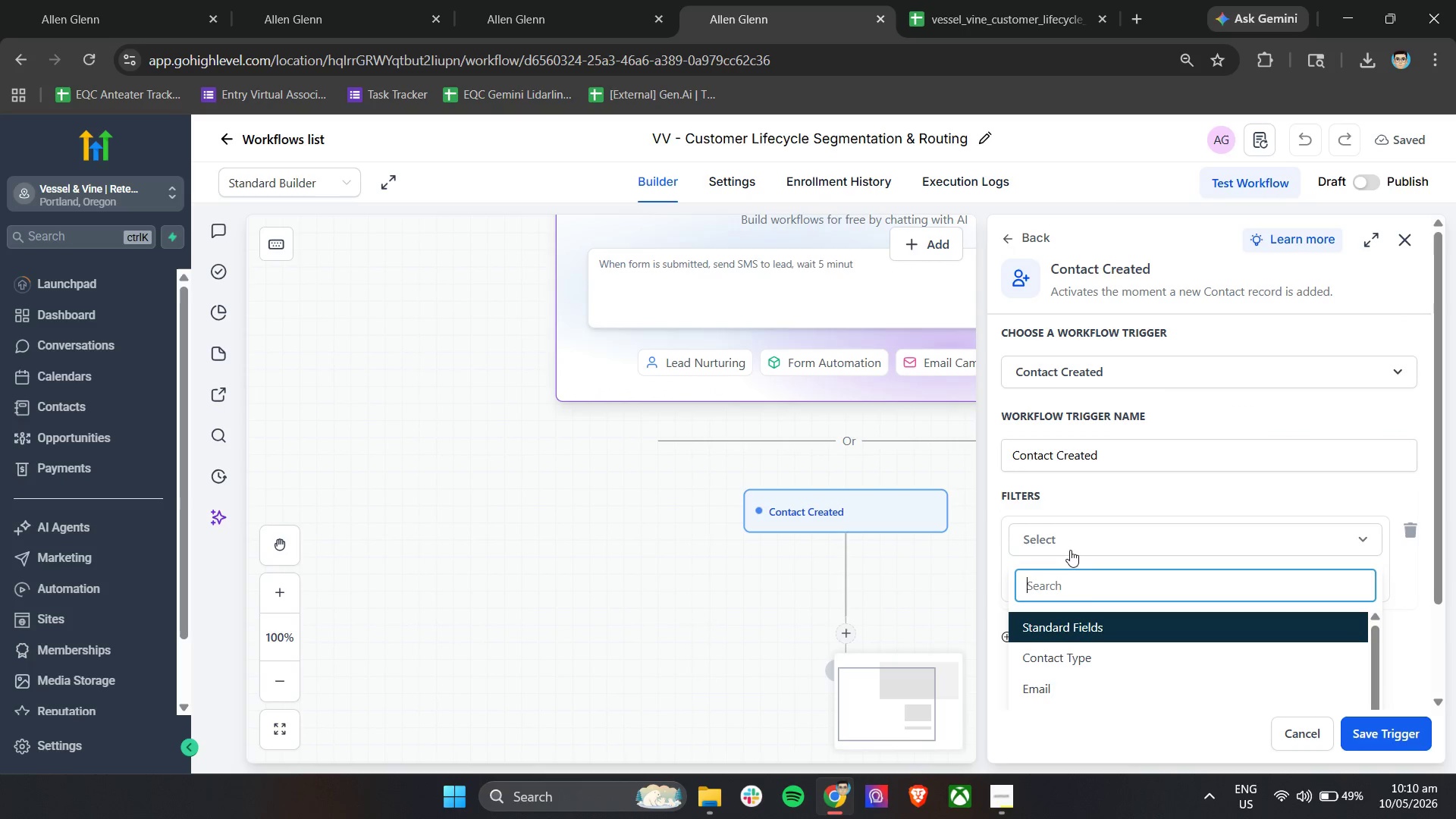 
scroll: coordinate [1106, 583], scroll_direction: down, amount: 1.0
 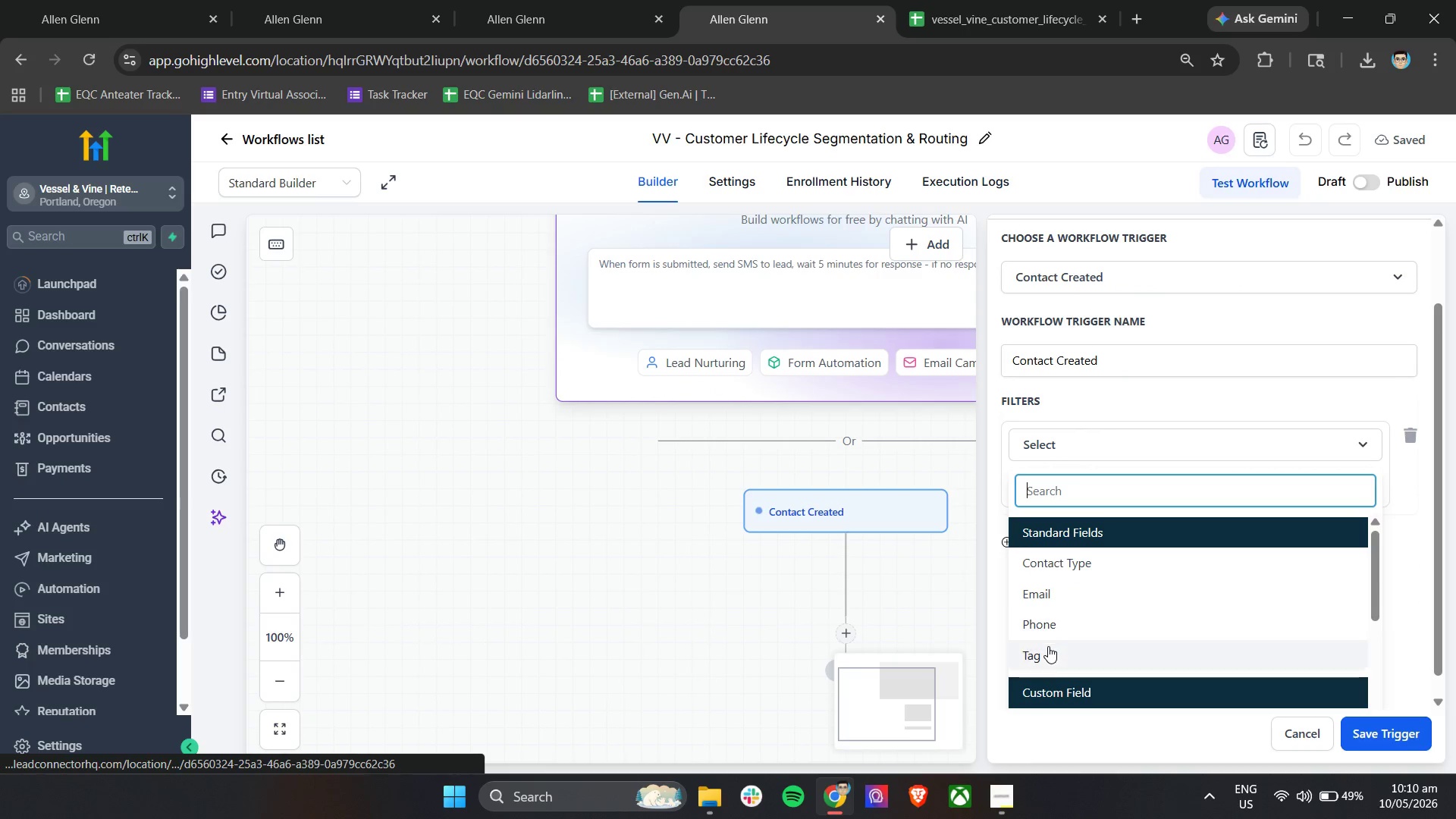 
left_click([1046, 652])
 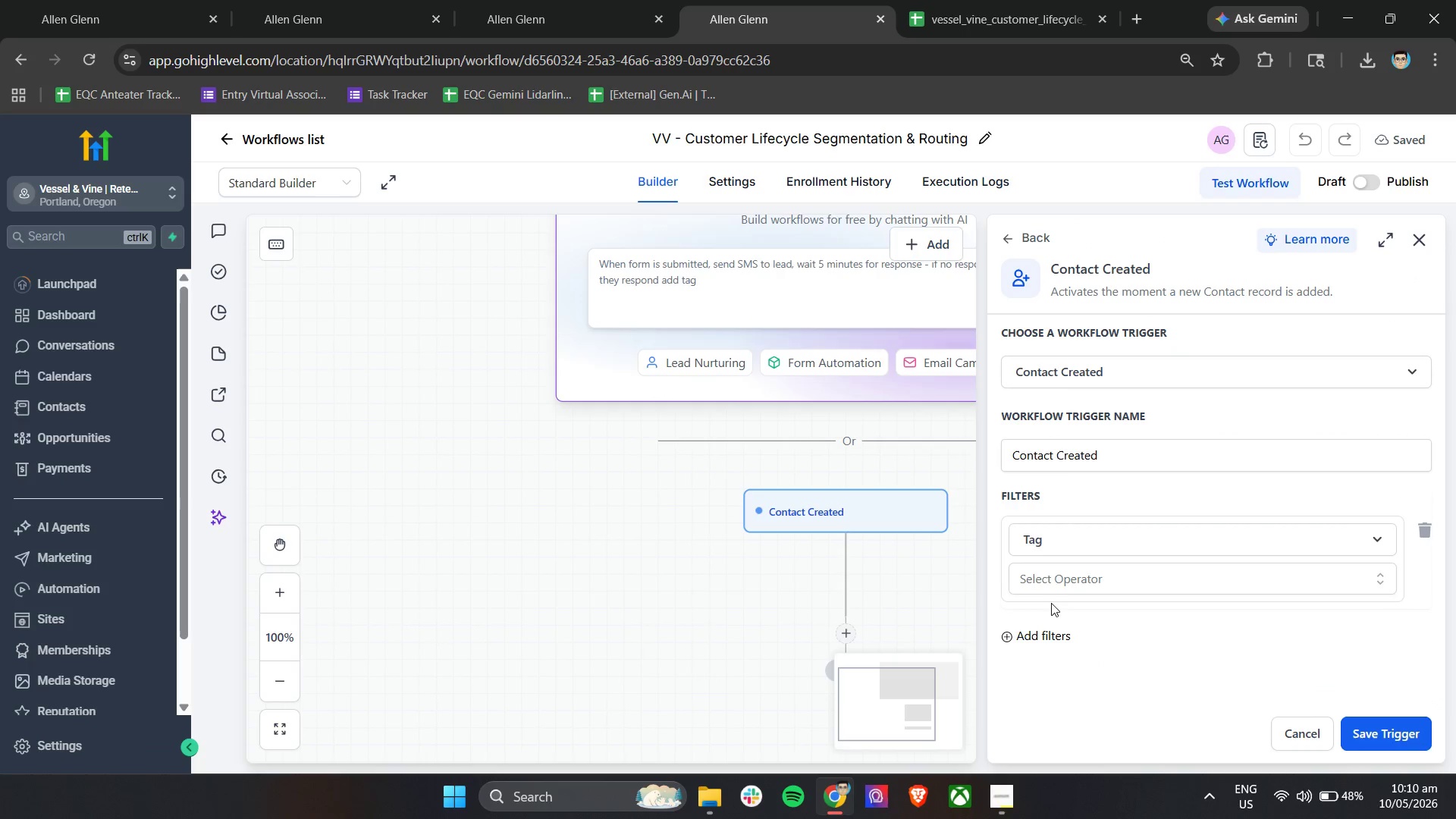 
double_click([1059, 583])
 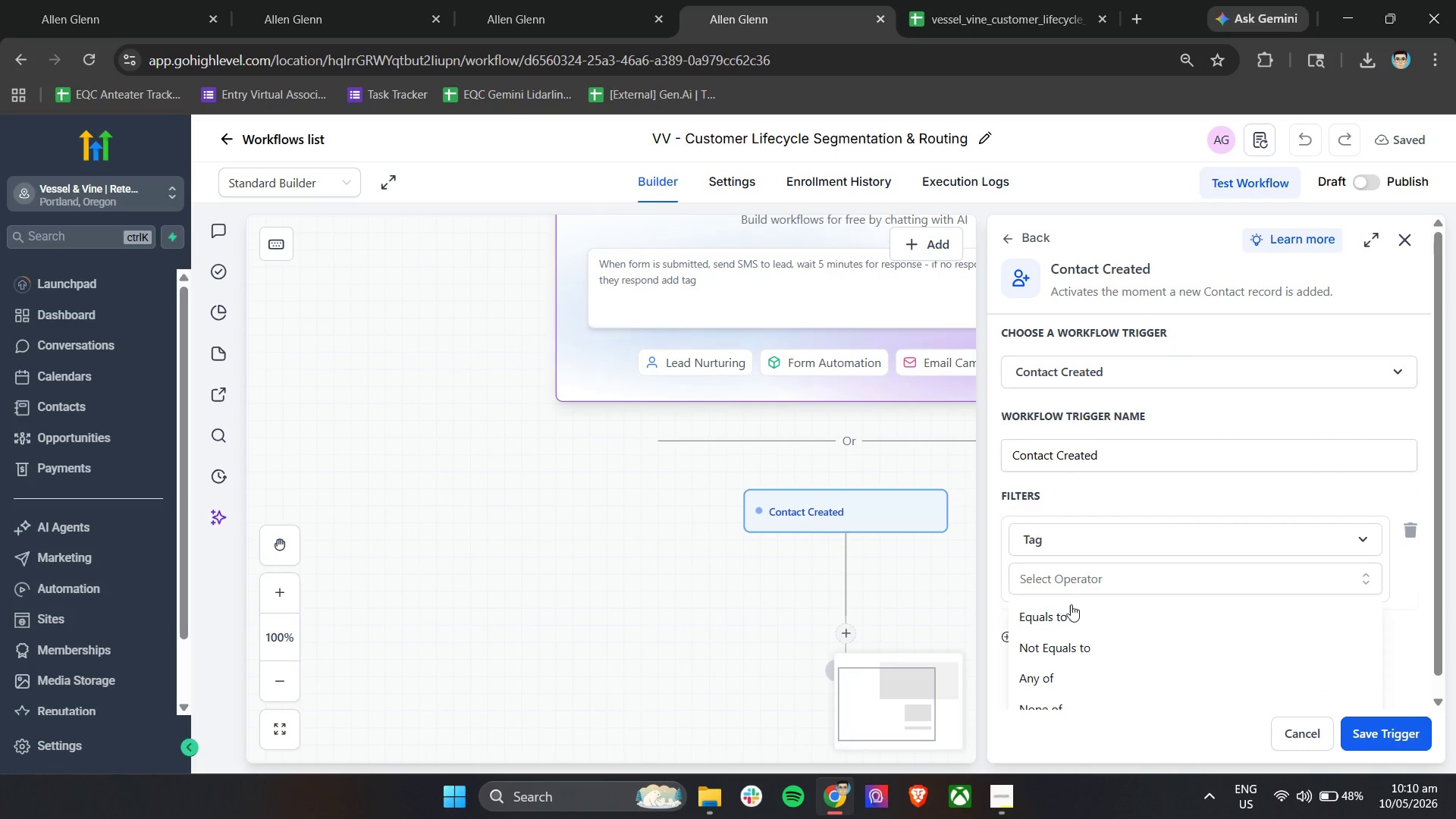 
scroll: coordinate [1110, 623], scroll_direction: down, amount: 2.0
 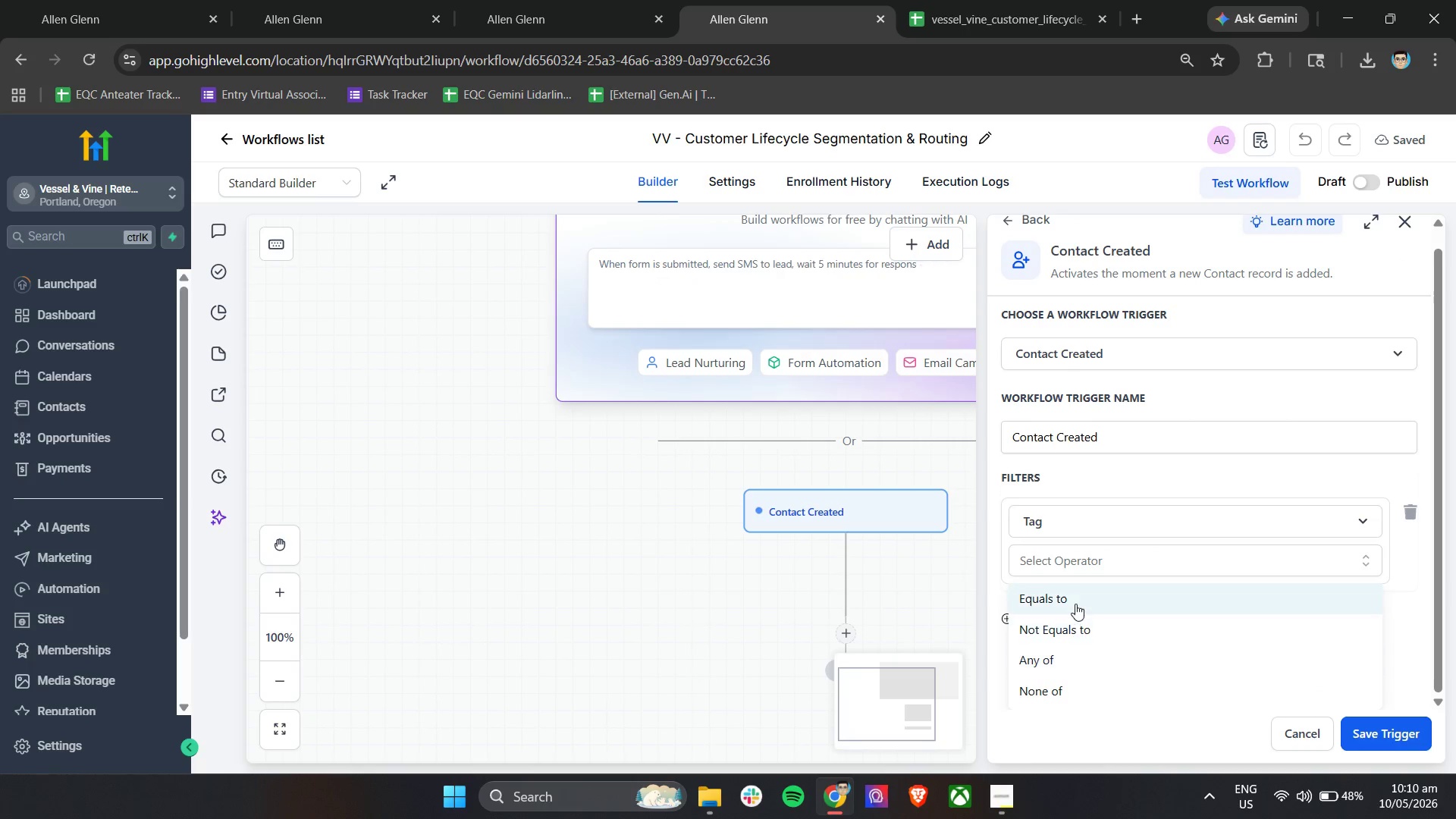 
left_click([1075, 601])
 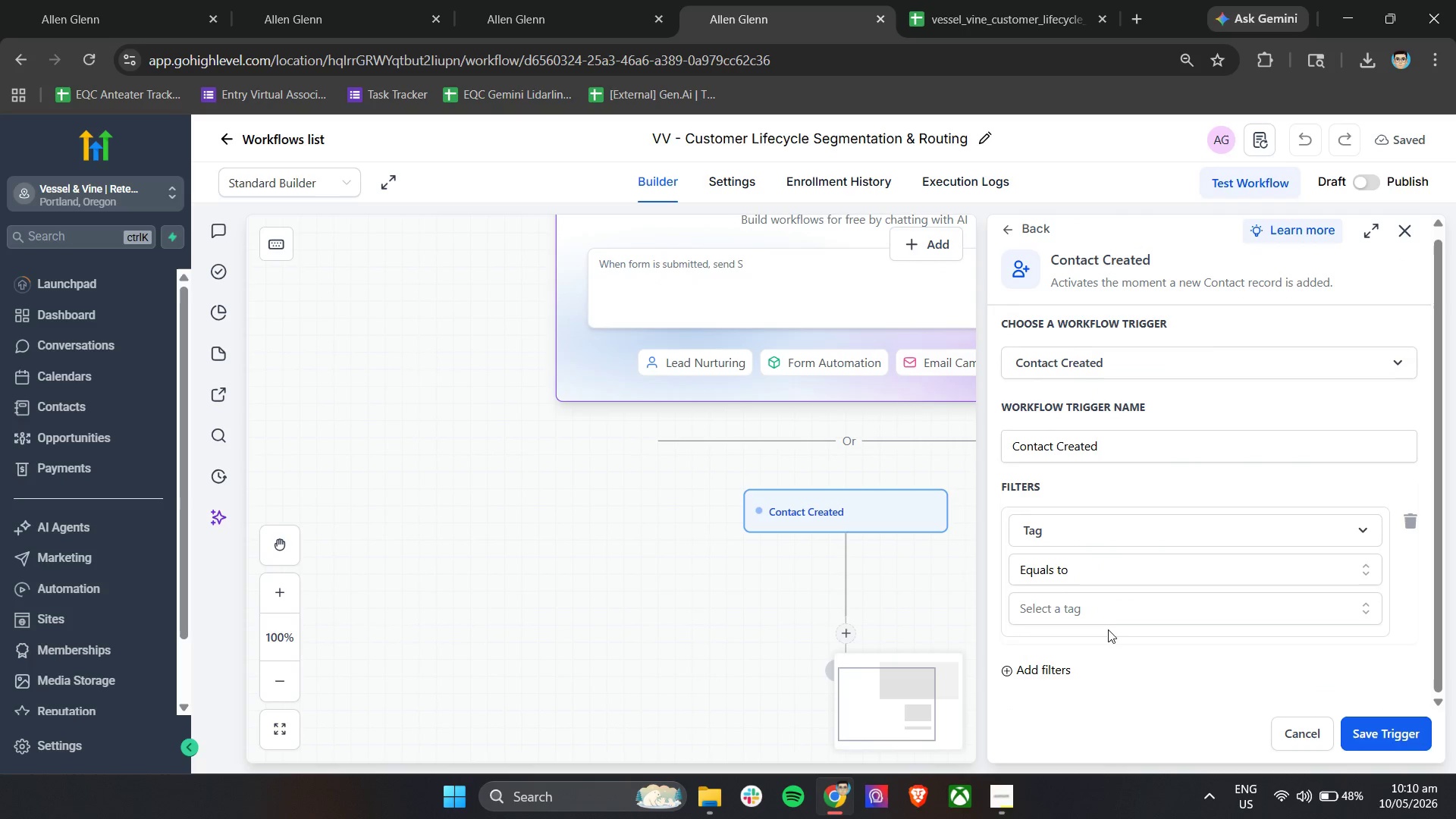 
left_click([1110, 611])
 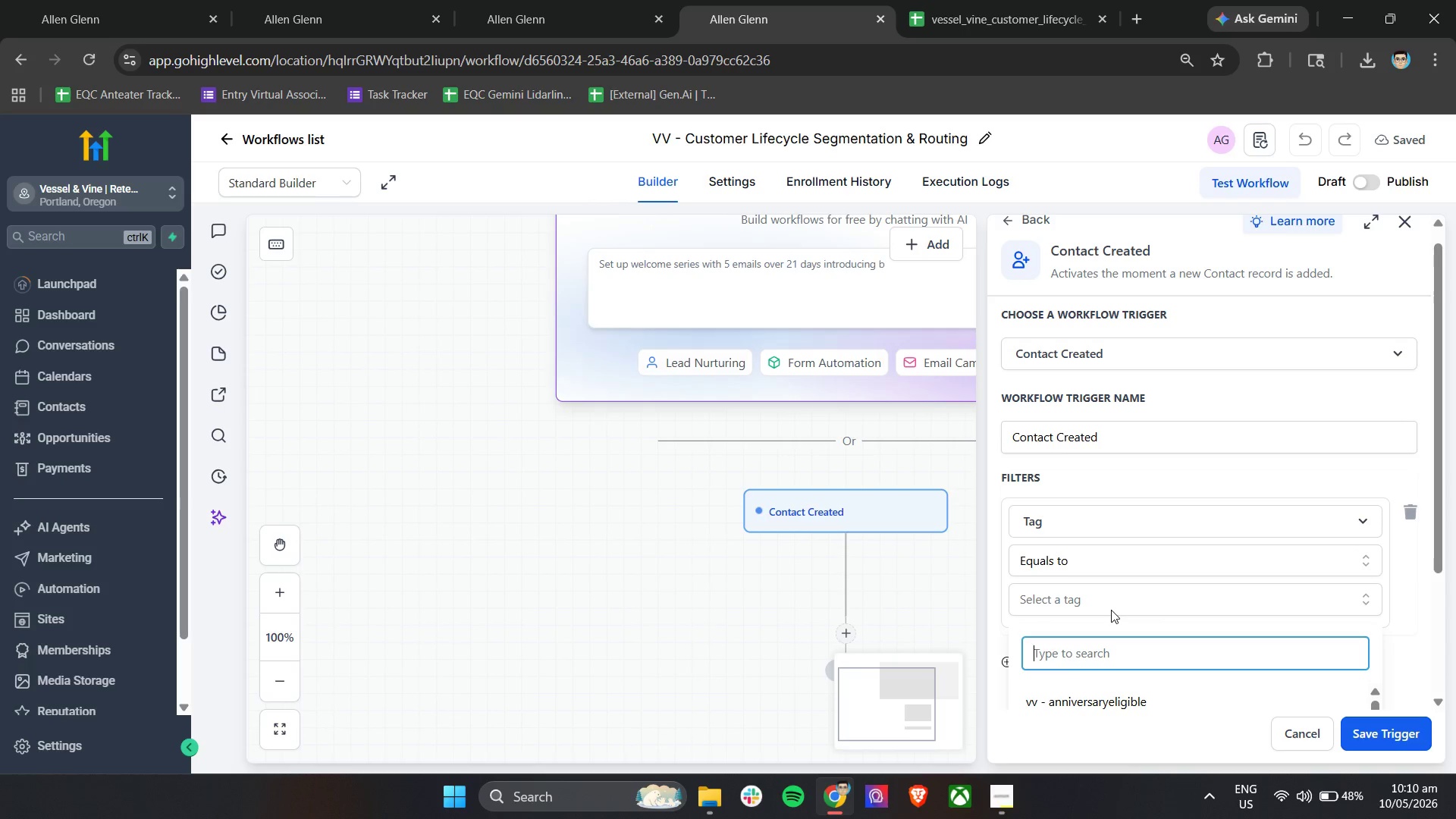 
scroll: coordinate [1118, 572], scroll_direction: down, amount: 5.0
 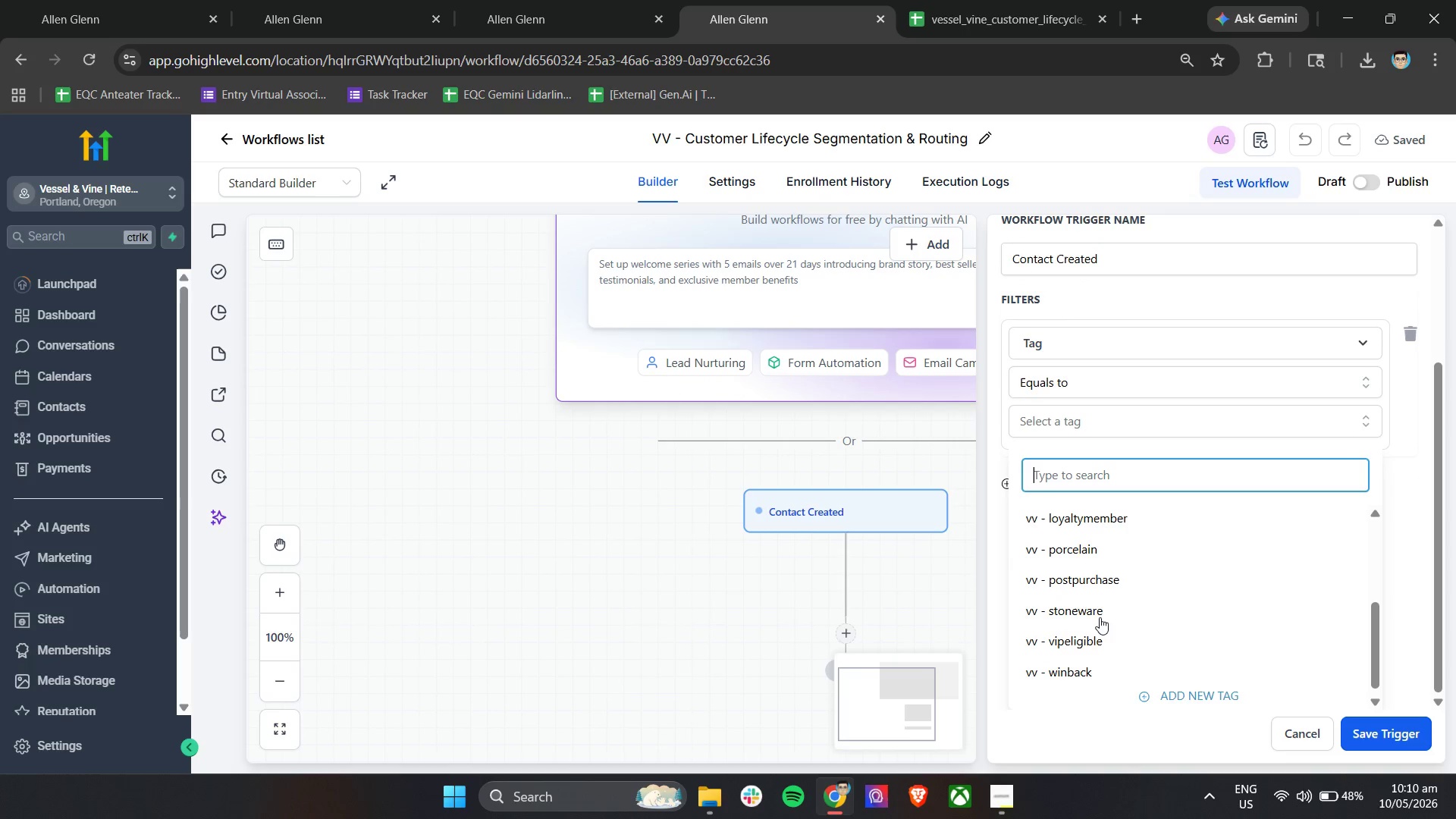 
scroll: coordinate [1100, 613], scroll_direction: none, amount: 0.0
 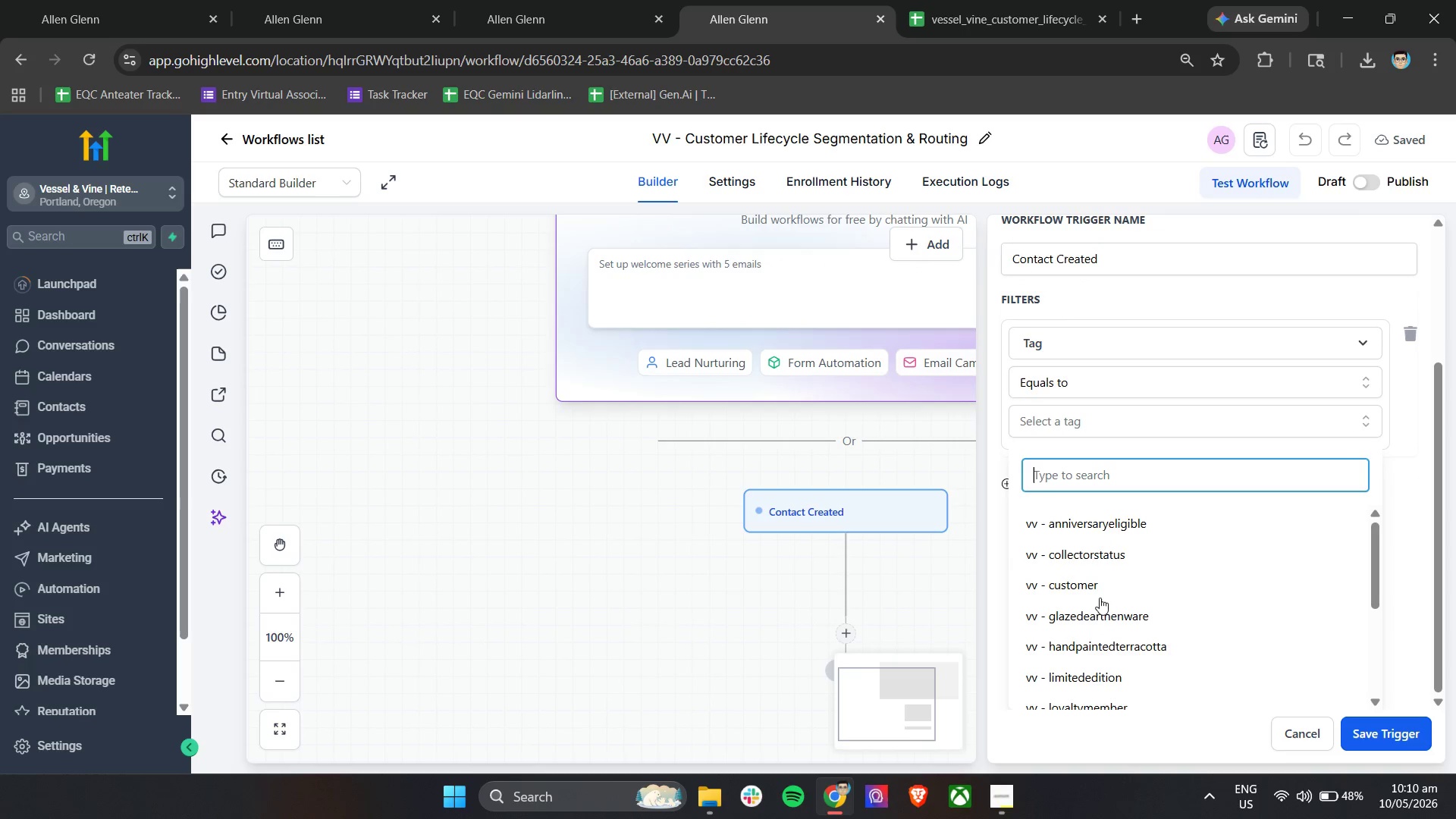 
left_click([1100, 592])
 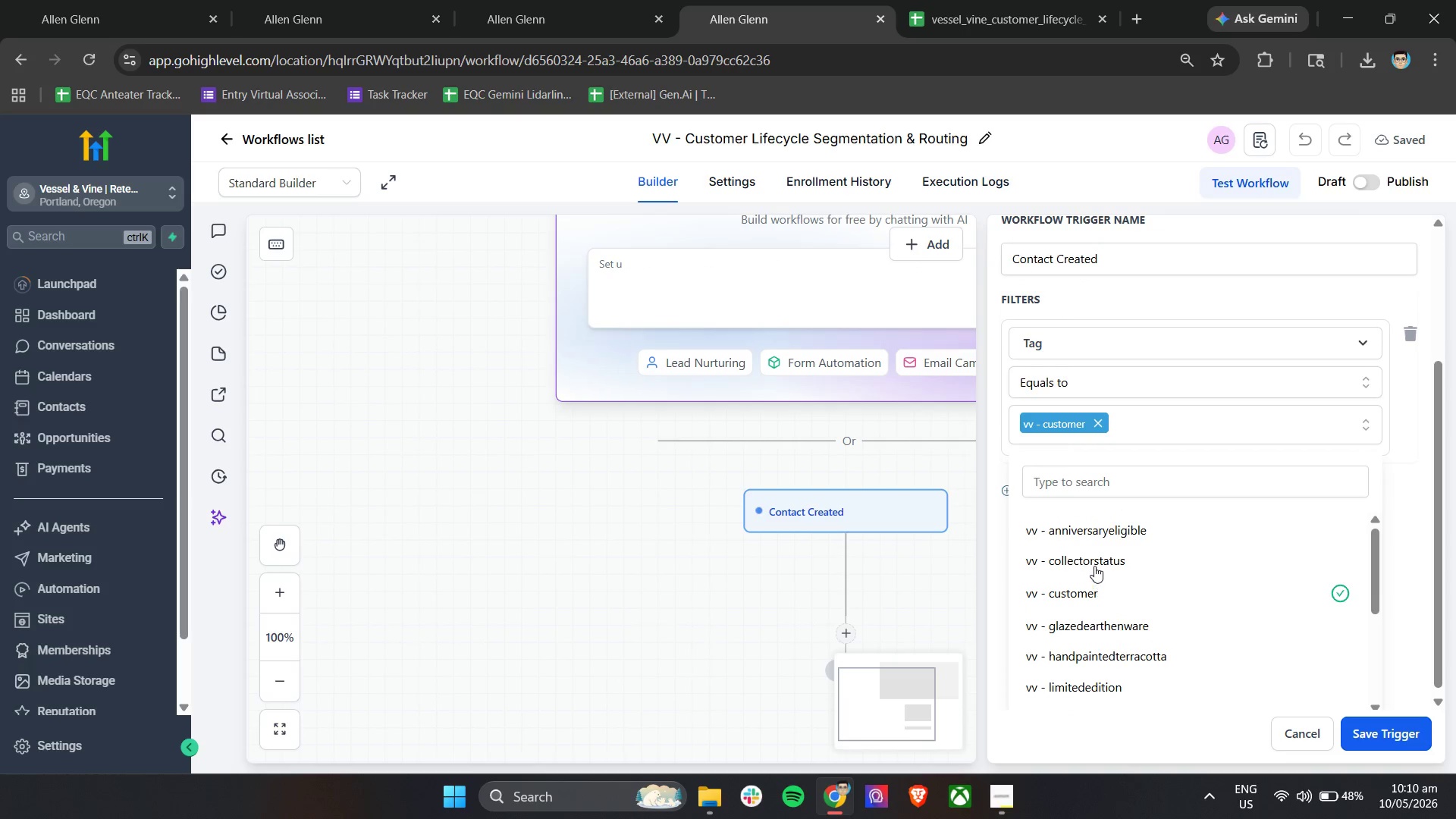 
scroll: coordinate [1094, 566], scroll_direction: up, amount: 2.0
 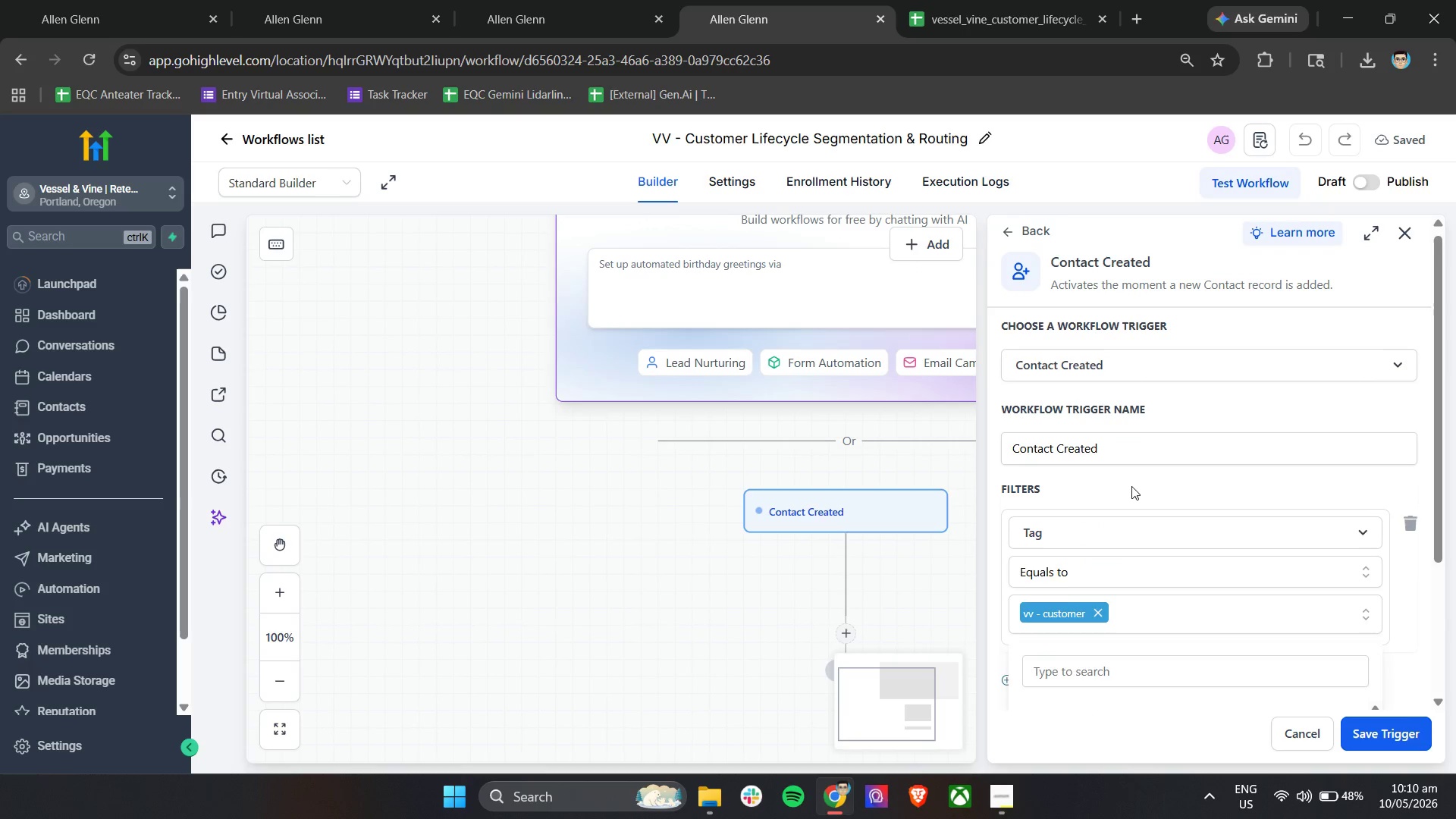 
double_click([1131, 448])
 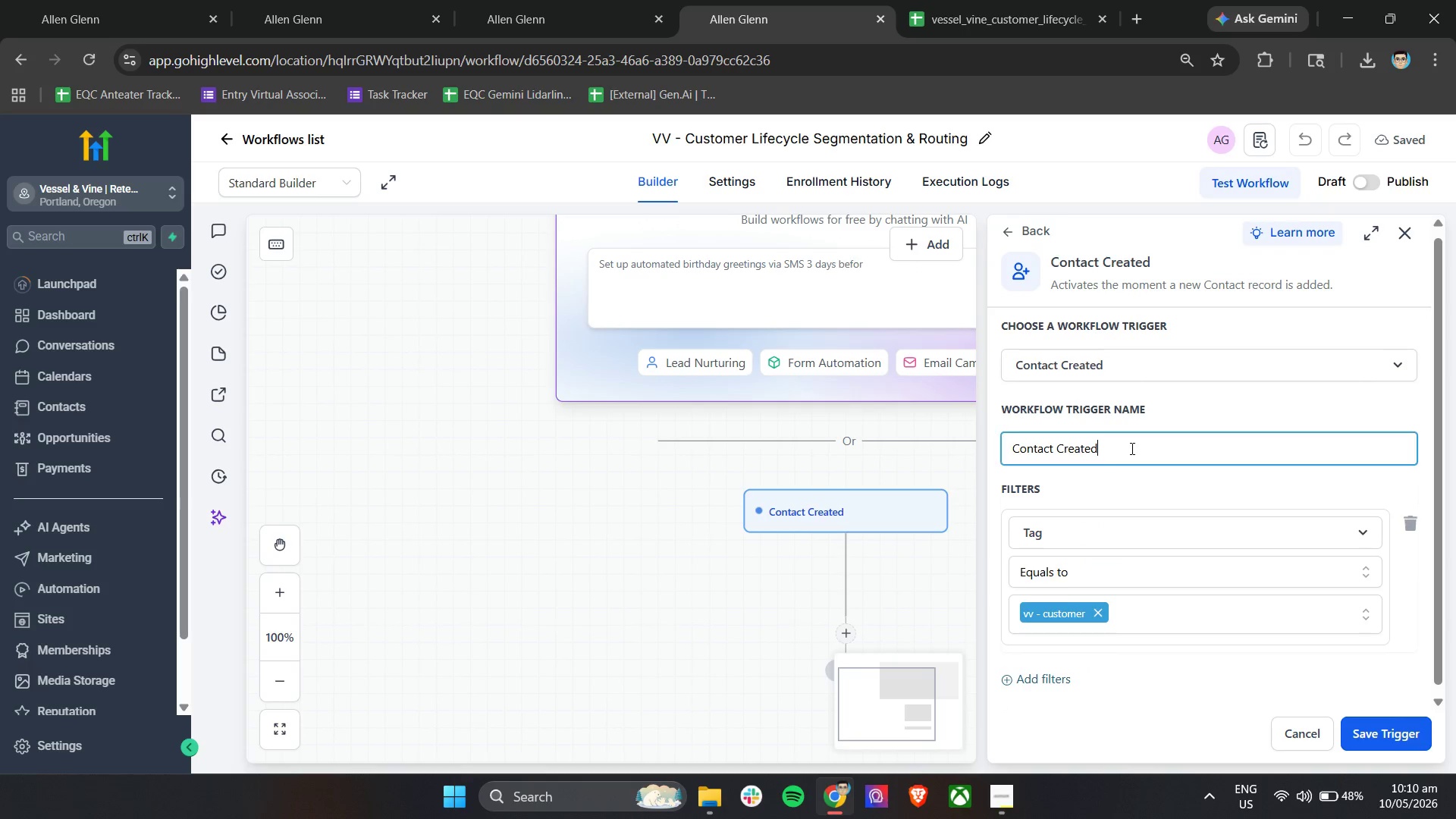 
triple_click([1131, 448])
 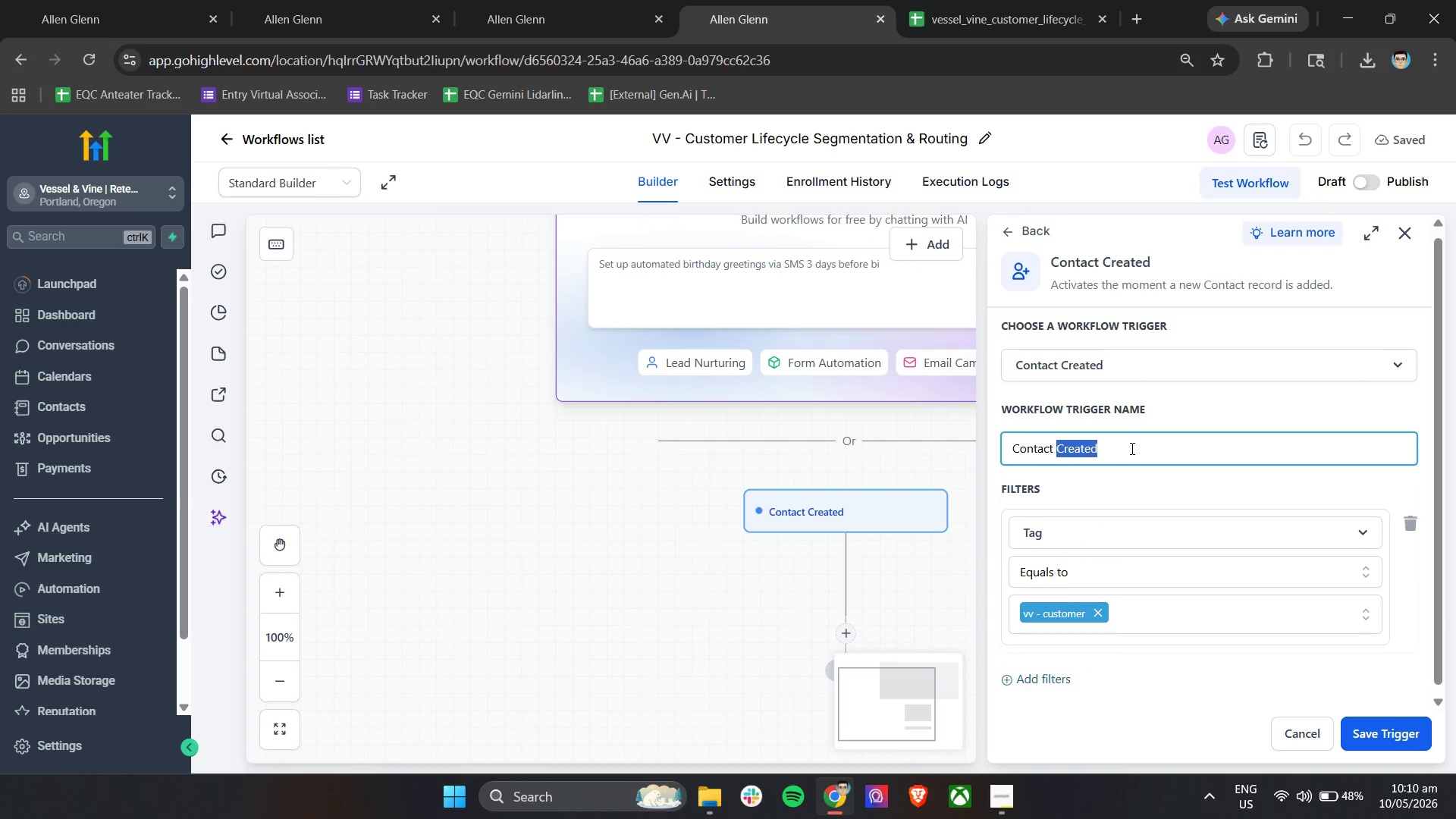 
triple_click([1131, 448])
 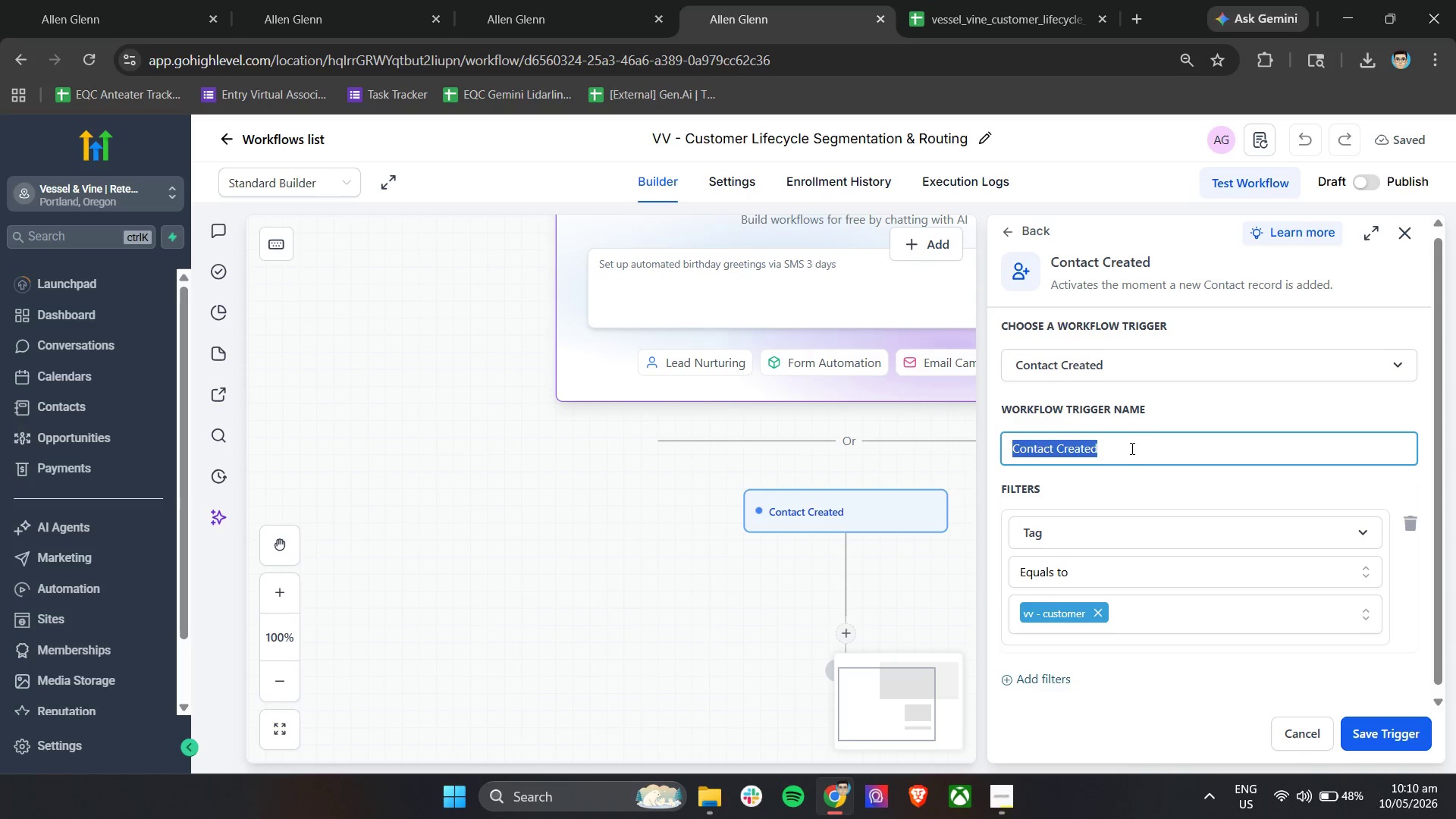 
wait(9.2)
 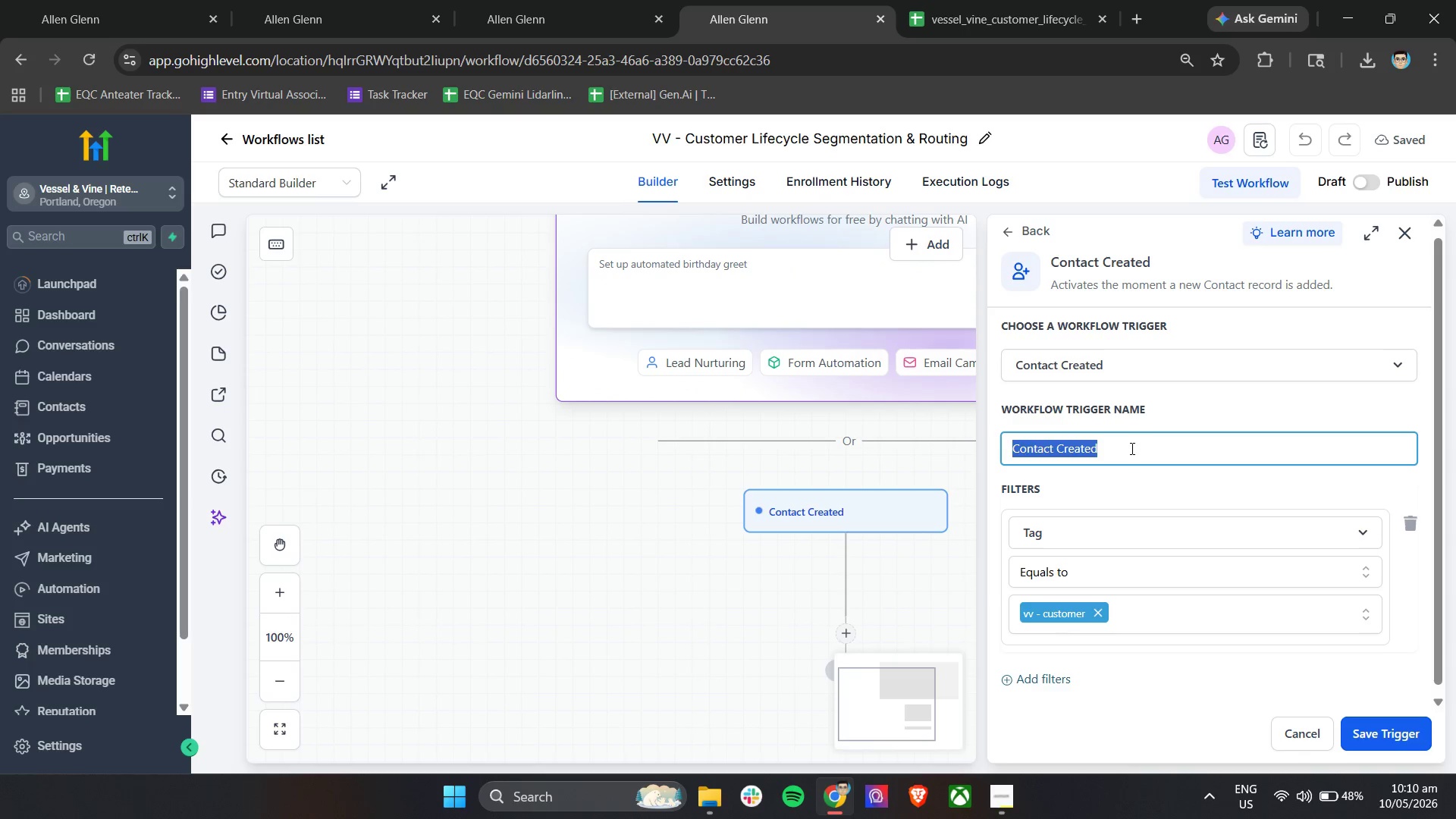 
type(Trigger- New Customer Lifecycle Contact )
 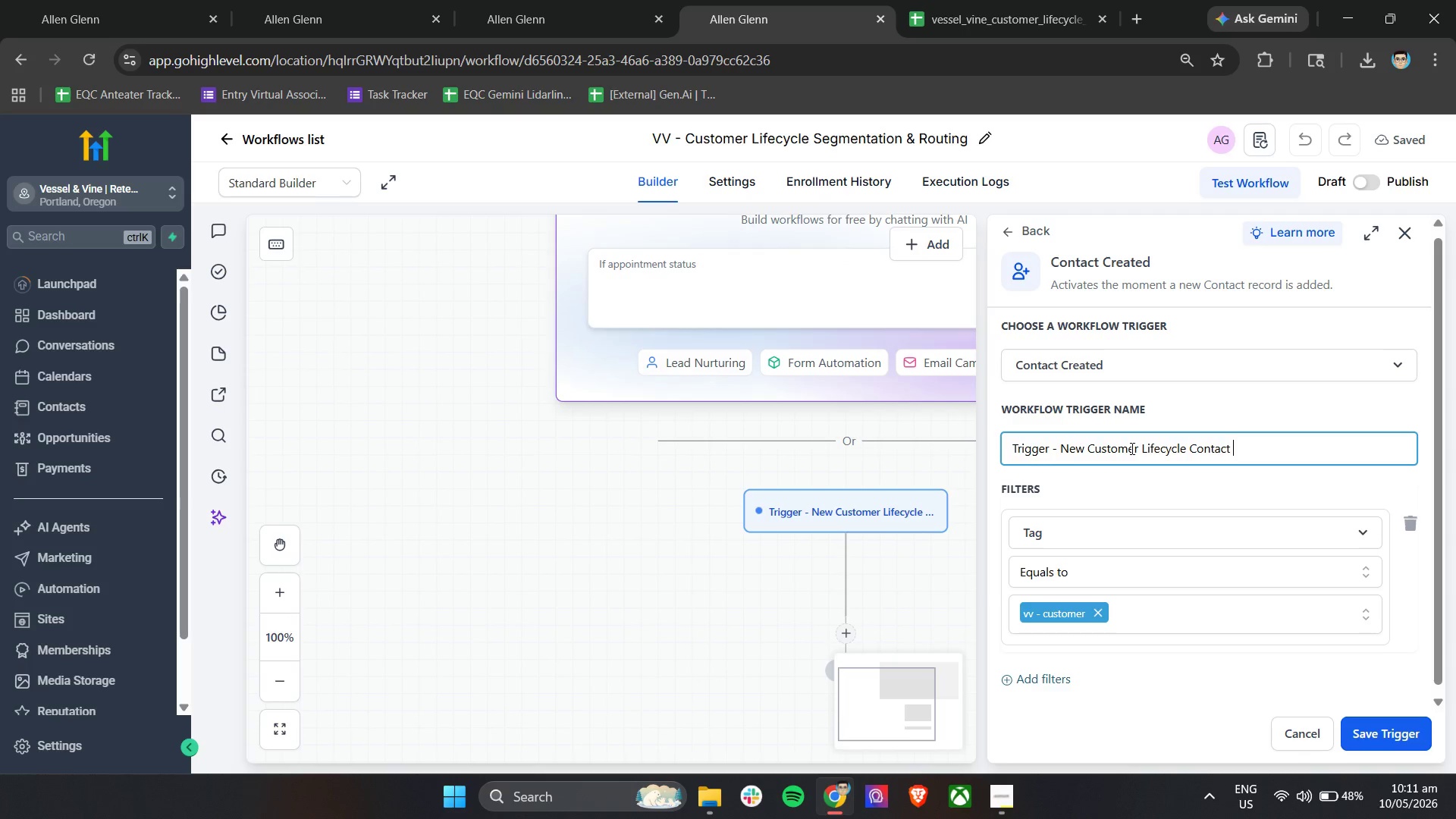 
 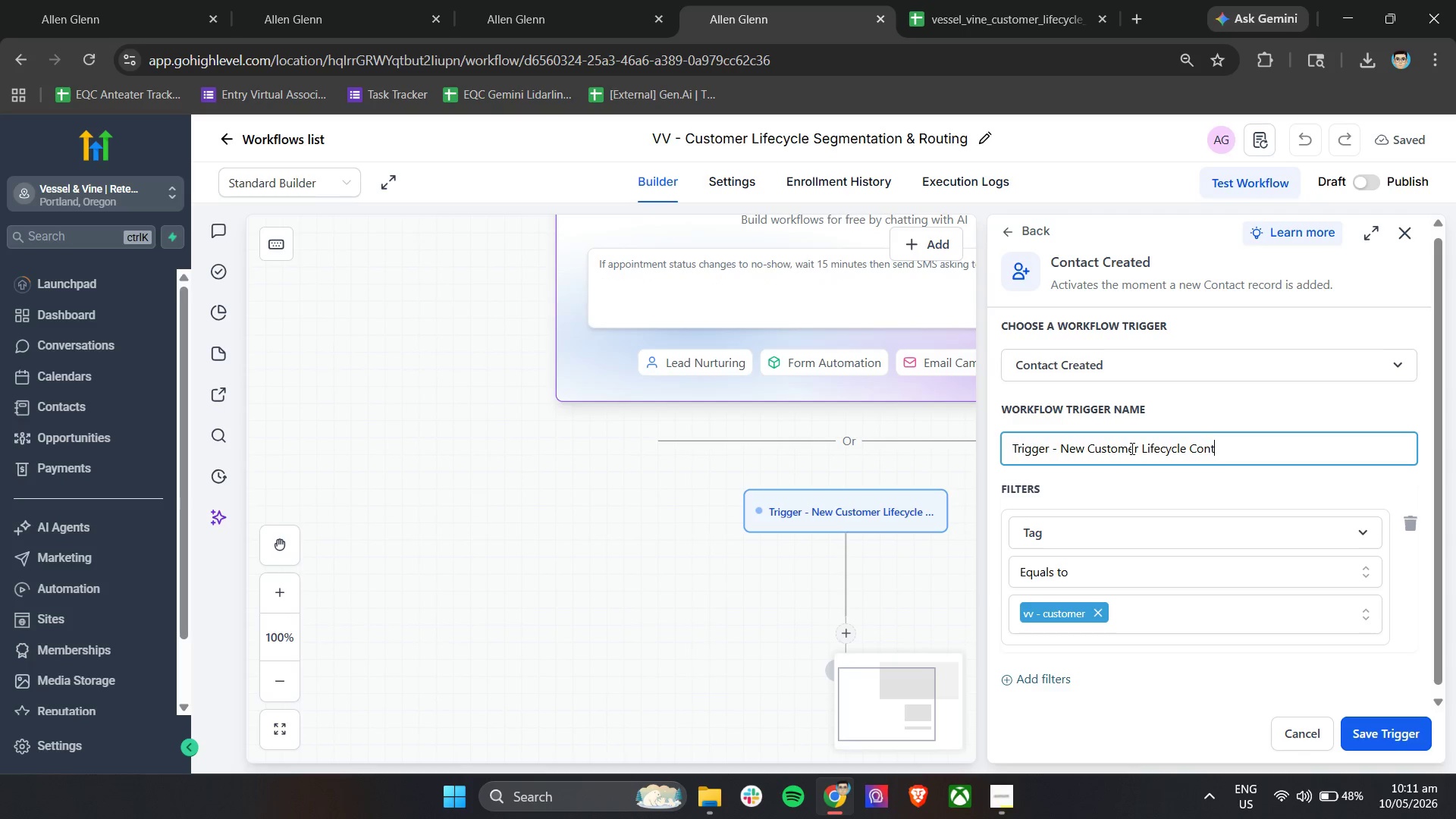 
hold_key(key=ShiftLeft, duration=0.5)
 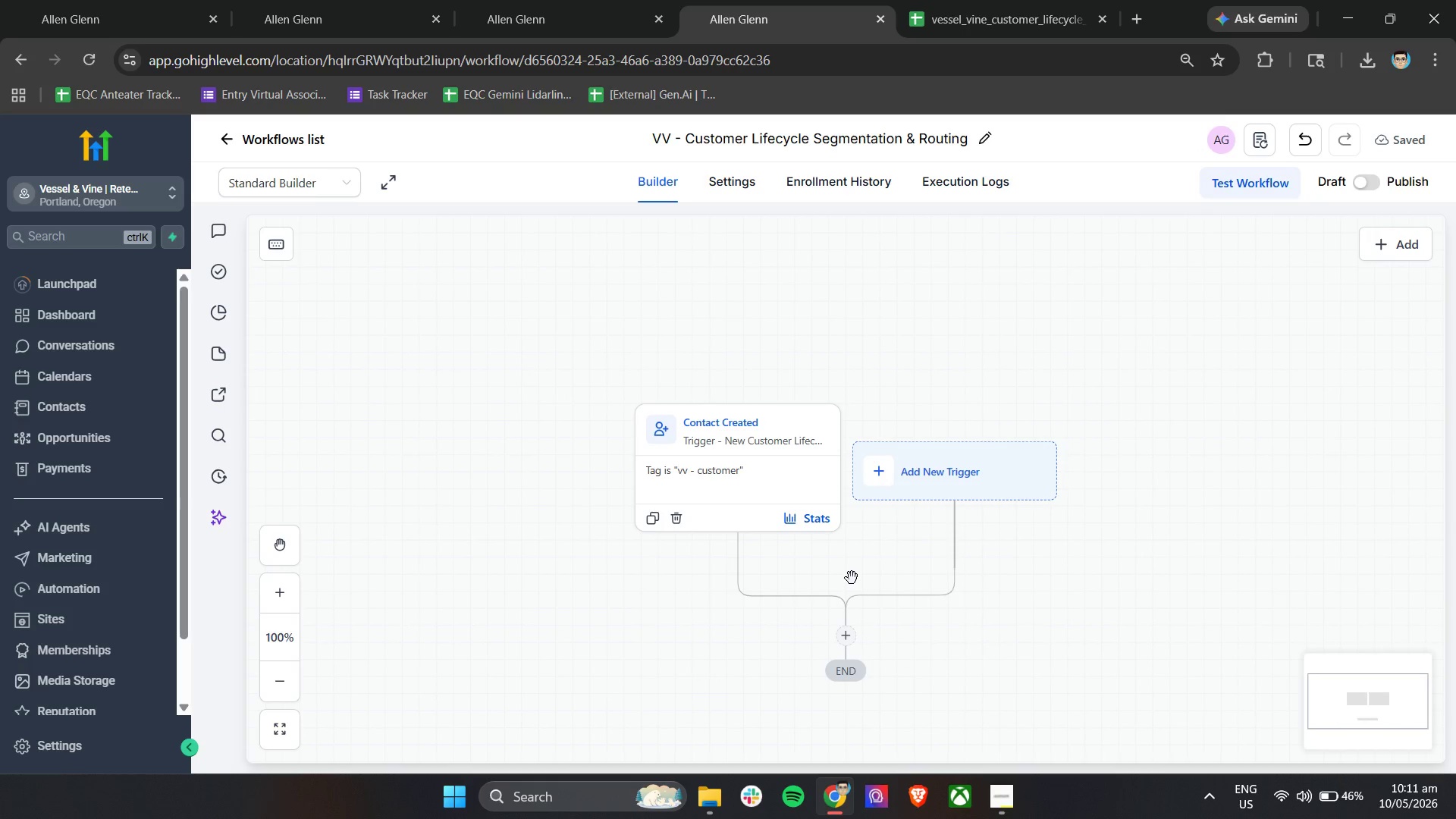 
wait(54.42)
 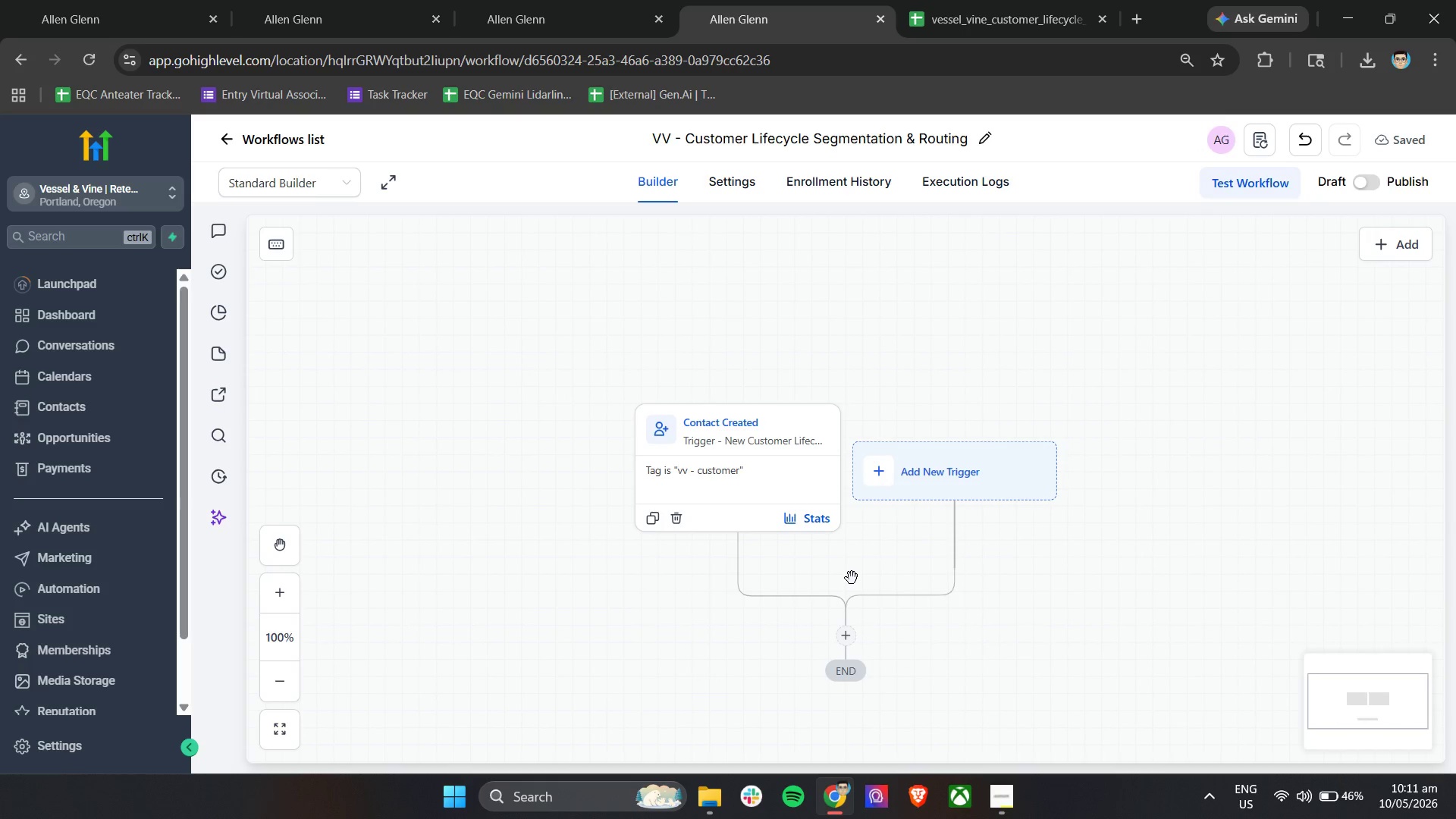 
left_click([561, 0])
 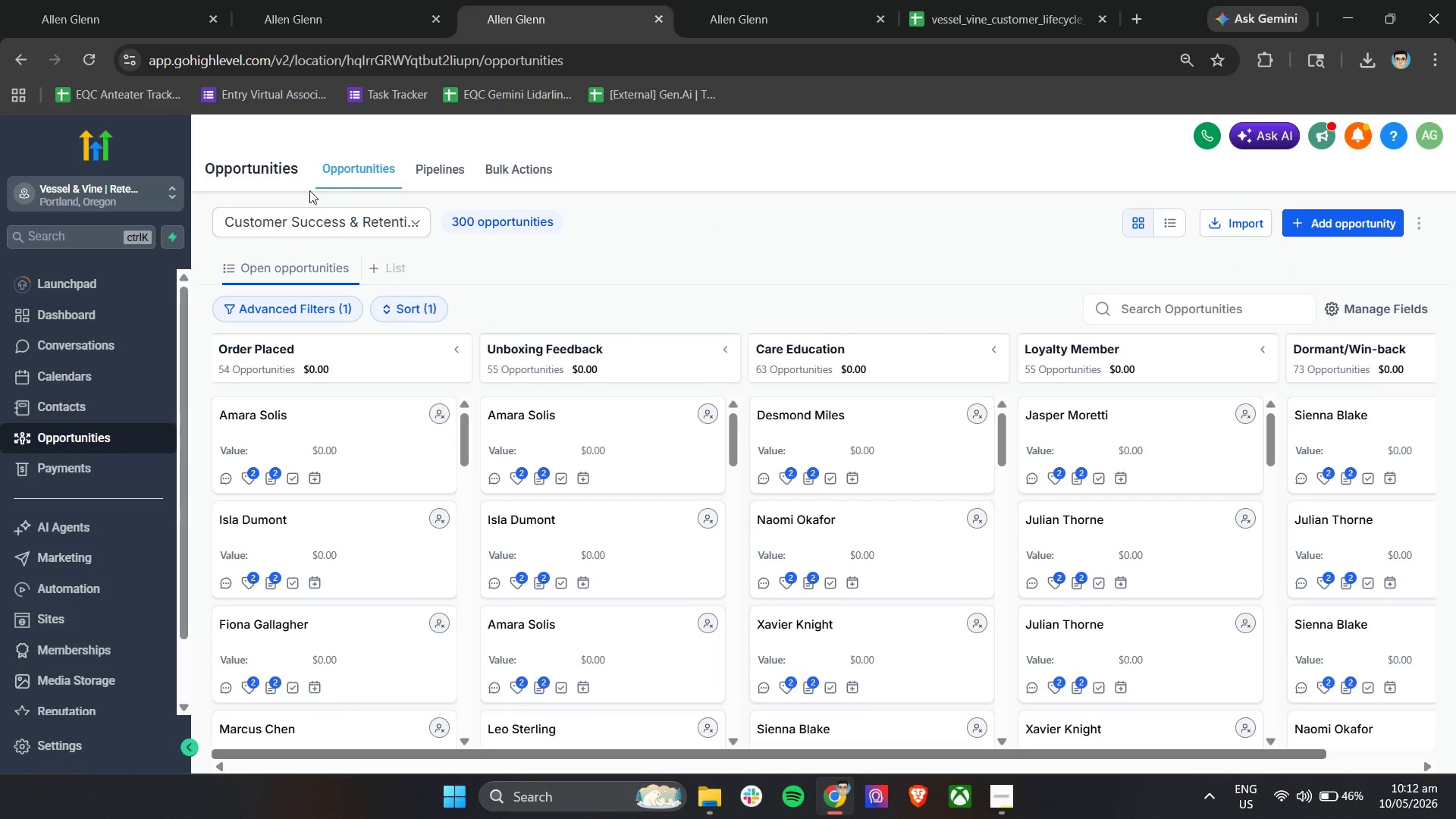 
left_click([85, 0])
 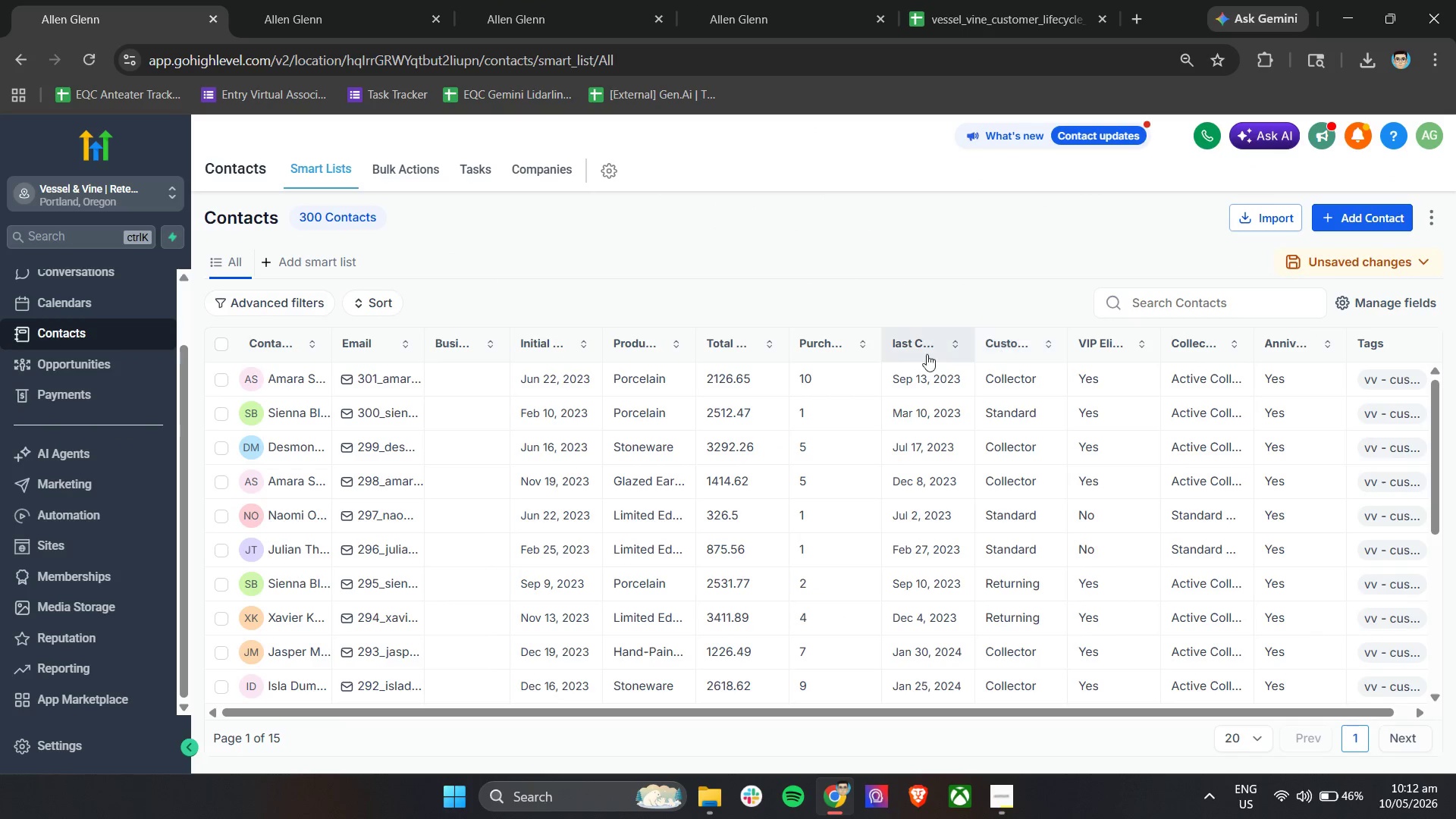 
left_click([1351, 299])
 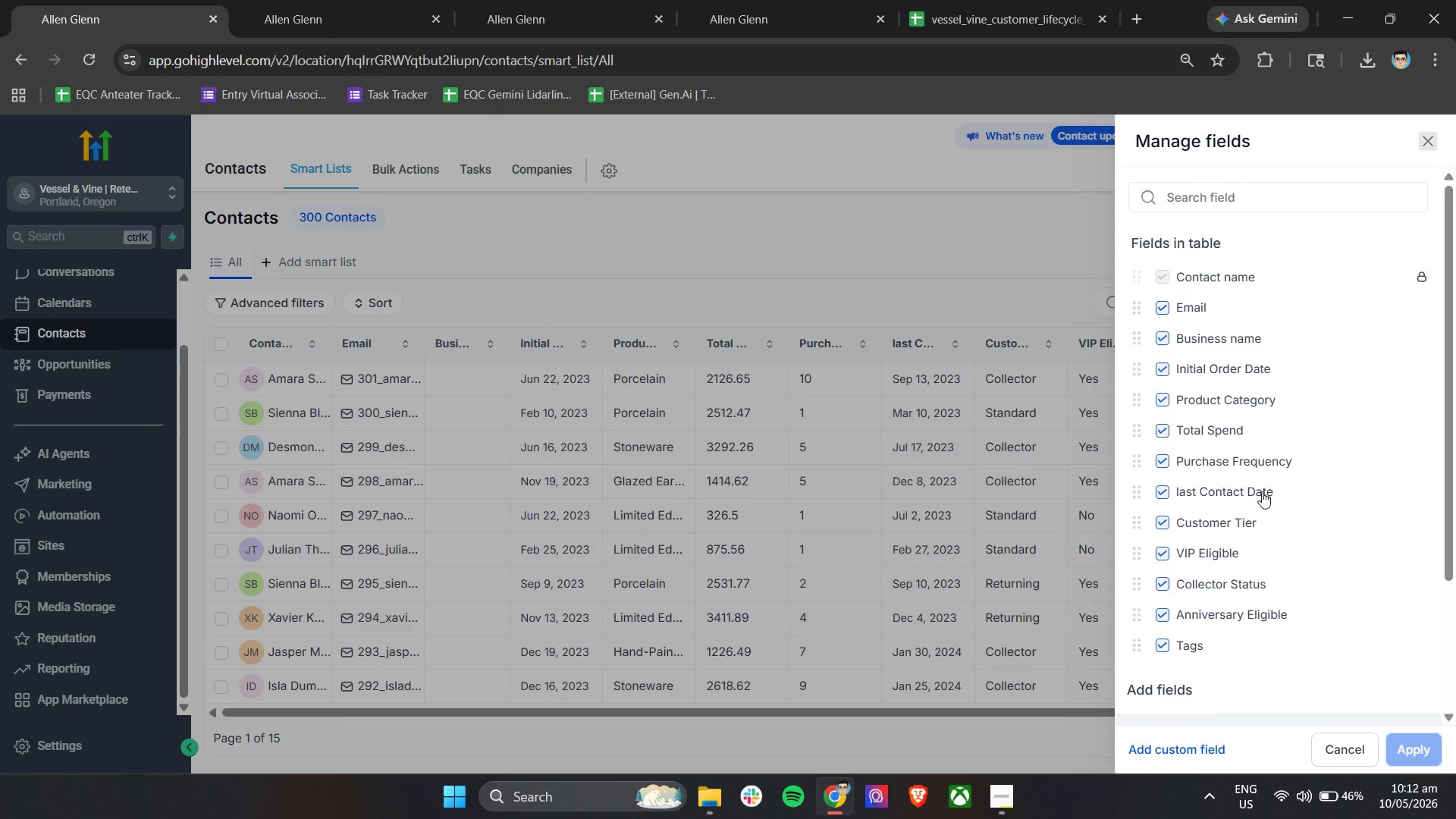 
scroll: coordinate [1231, 569], scroll_direction: down, amount: 4.0
 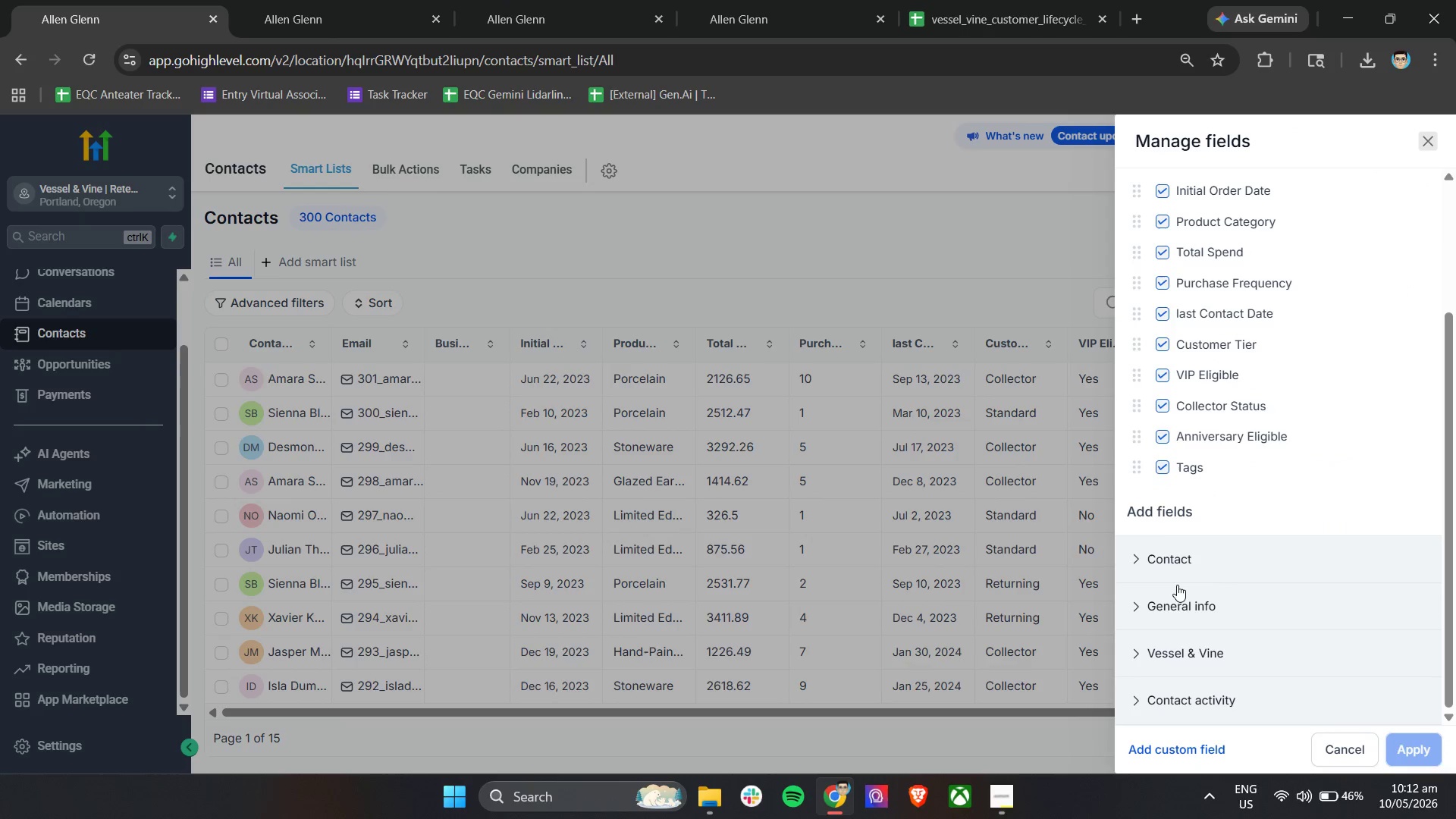 
left_click([1165, 566])
 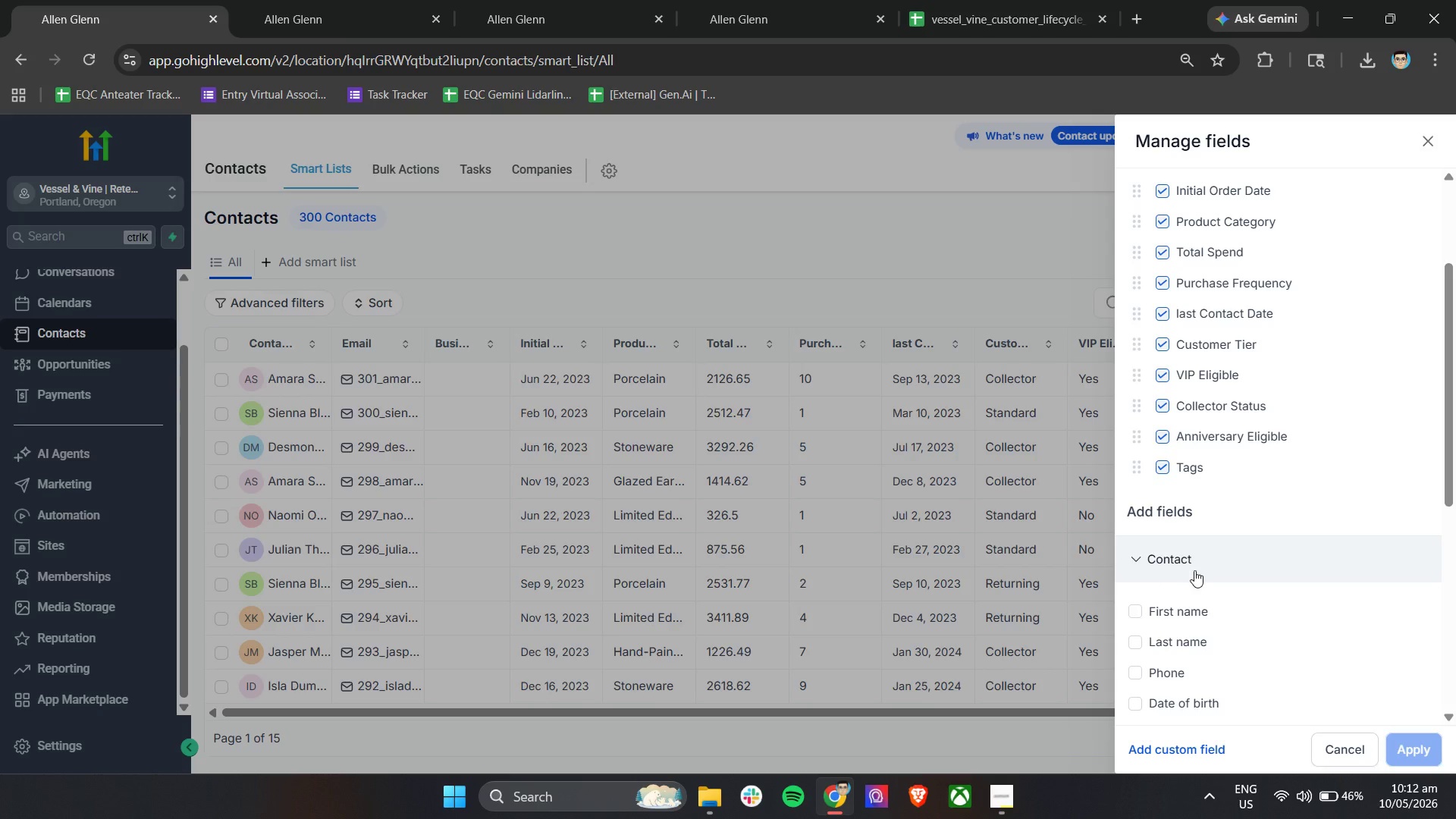 
scroll: coordinate [1214, 616], scroll_direction: down, amount: 5.0
 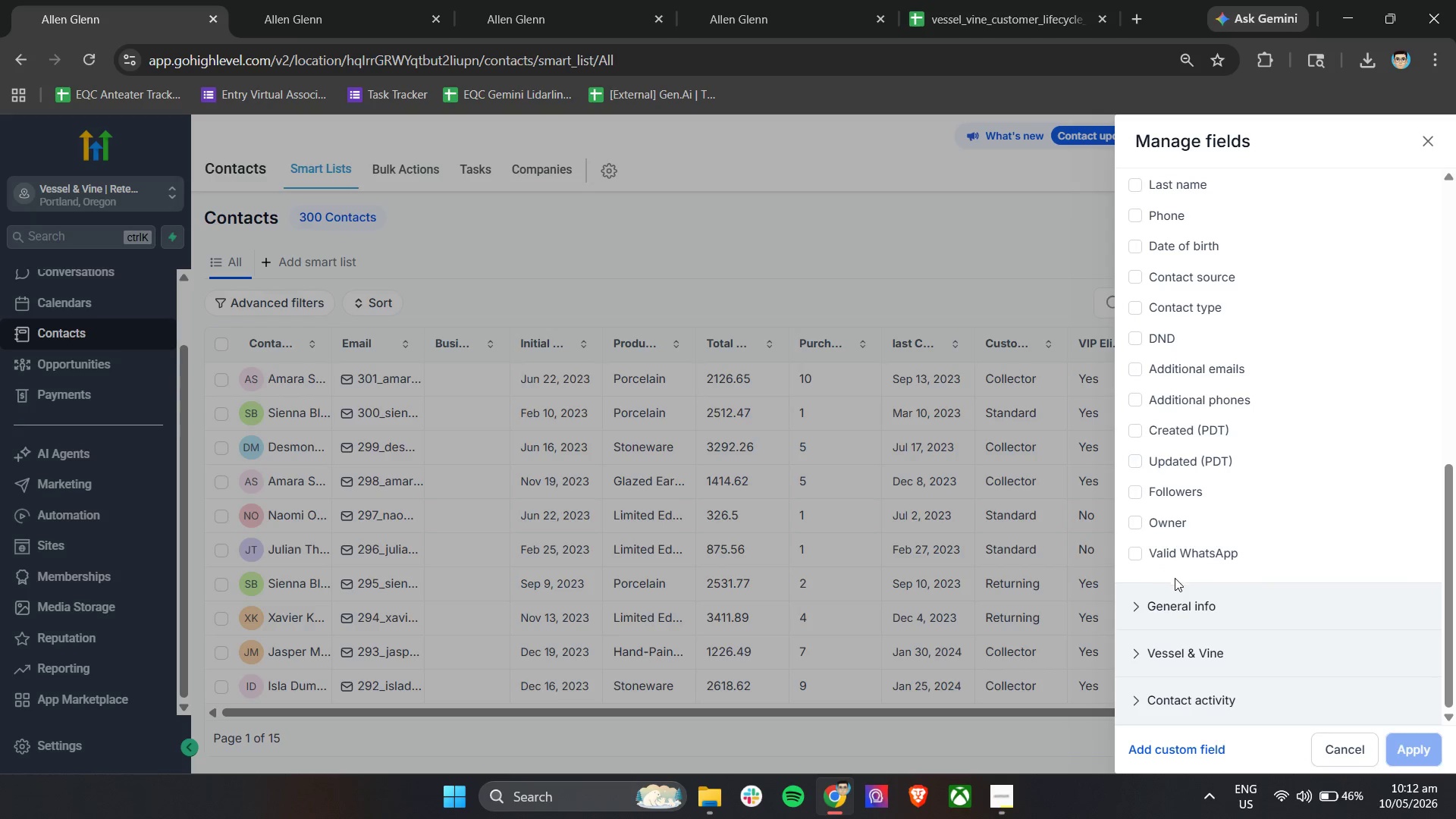 
scroll: coordinate [1181, 595], scroll_direction: up, amount: 2.0
 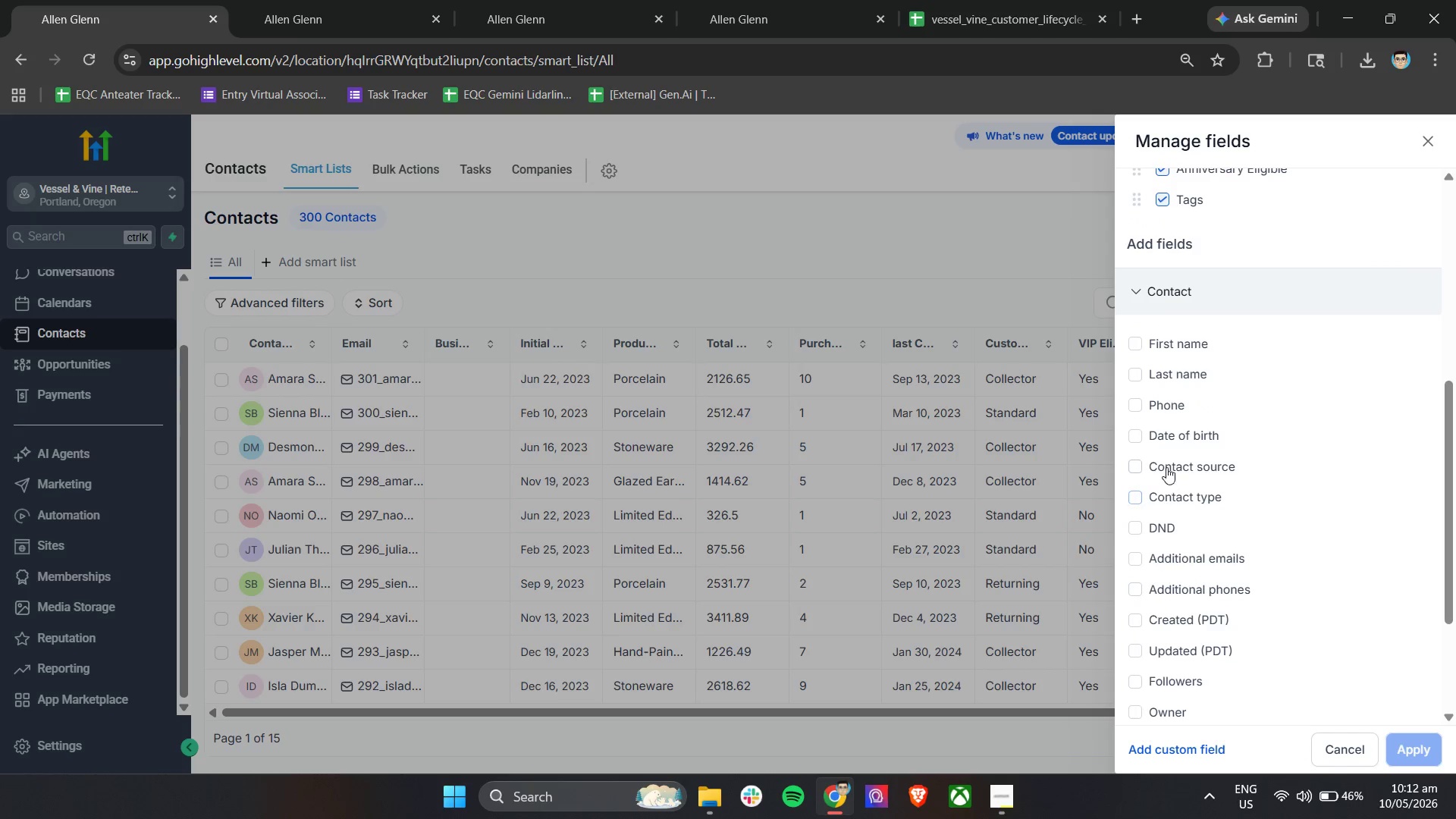 
scroll: coordinate [1160, 574], scroll_direction: none, amount: 0.0
 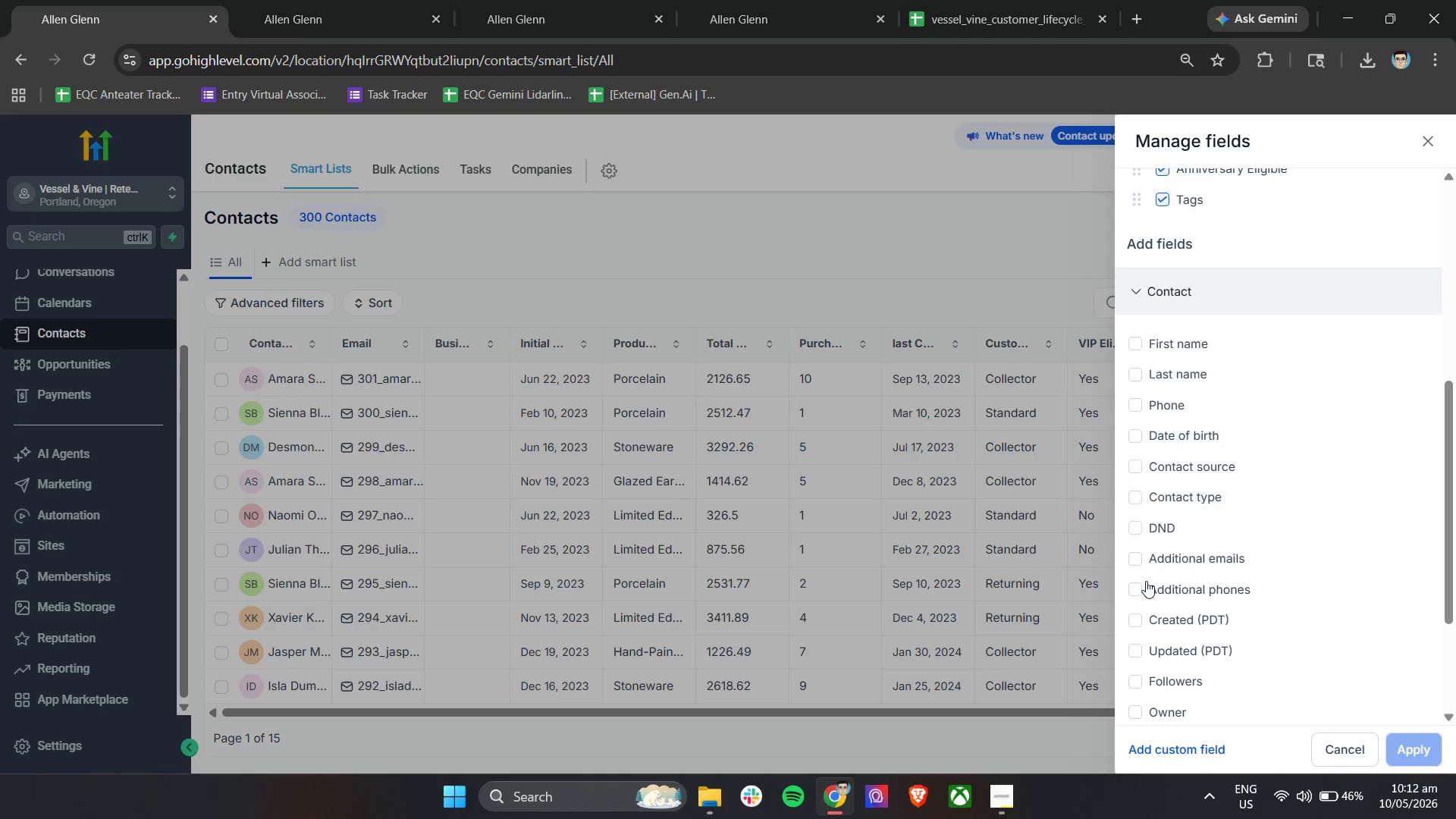 
left_click([1130, 291])
 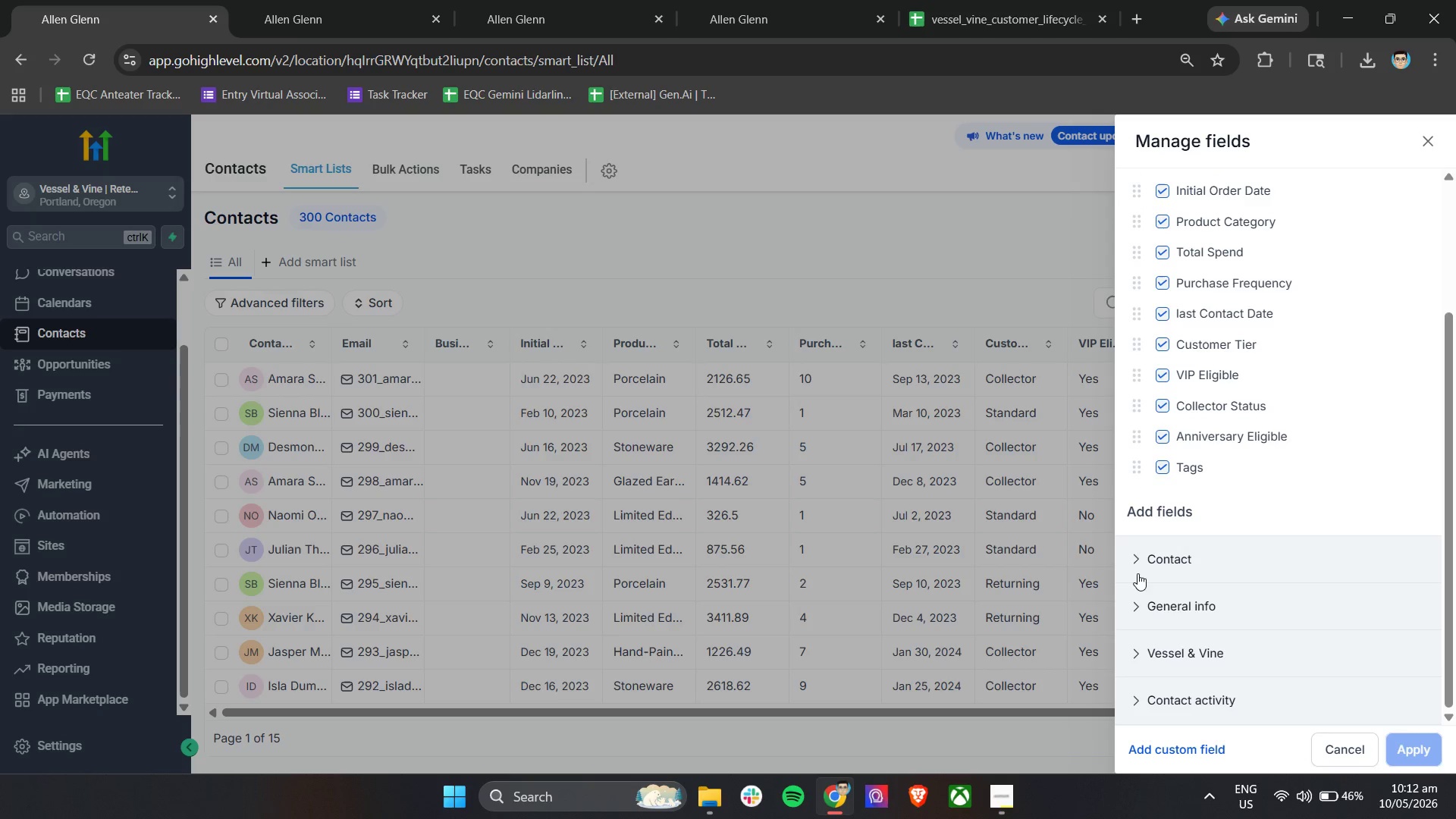 
left_click([1136, 610])
 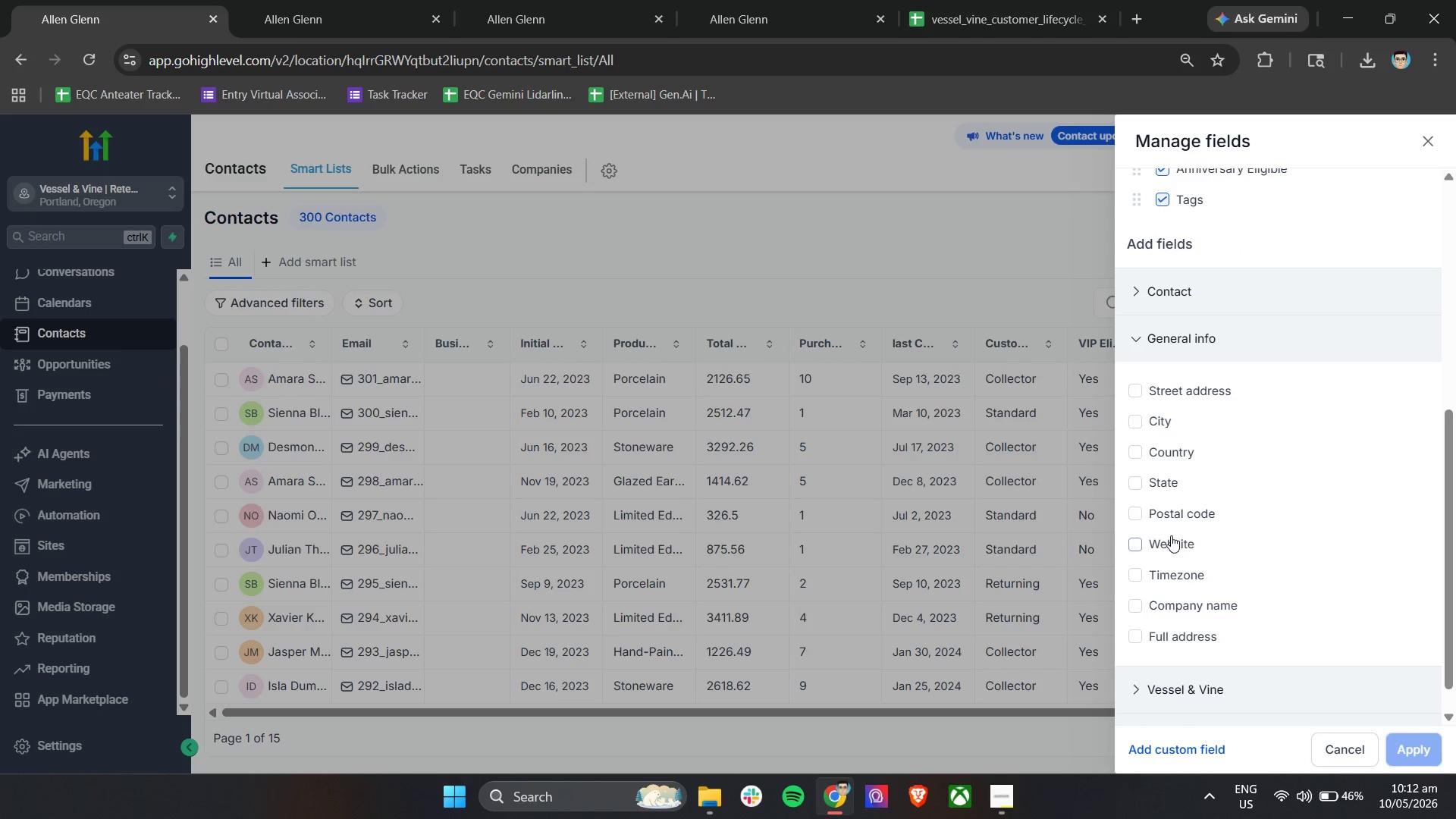 
scroll: coordinate [1174, 598], scroll_direction: down, amount: 2.0
 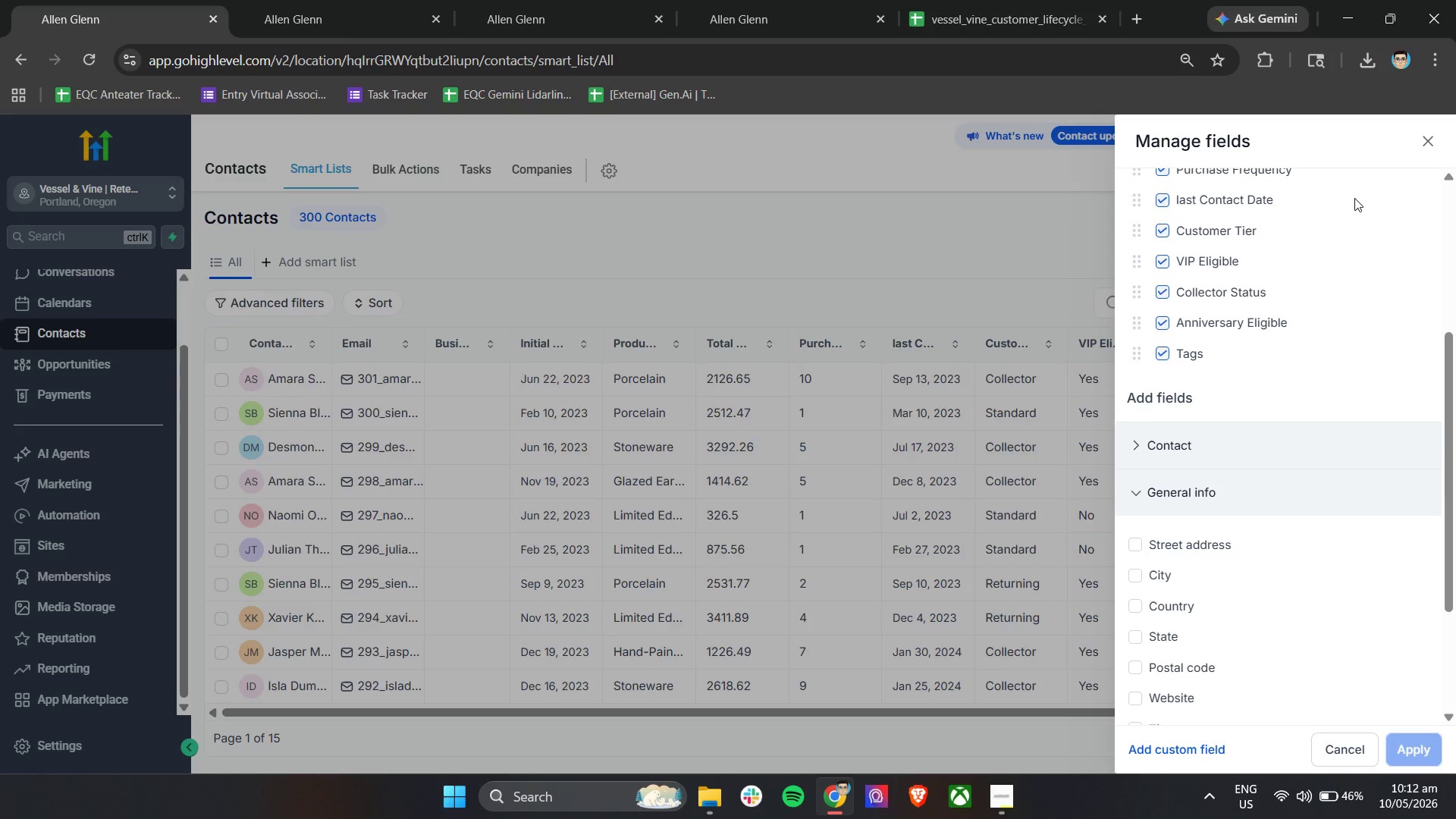 
left_click([1427, 141])
 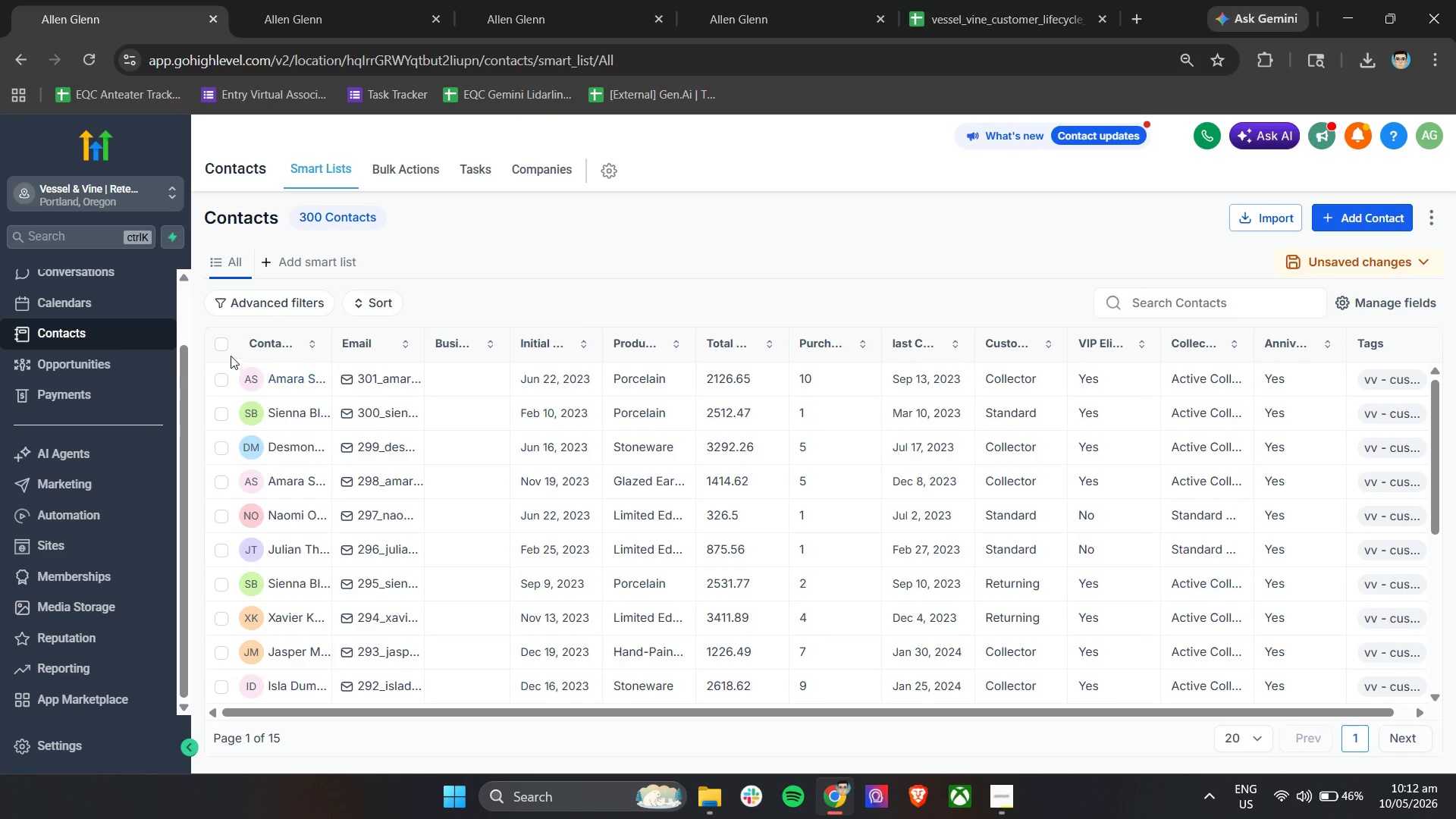 
left_click([272, 376])
 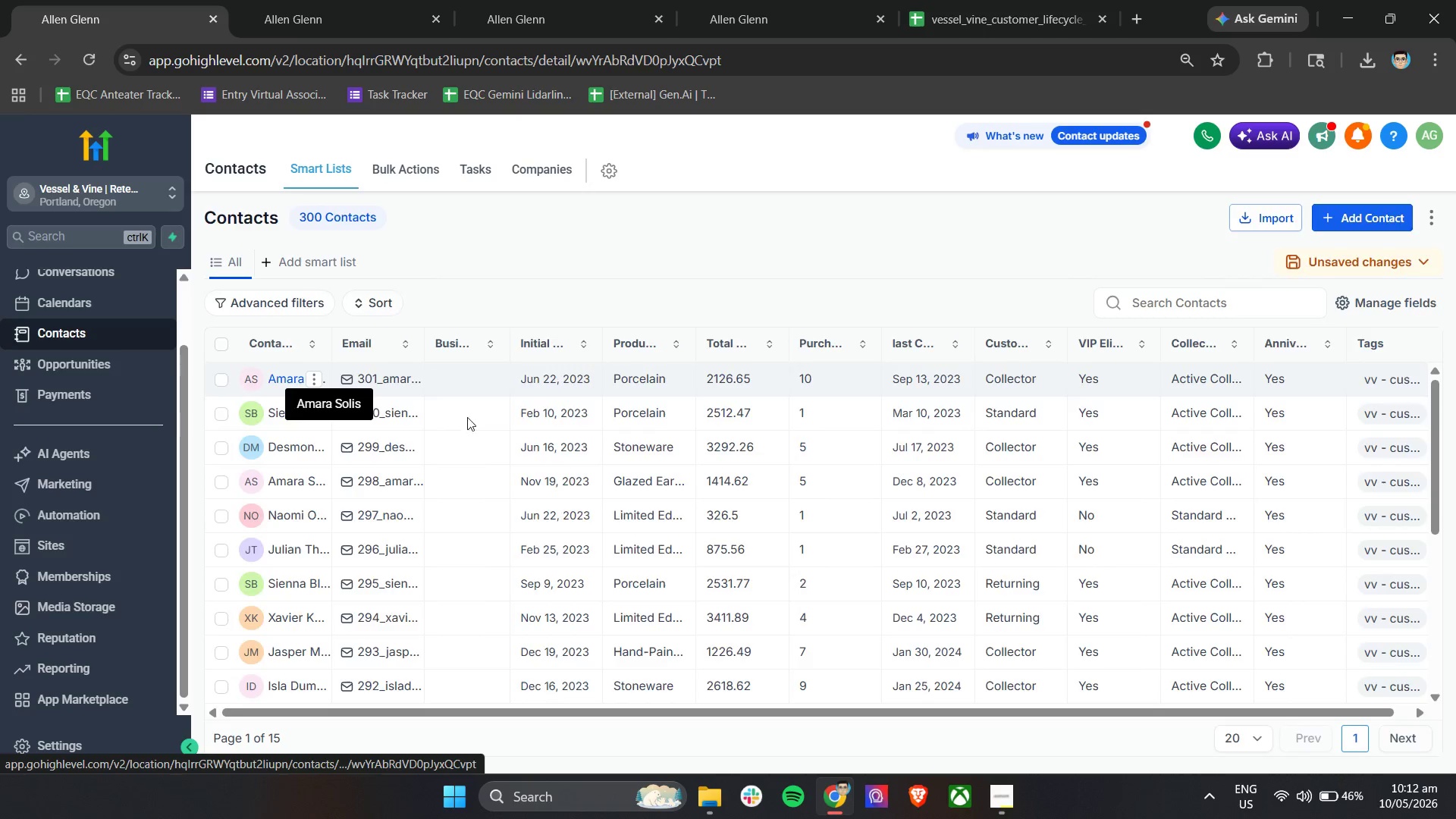 
mouse_move([489, 441])
 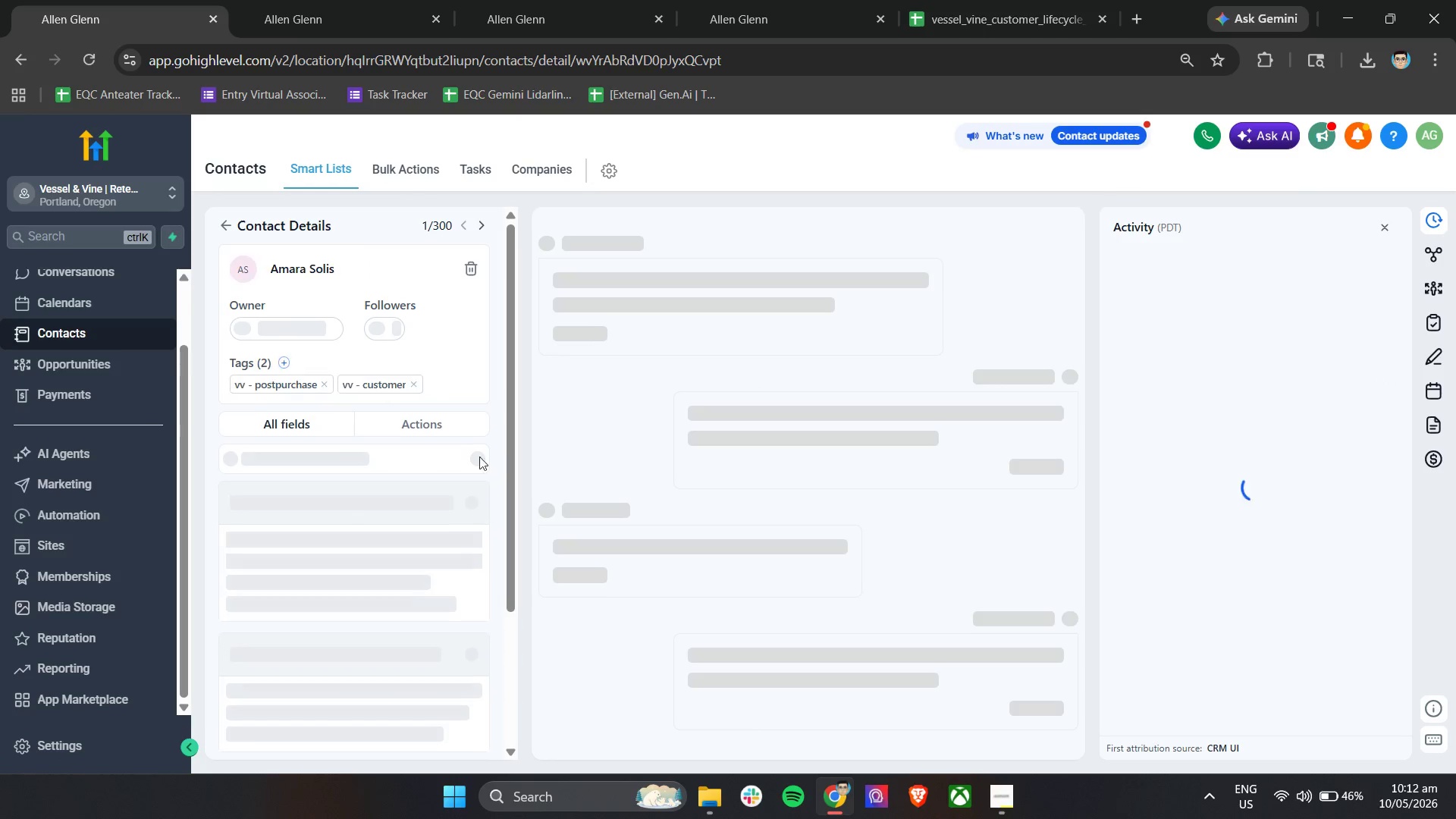 
mouse_move([490, 458])
 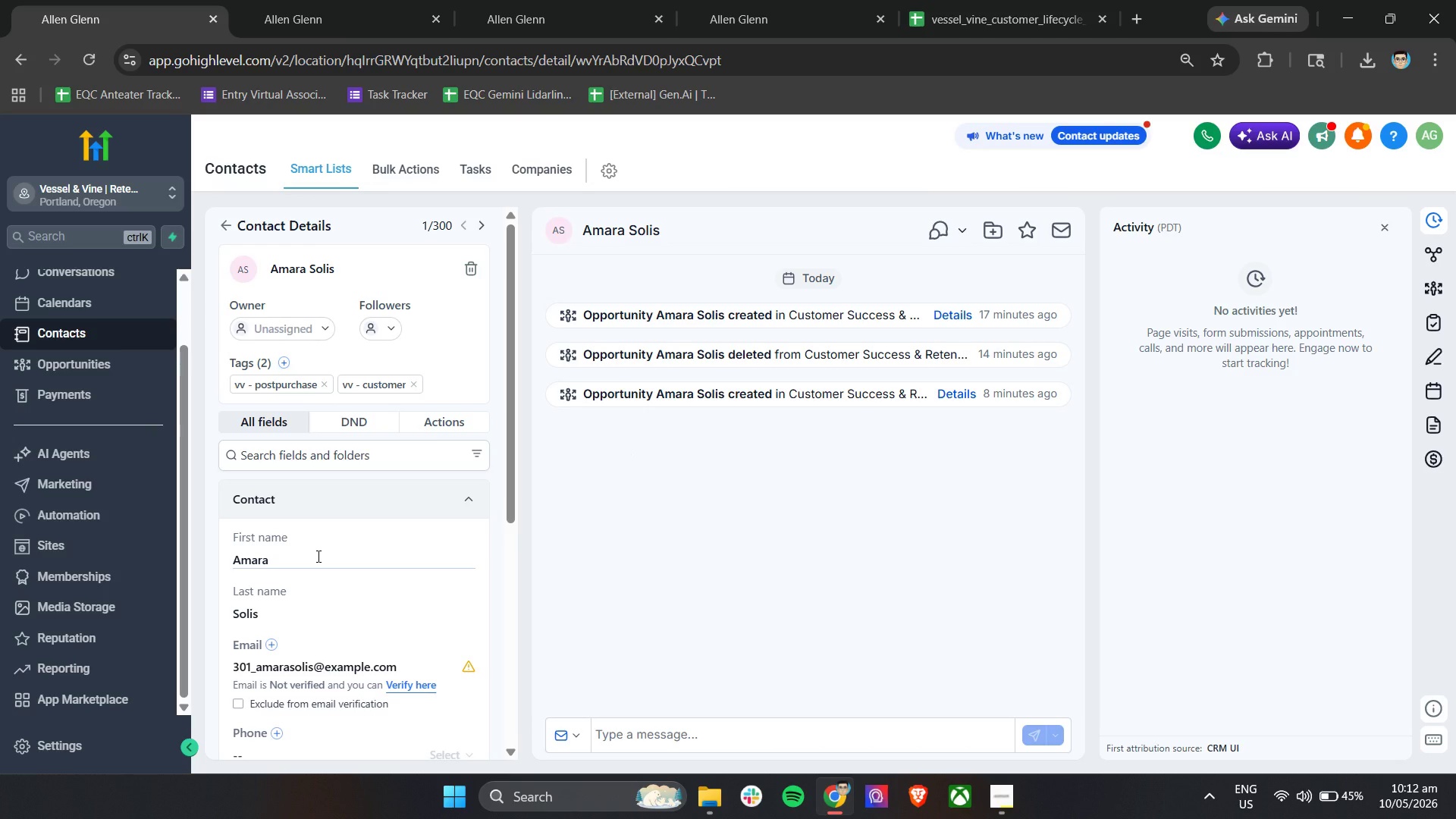 
scroll: coordinate [319, 556], scroll_direction: down, amount: 7.0
 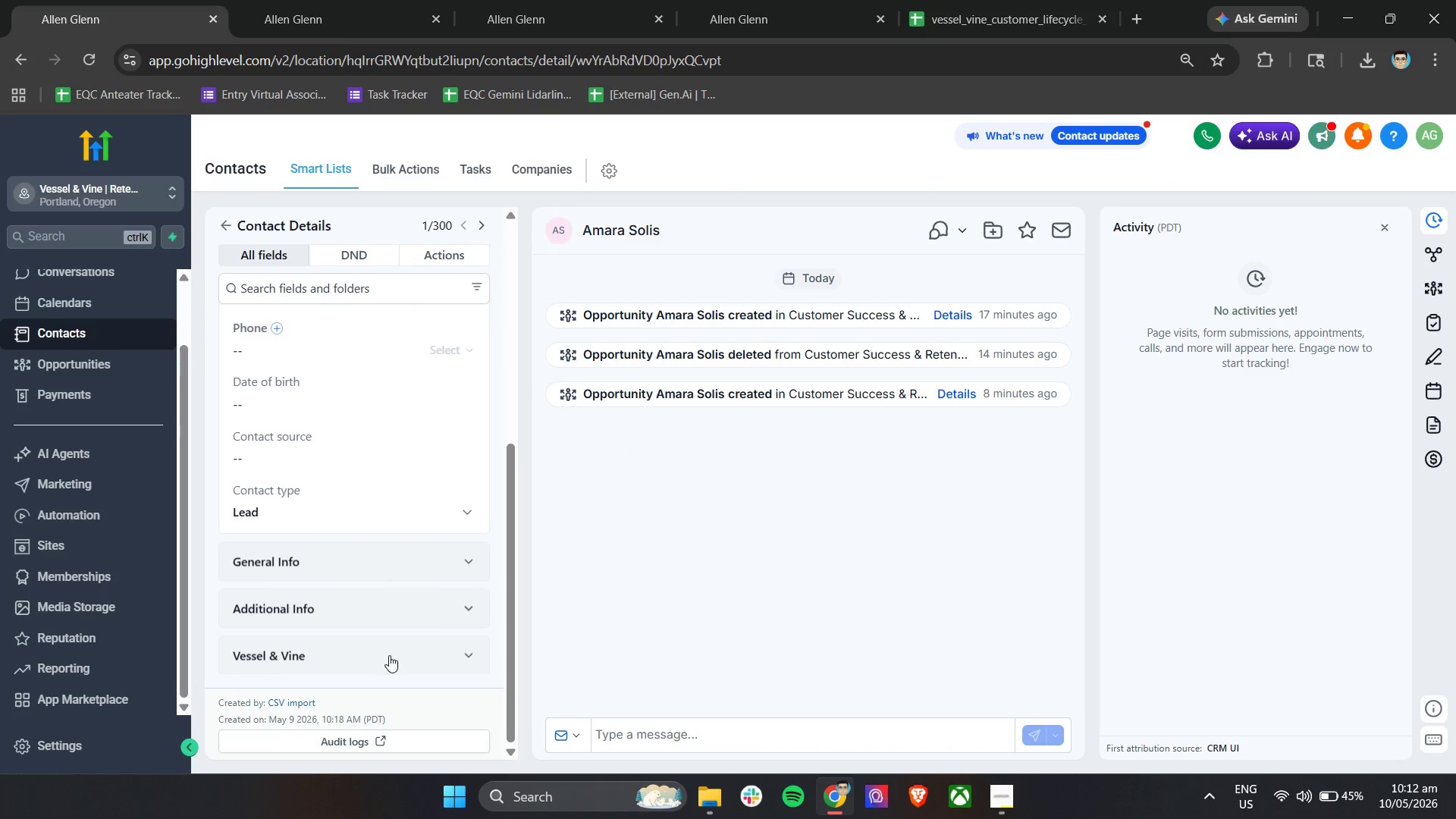 
left_click([389, 655])
 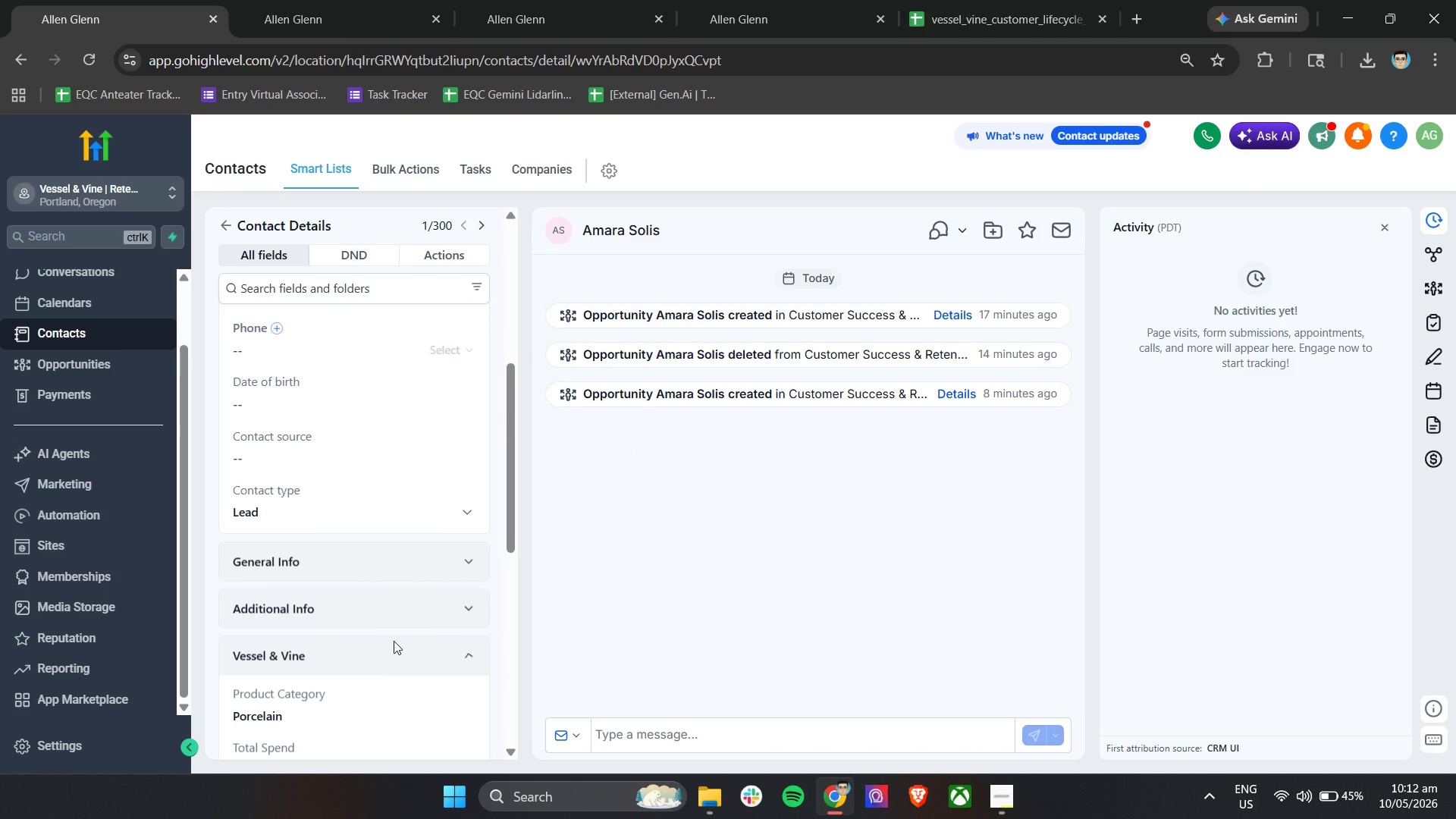 
scroll: coordinate [400, 627], scroll_direction: down, amount: 6.0
 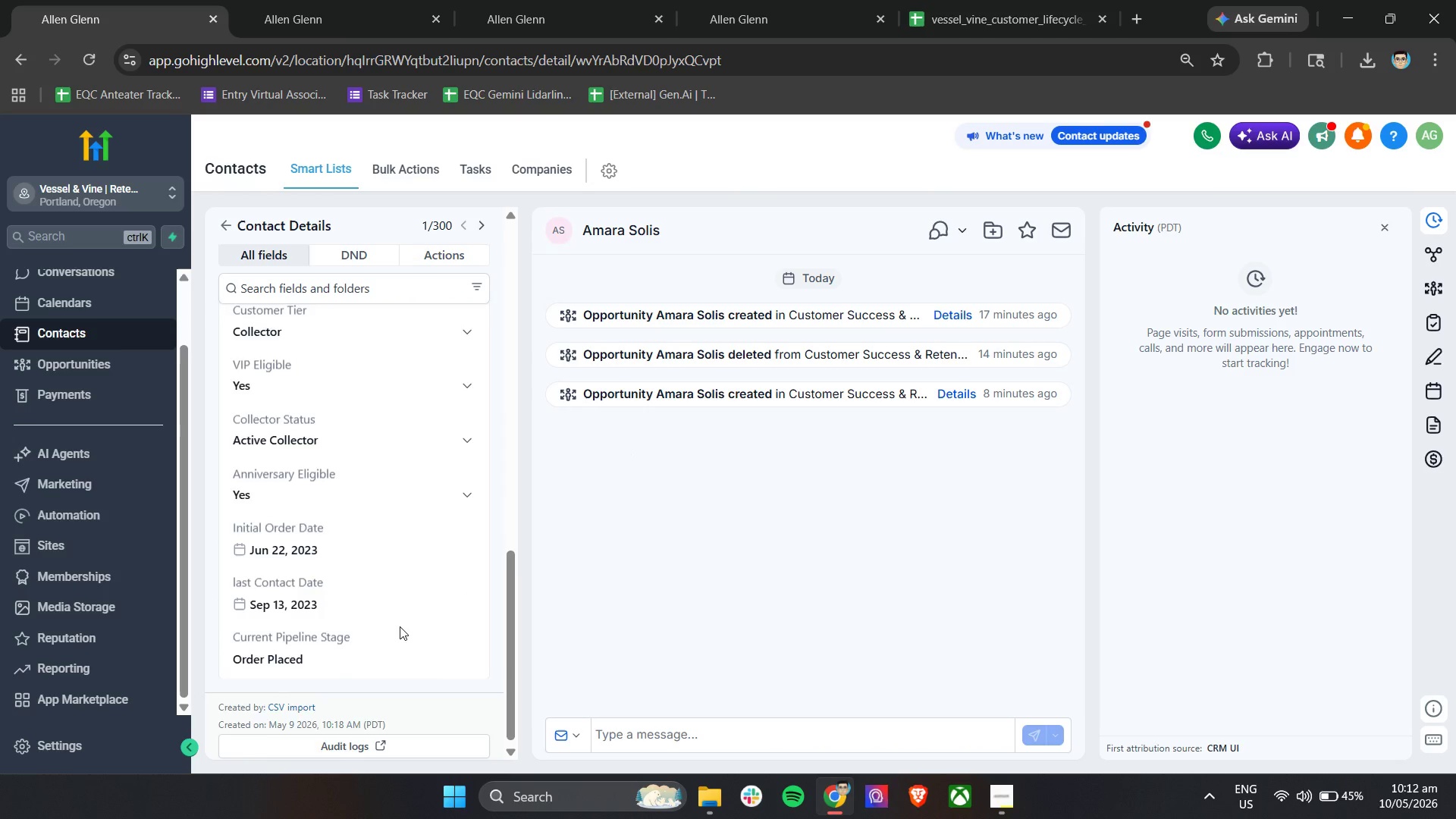 
scroll: coordinate [400, 626], scroll_direction: up, amount: 5.0
 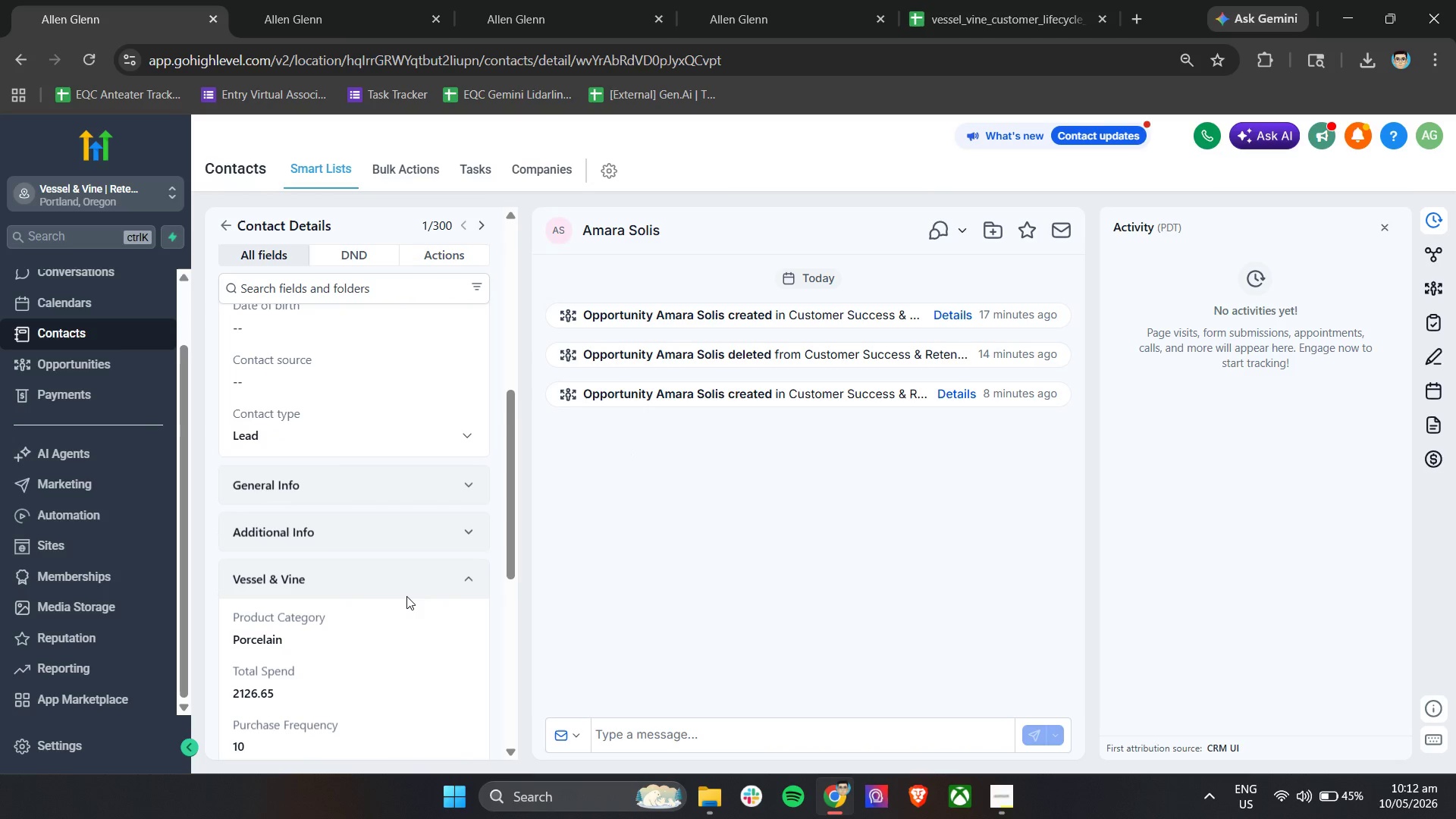 
left_click([406, 596])
 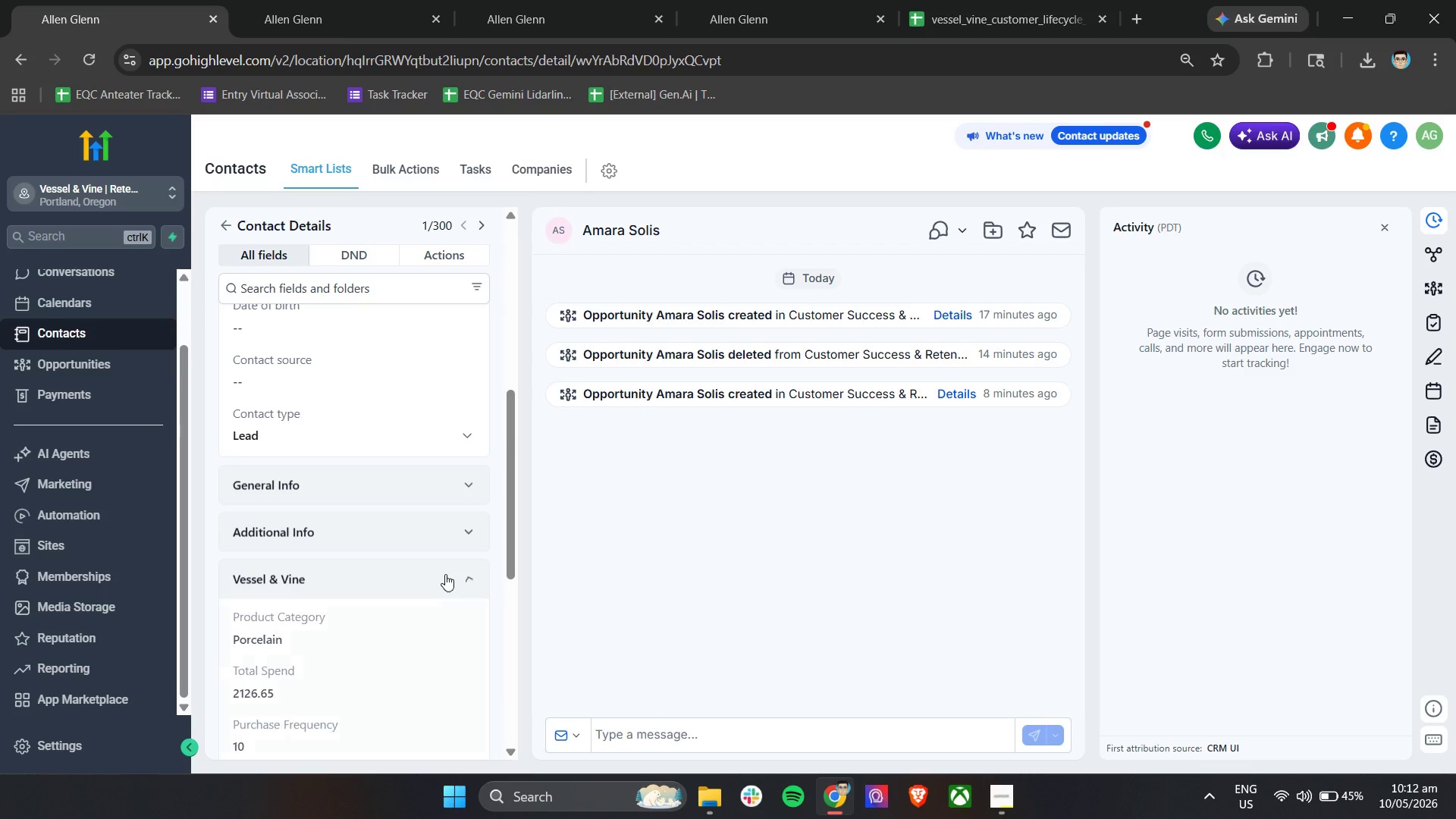 
scroll: coordinate [428, 584], scroll_direction: up, amount: 6.0
 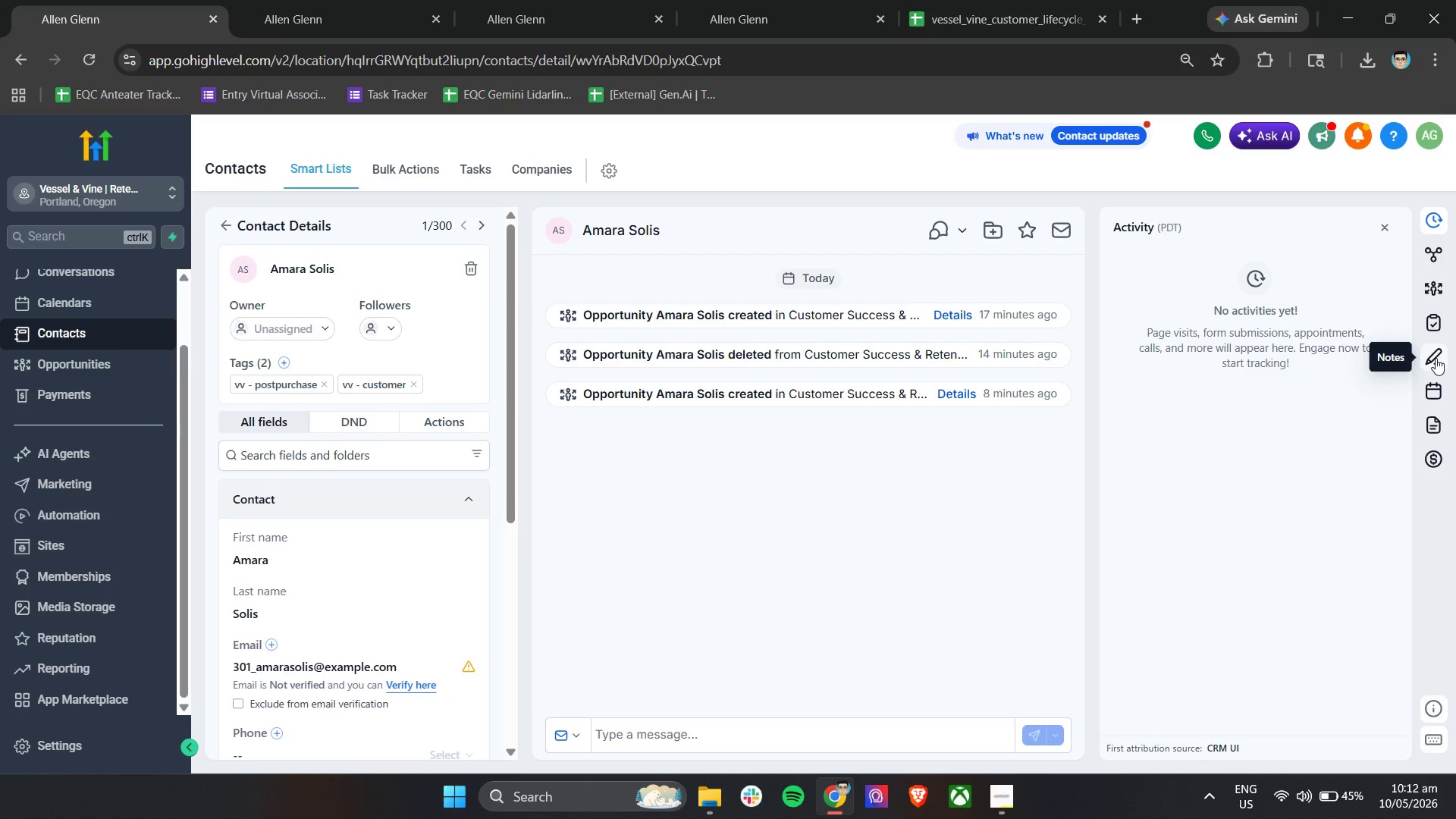 
wait(6.23)
 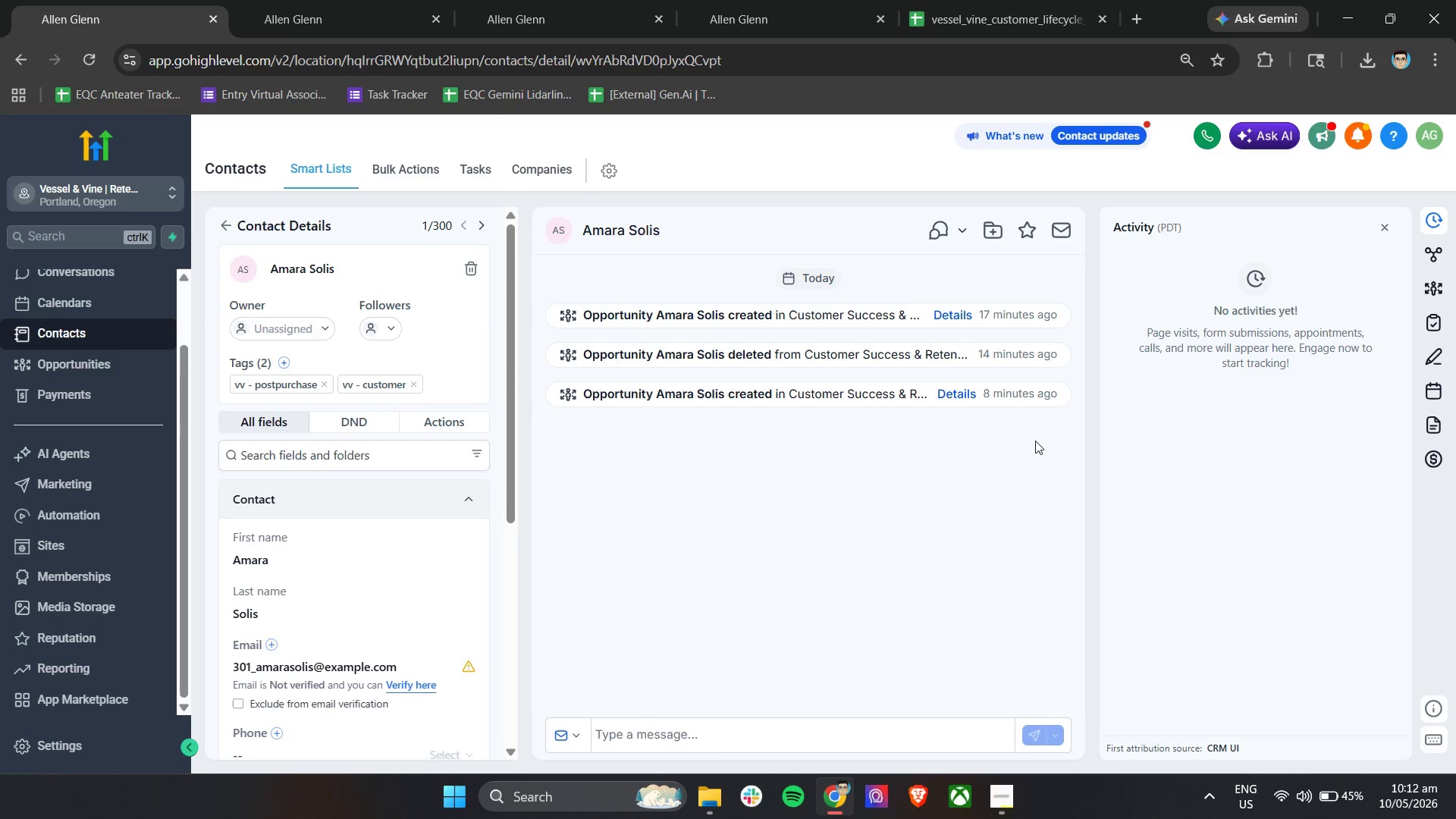 
left_click([1439, 350])
 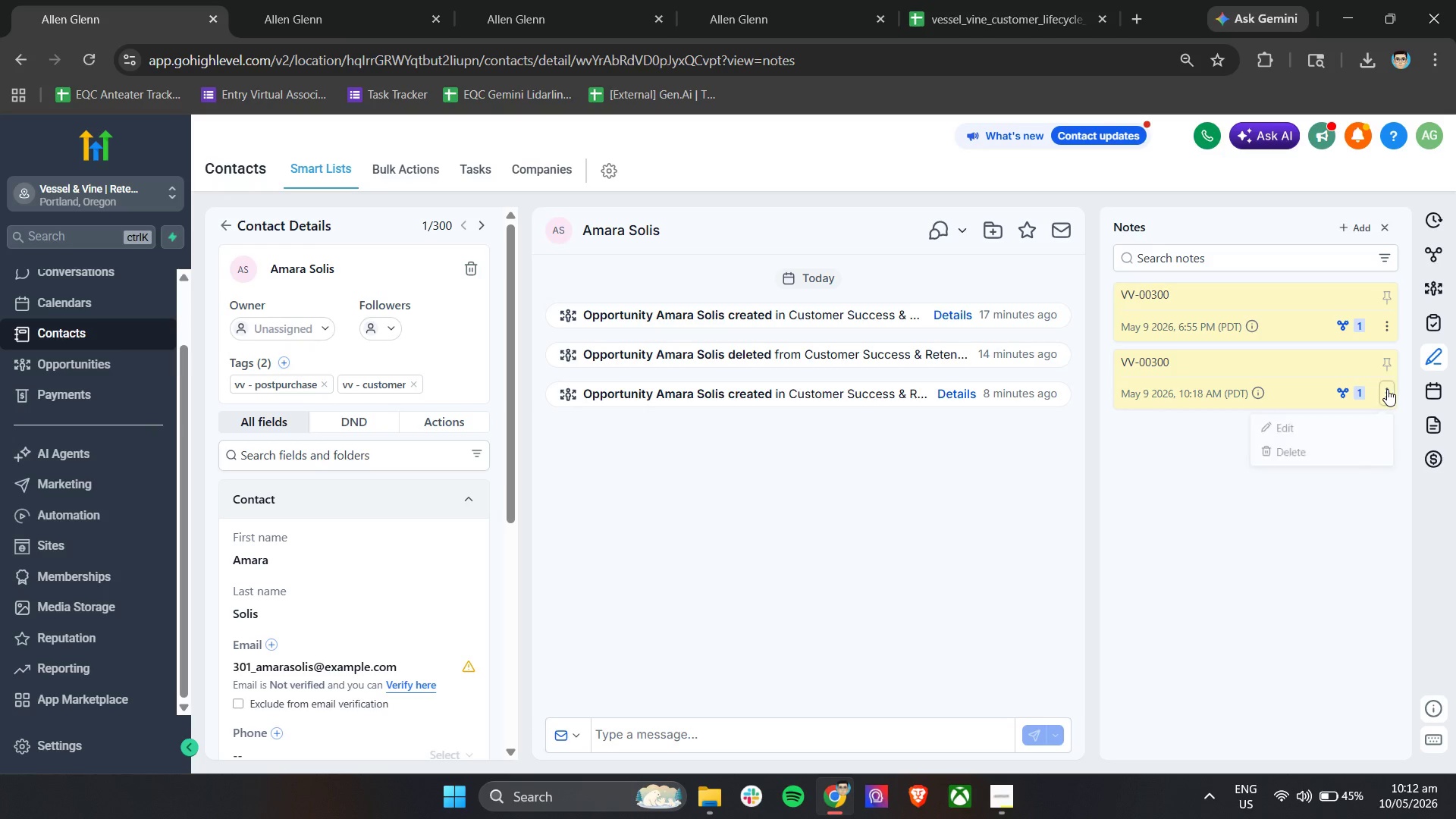 
left_click([1329, 444])
 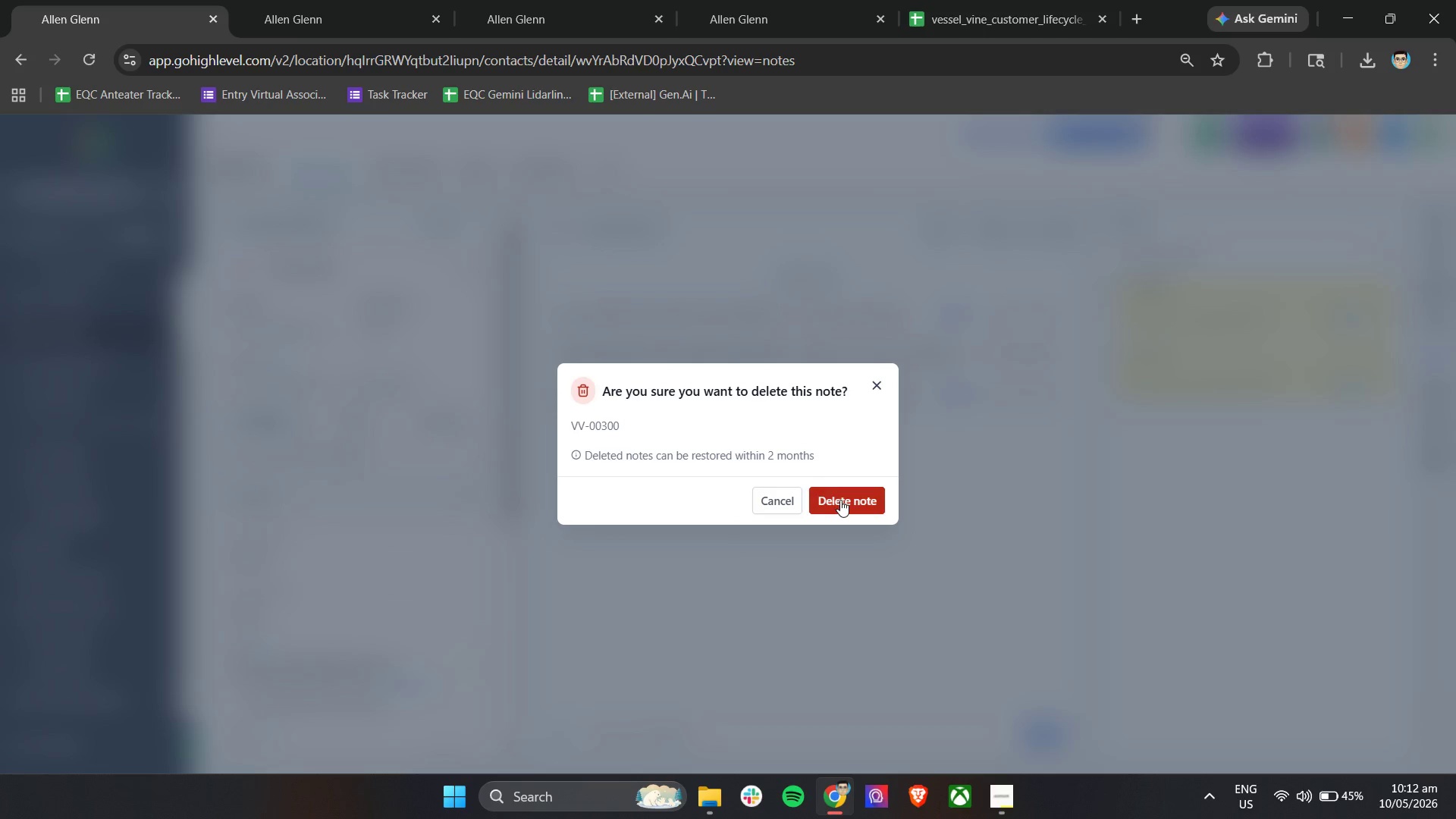 
left_click([844, 501])
 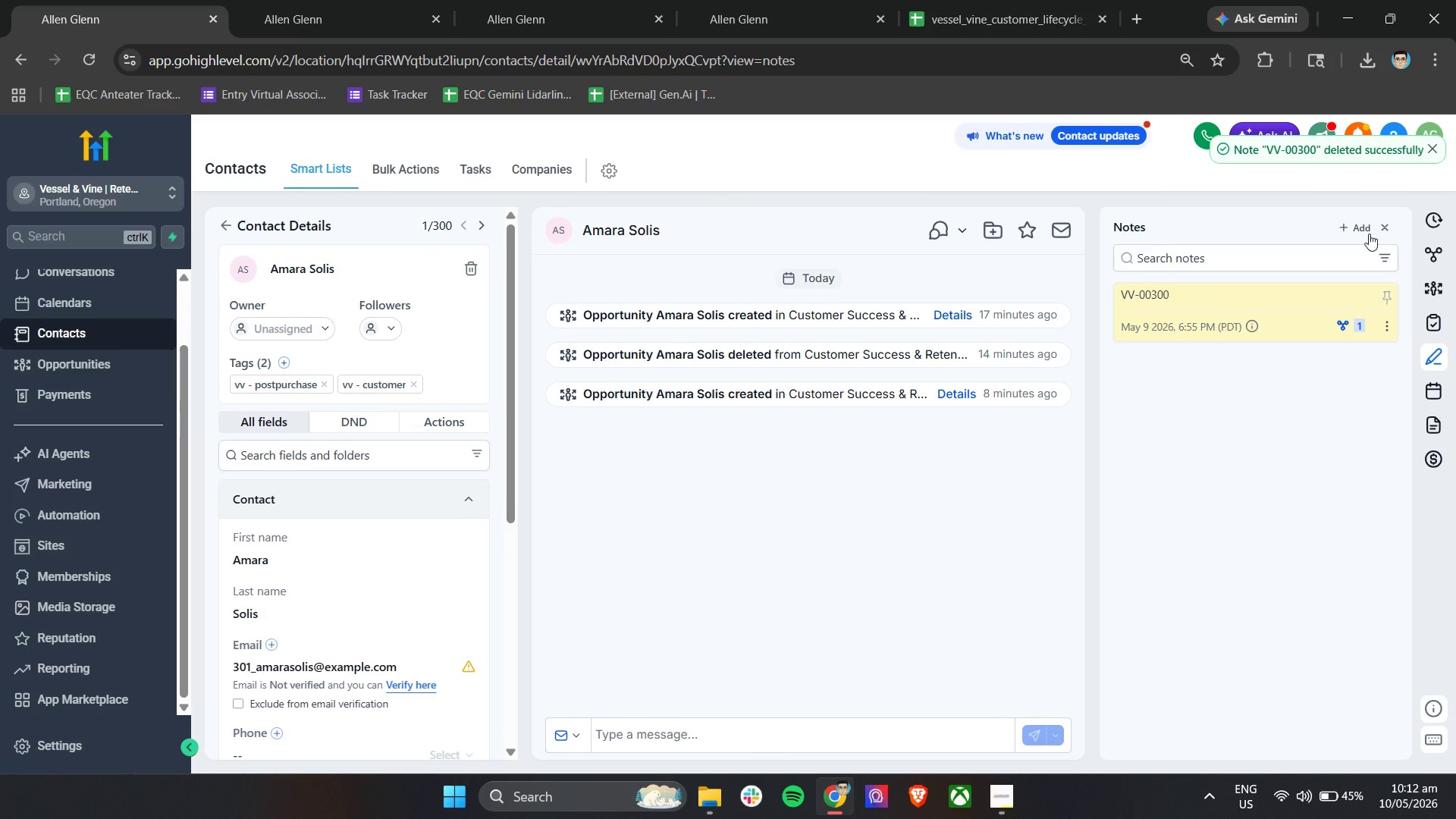 
wait(6.48)
 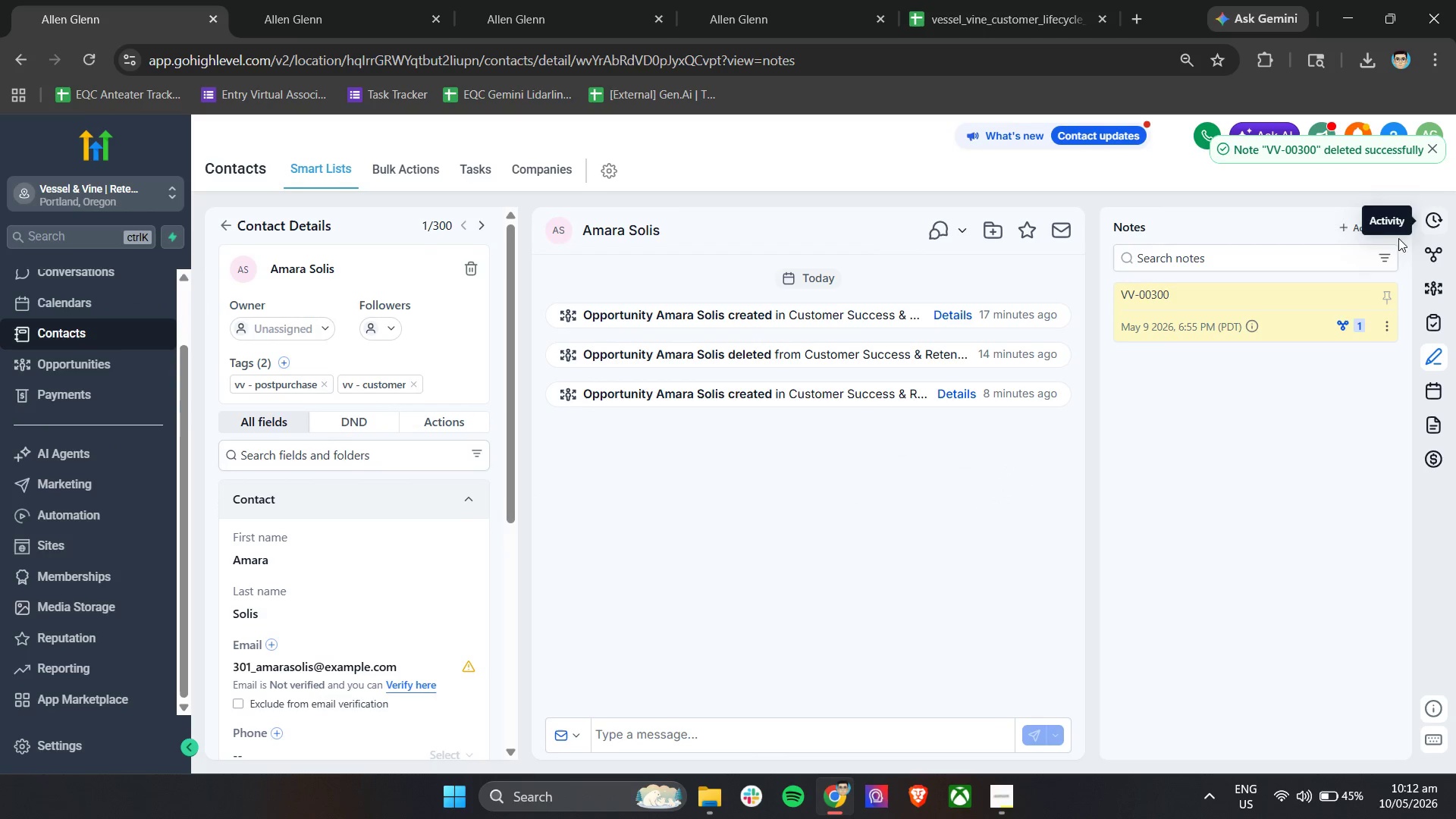 
left_click([1385, 221])
 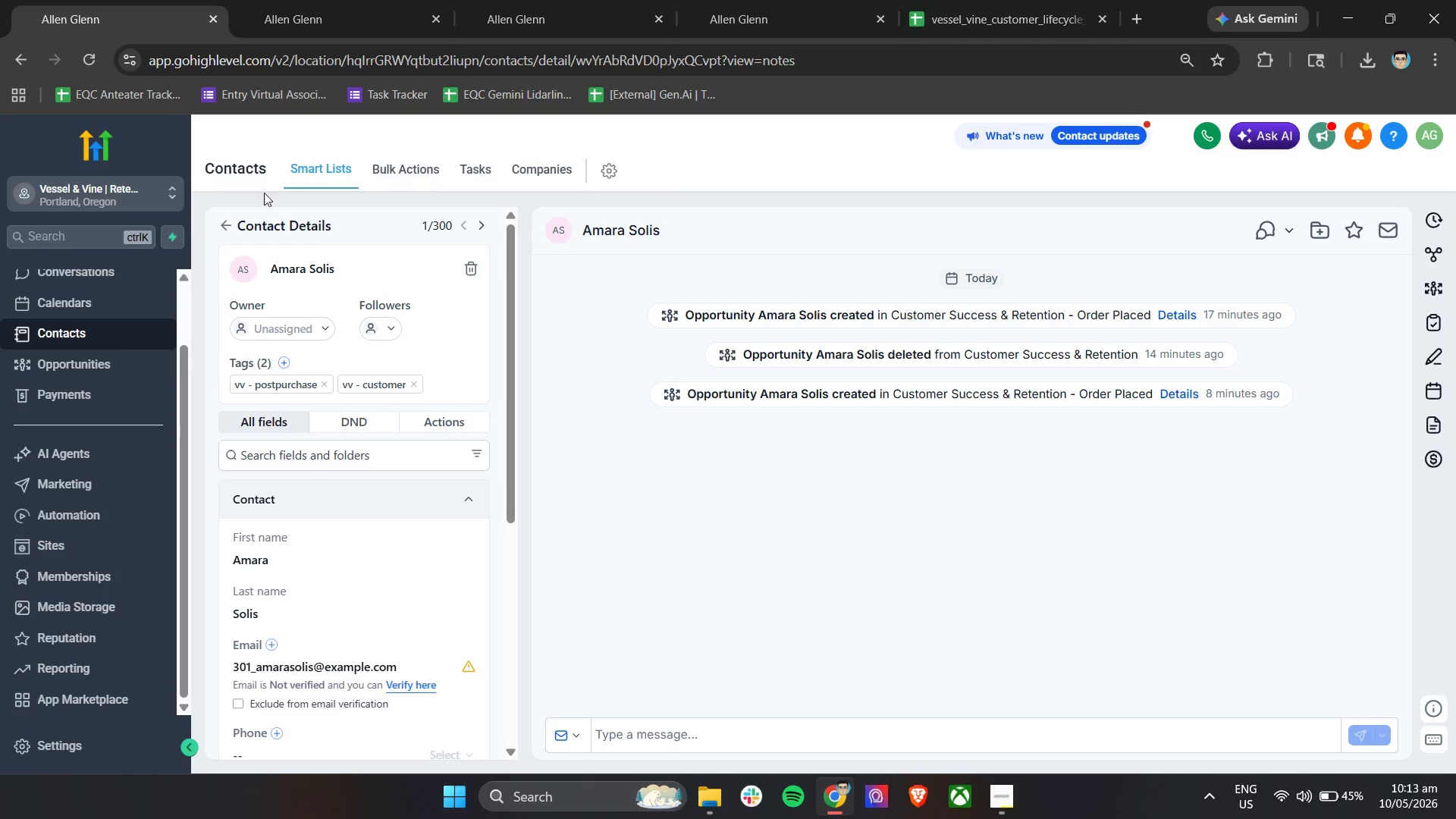 
double_click([237, 224])
 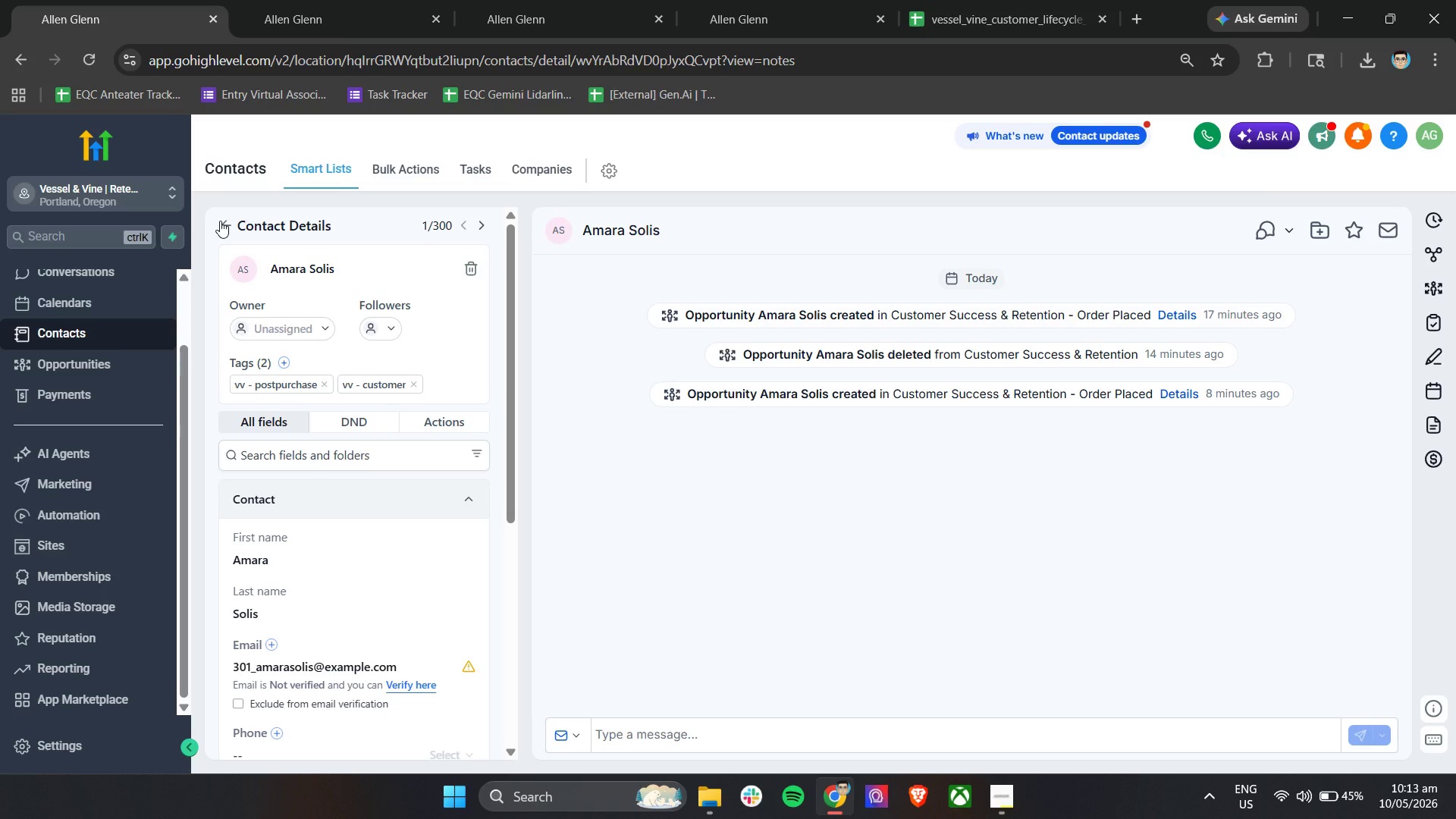 
left_click([220, 221])
 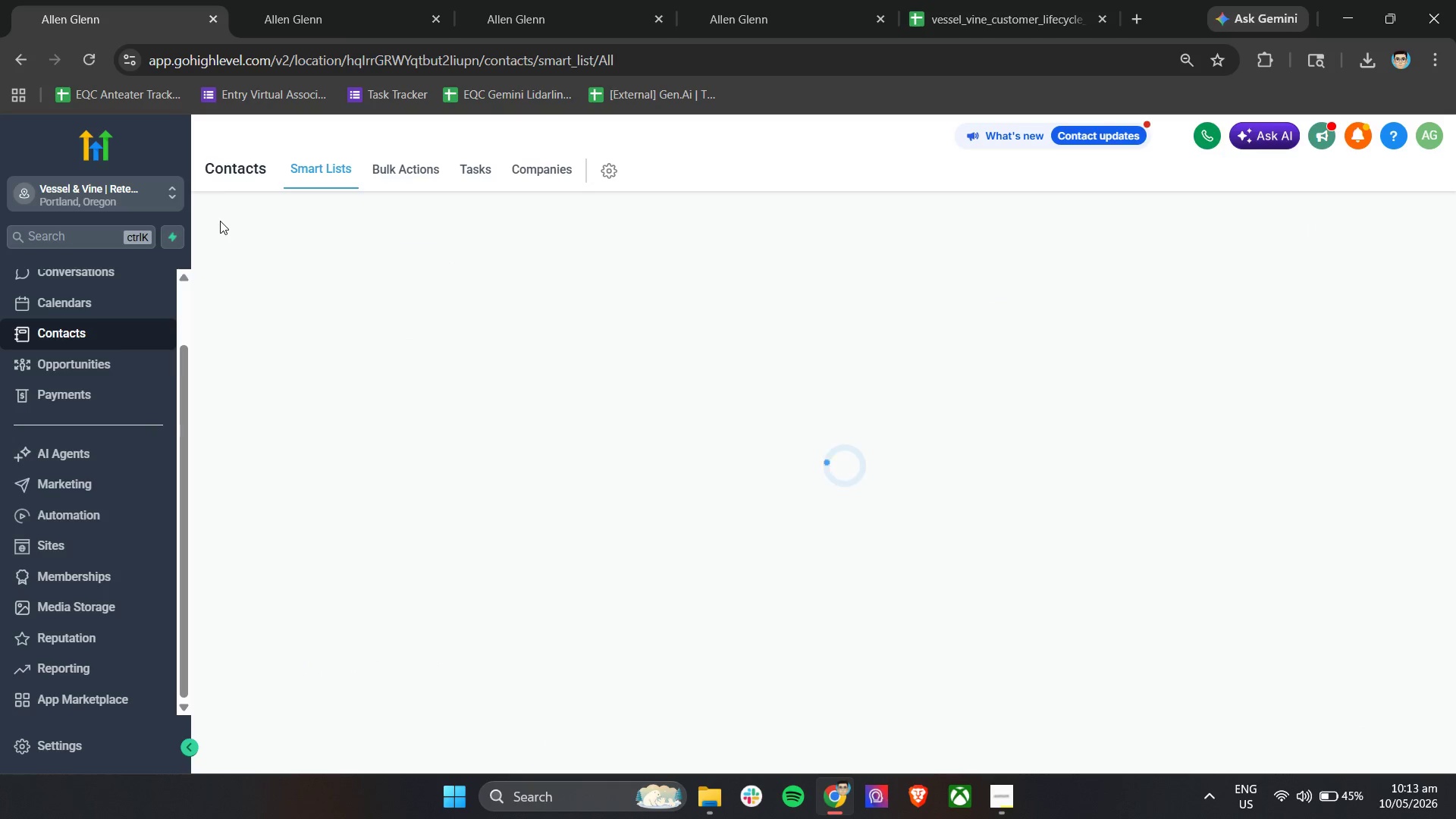 
mouse_move([231, 222])
 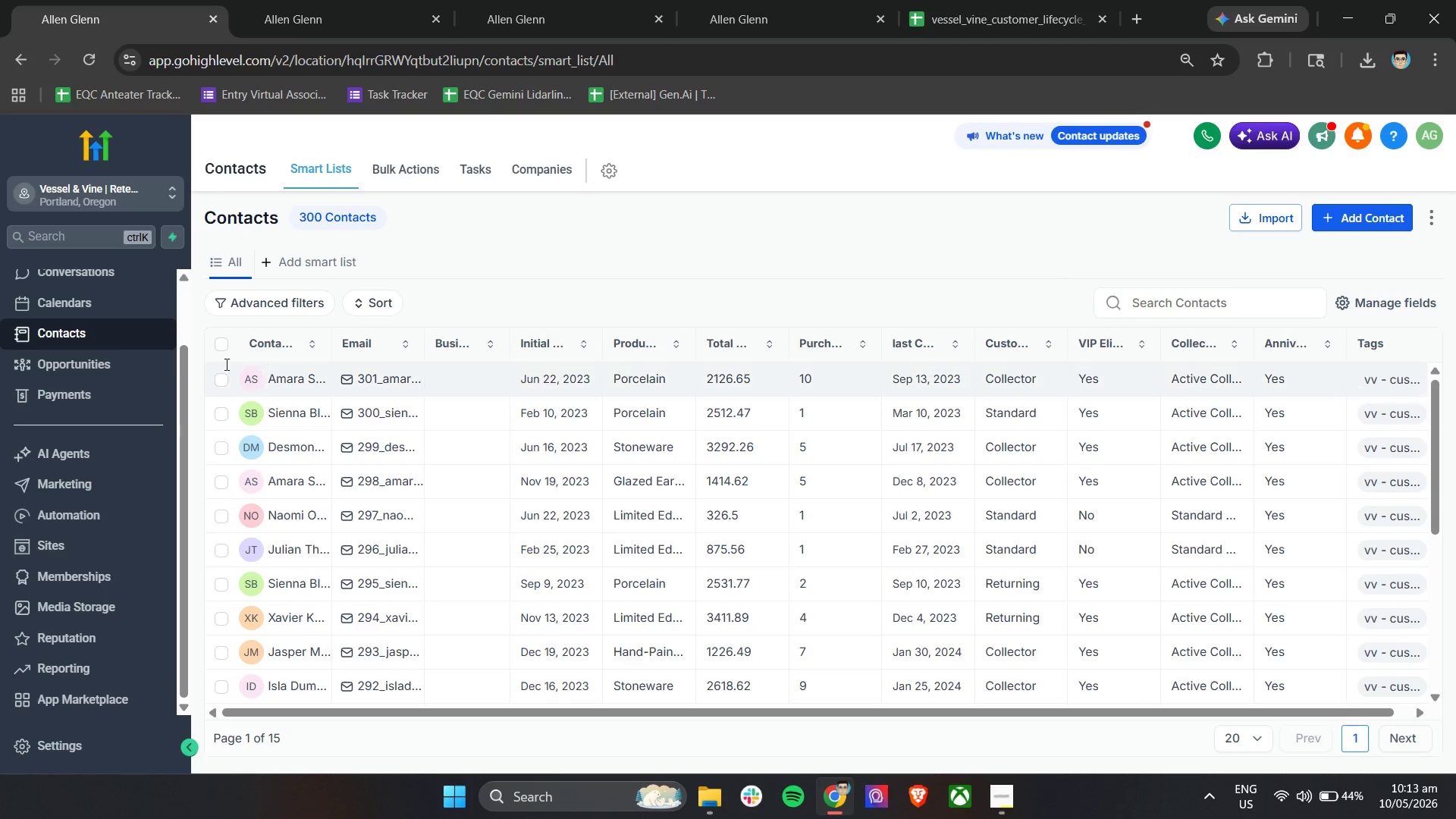 
left_click([219, 347])
 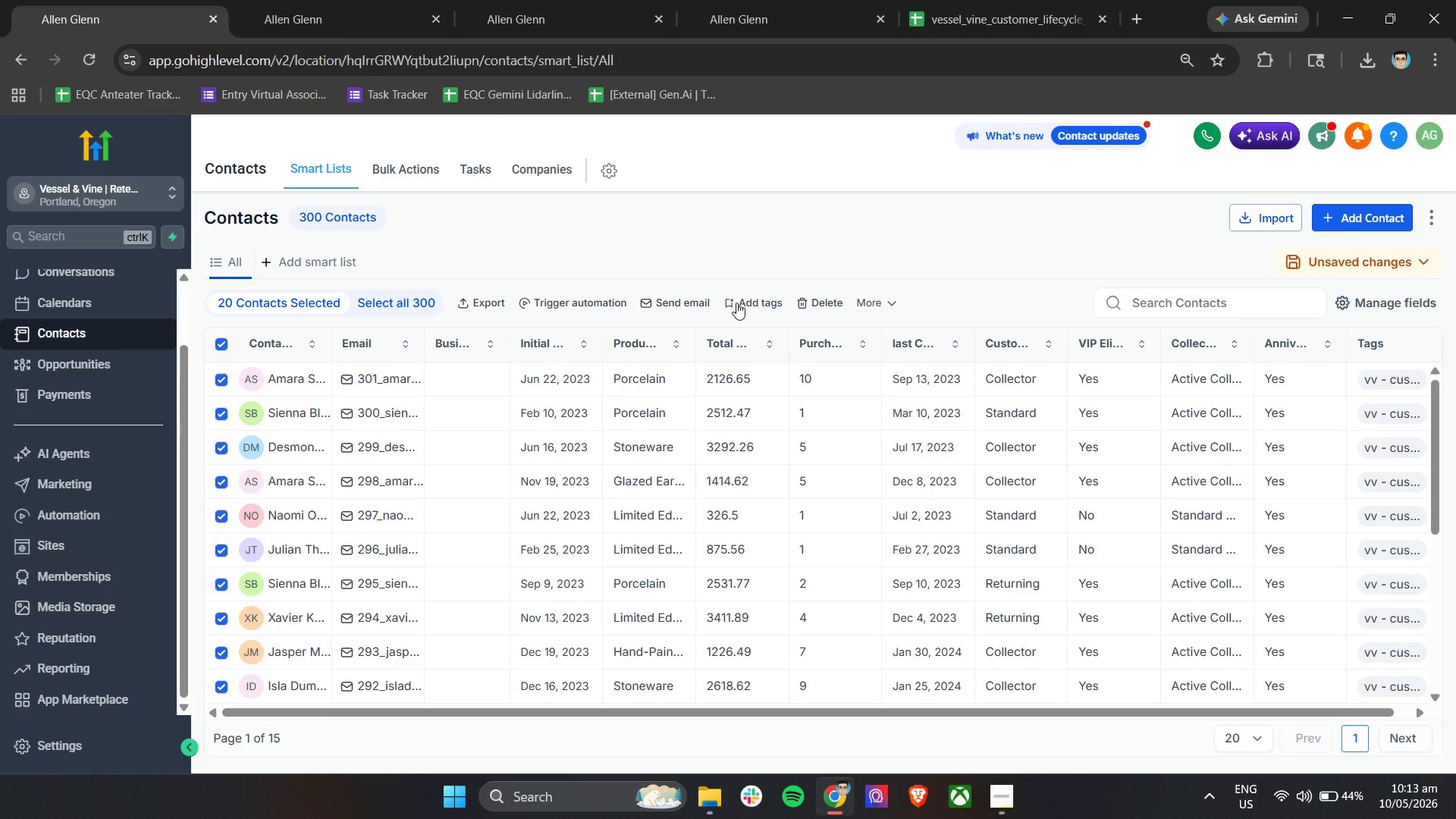 
left_click([886, 301])
 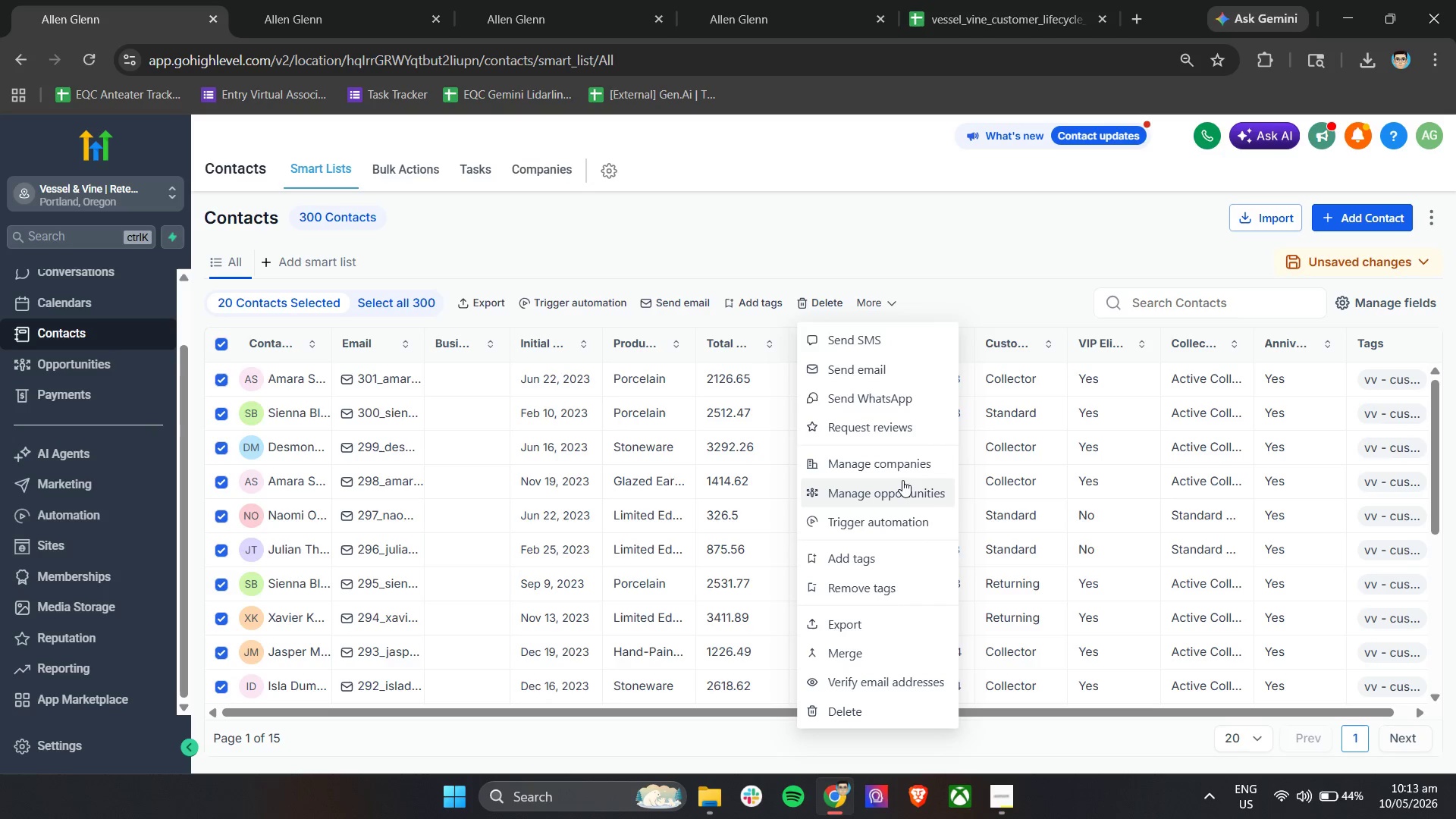 
scroll: coordinate [860, 664], scroll_direction: down, amount: 5.0
 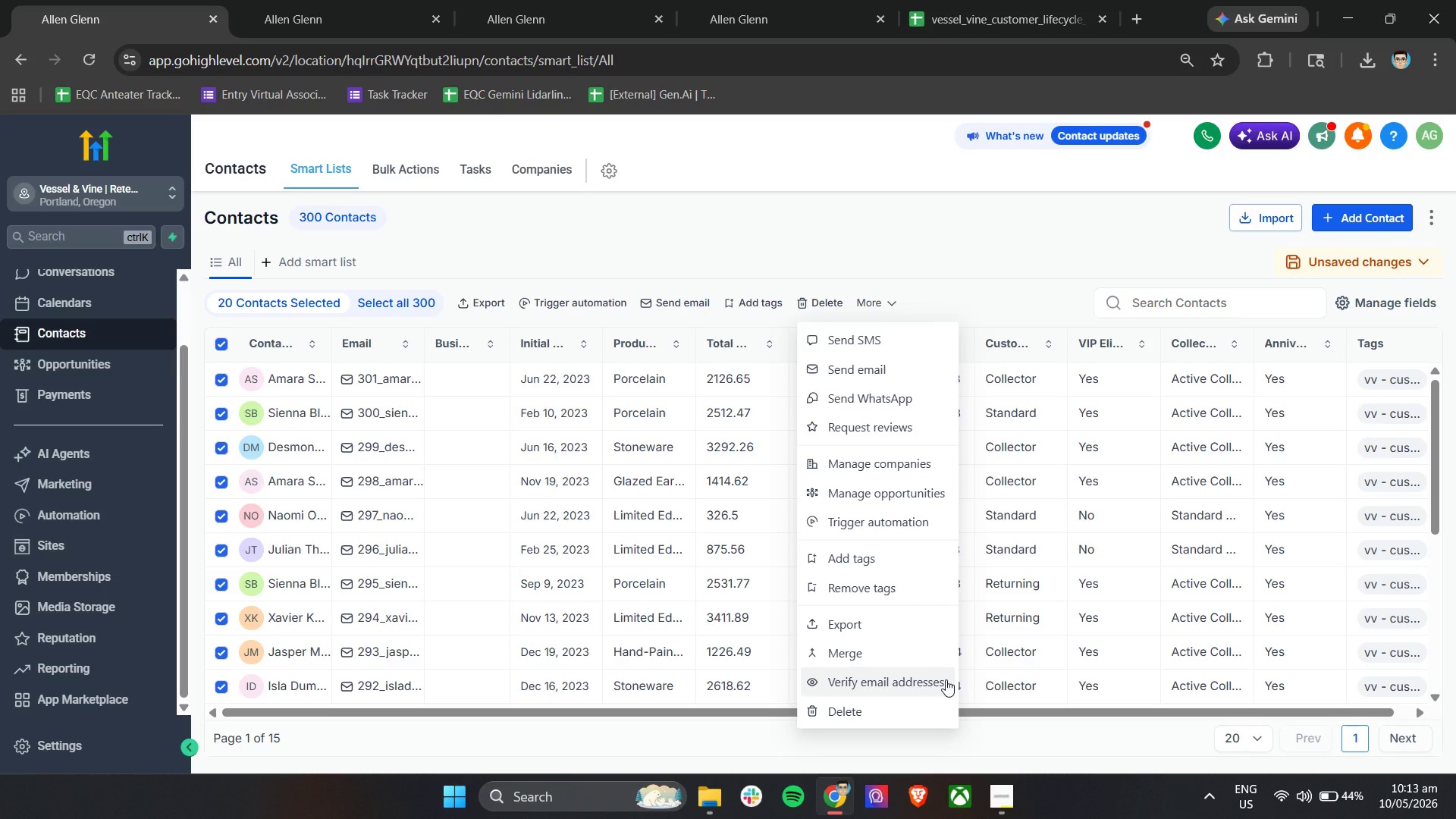 
wait(6.74)
 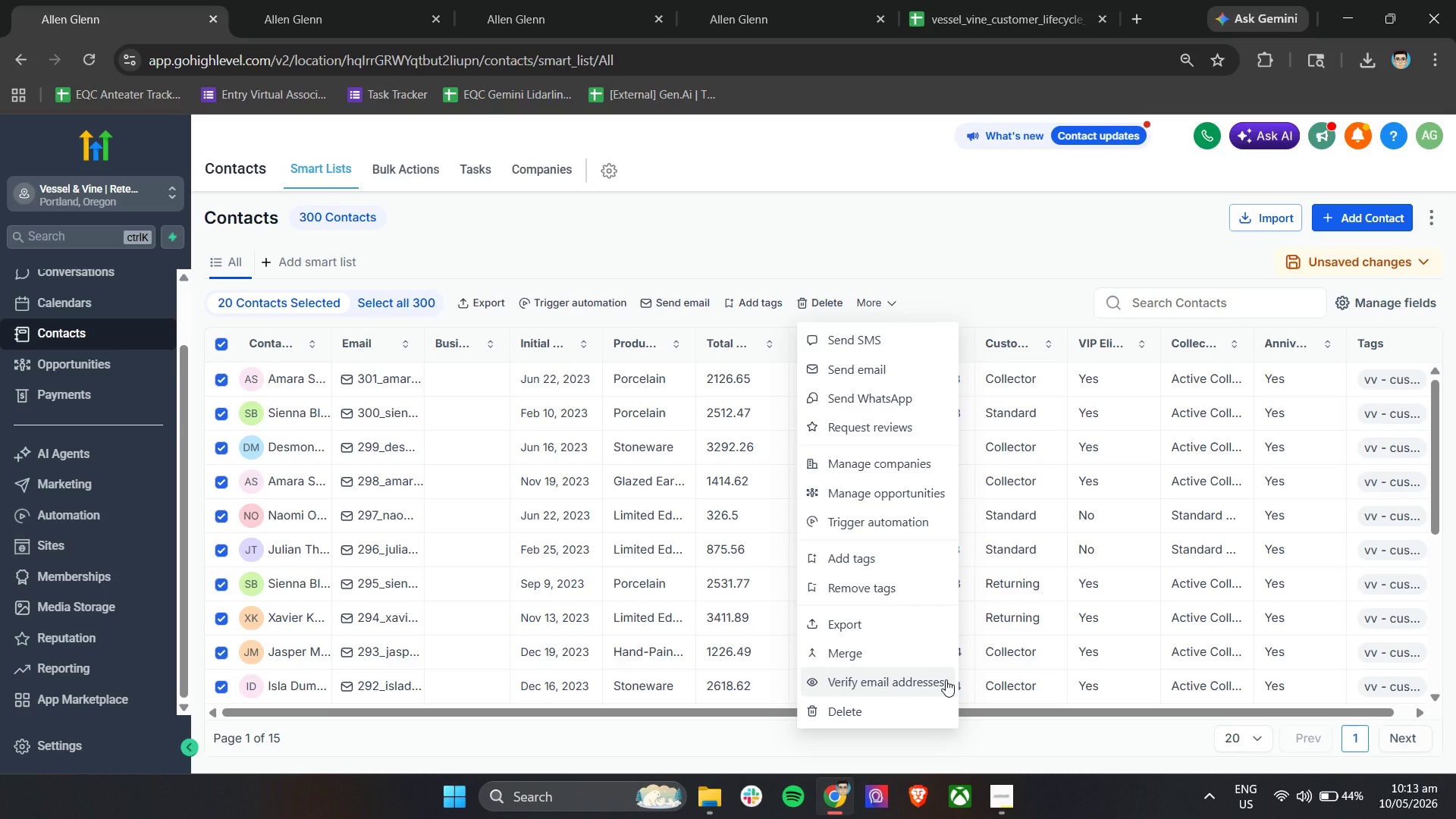 
scroll: coordinate [935, 659], scroll_direction: up, amount: 2.0
 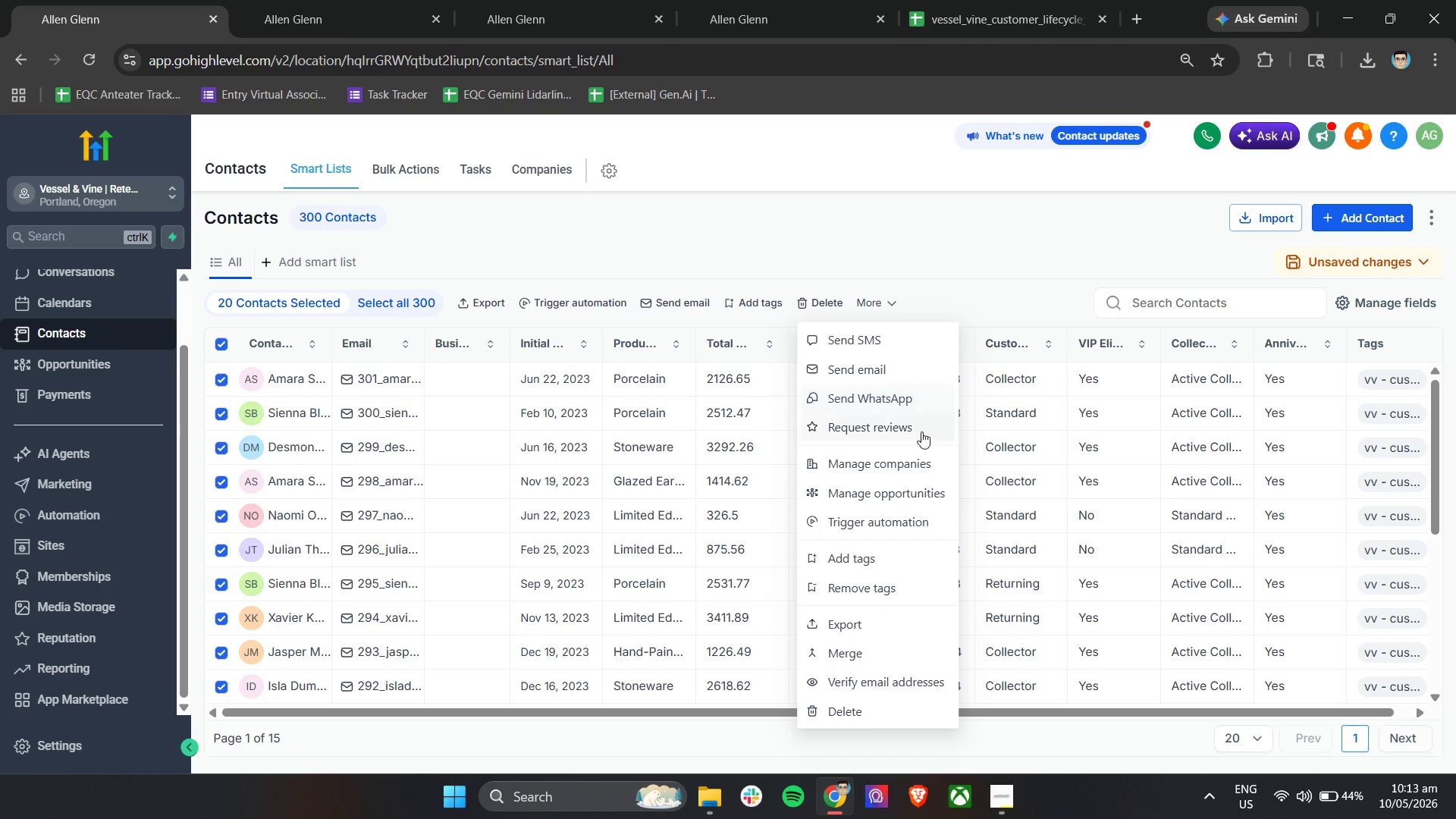 
scroll: coordinate [915, 466], scroll_direction: down, amount: 3.0
 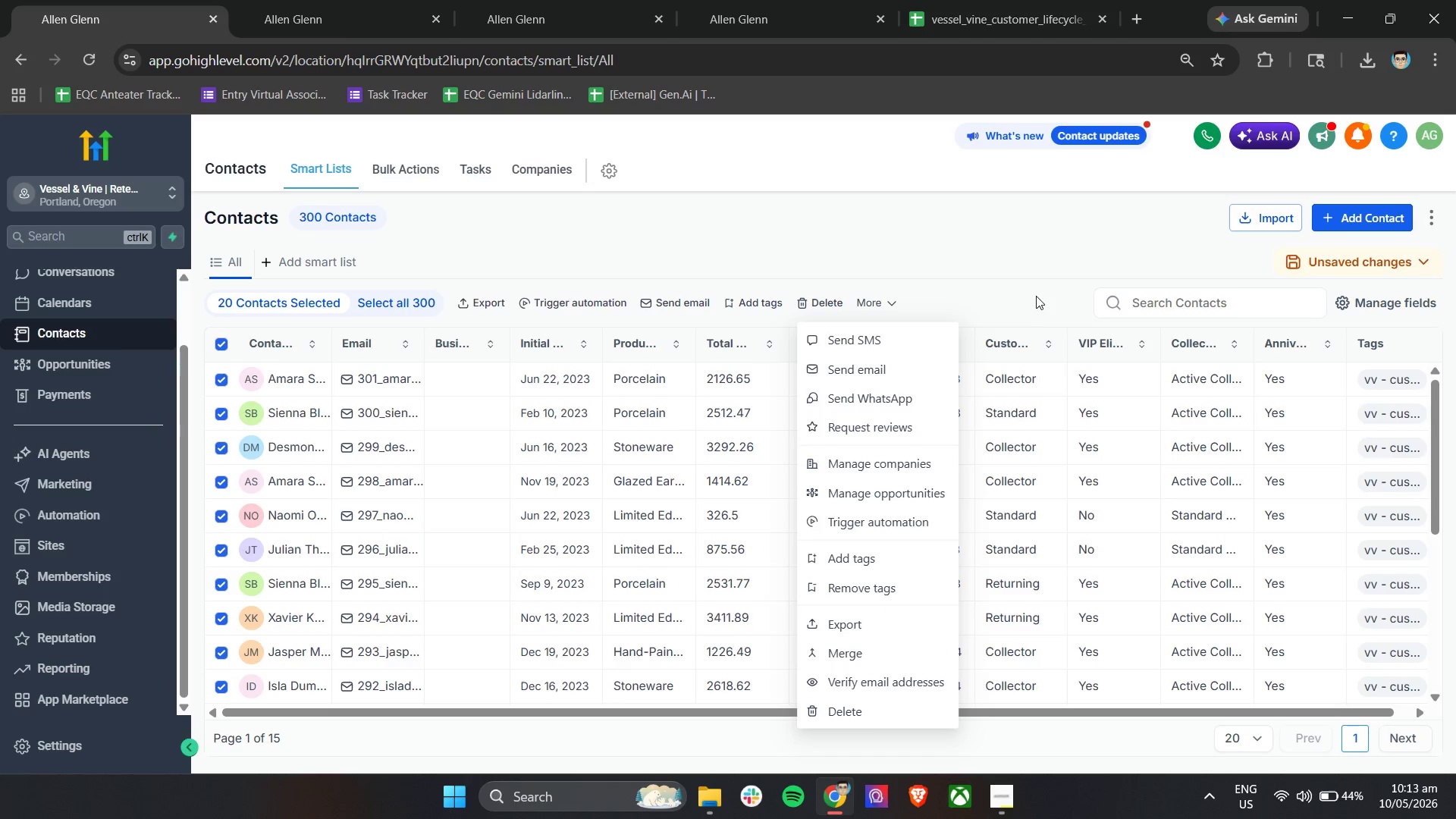 
left_click([1031, 300])
 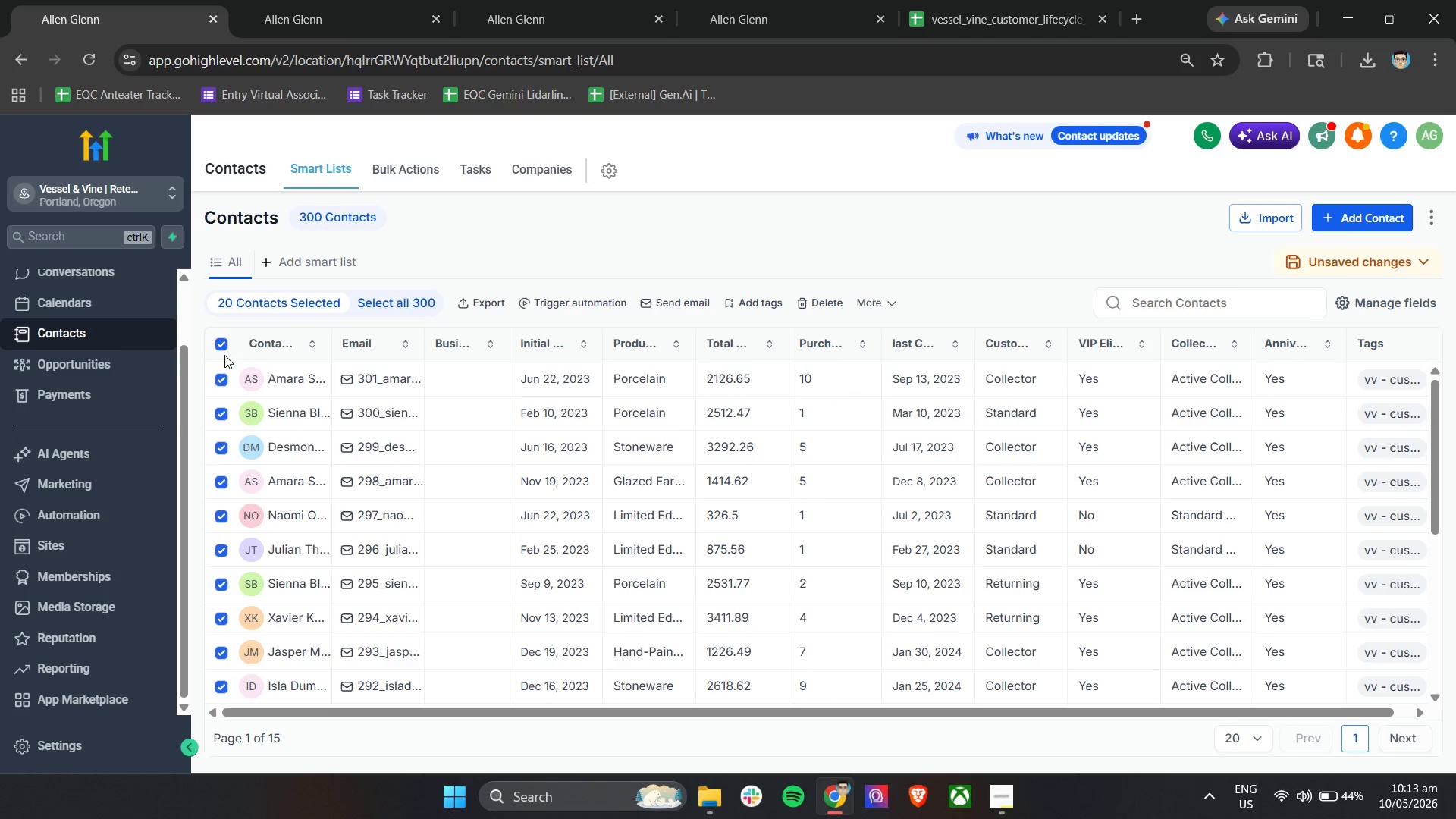 
left_click([223, 344])
 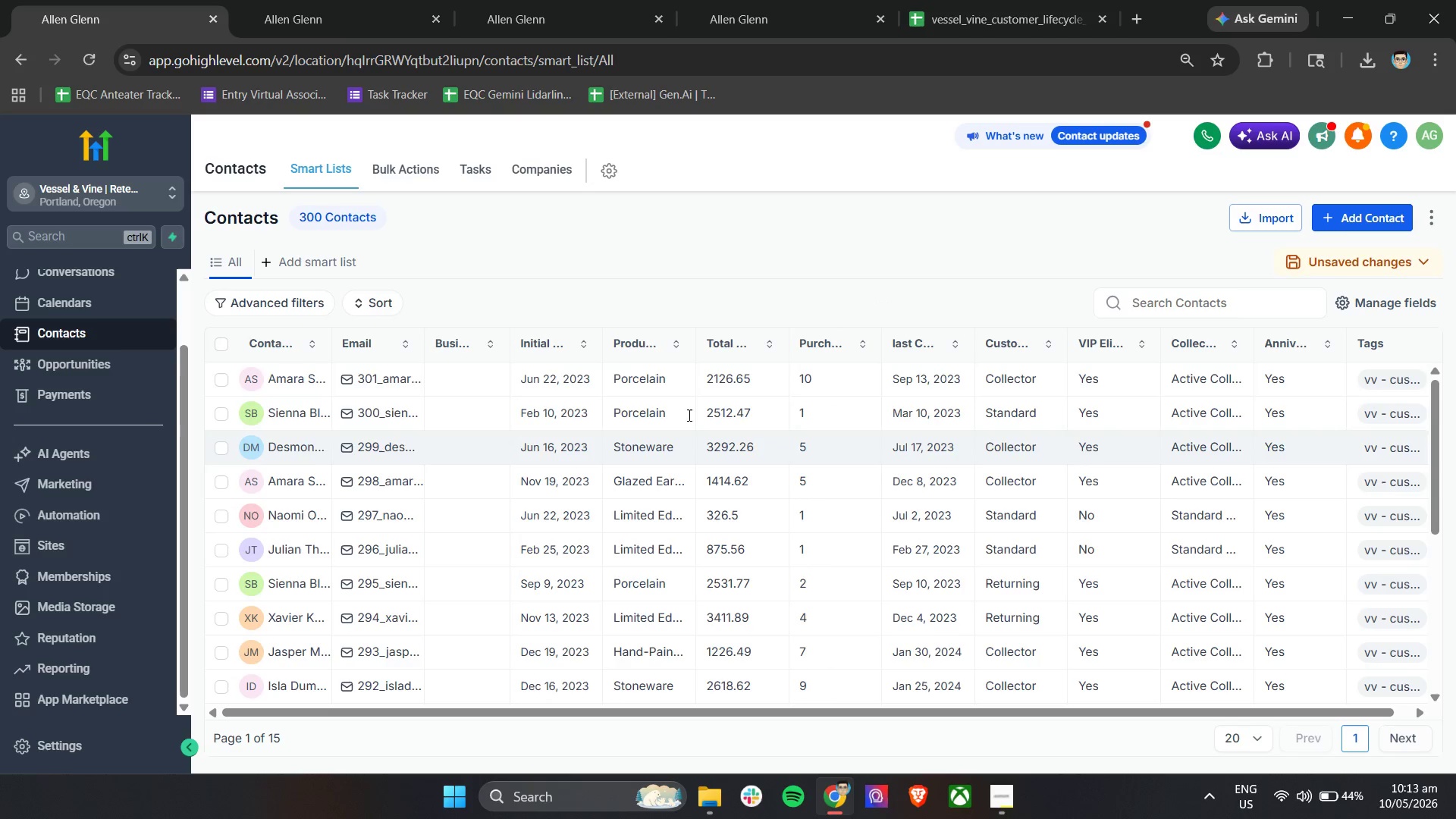 
left_click([328, 0])
 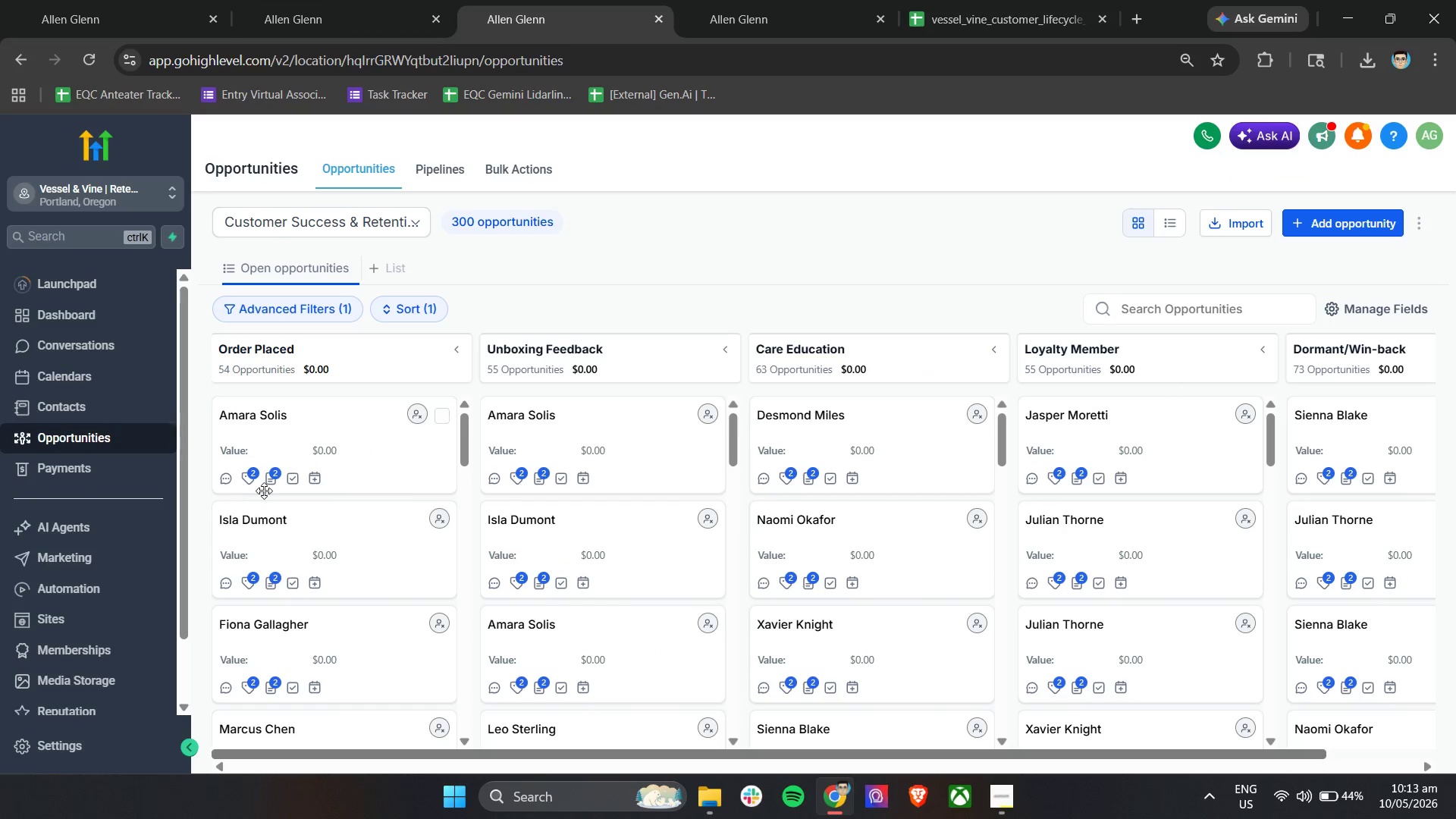 
left_click([274, 486])
 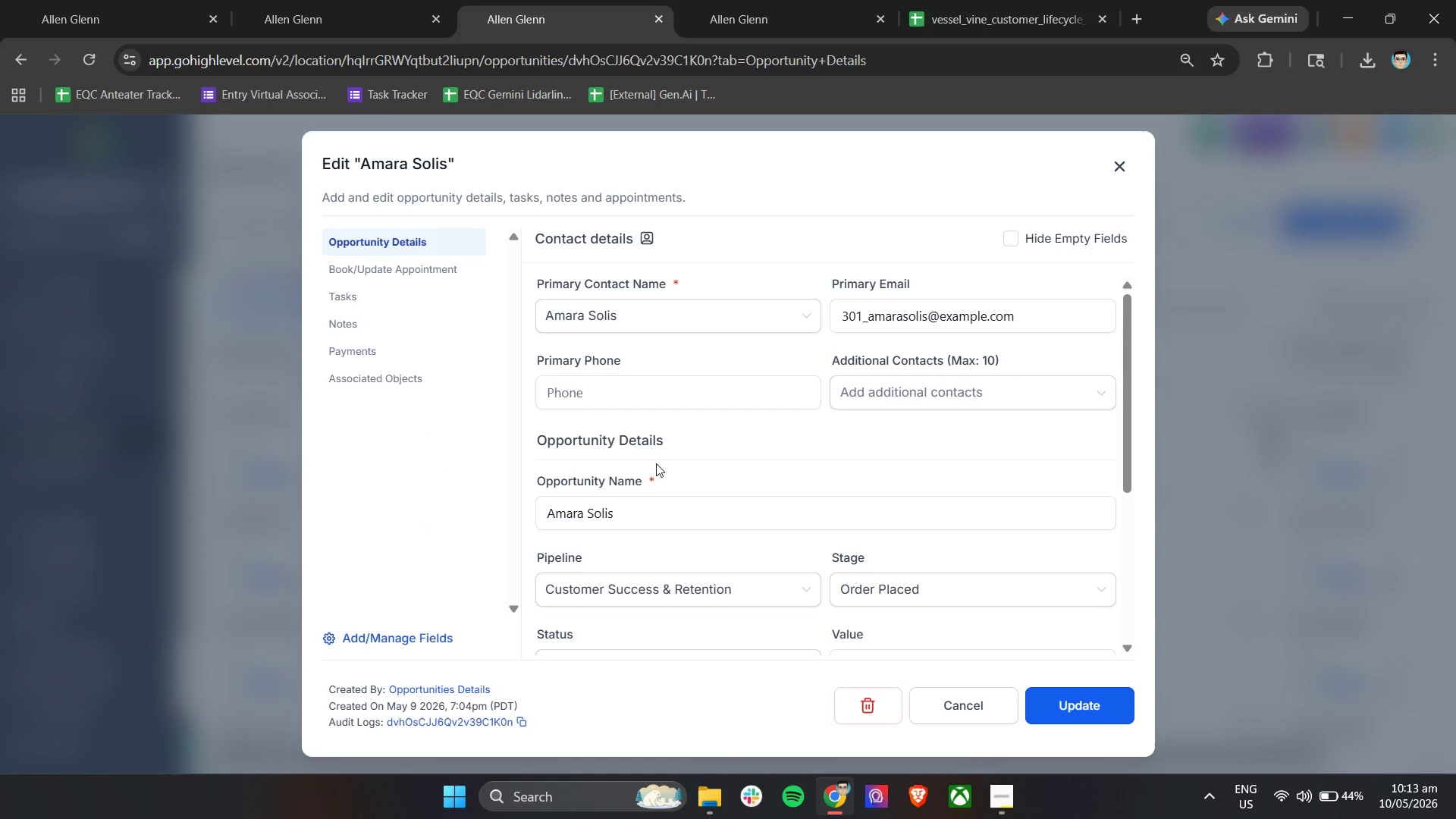 
left_click([395, 325])
 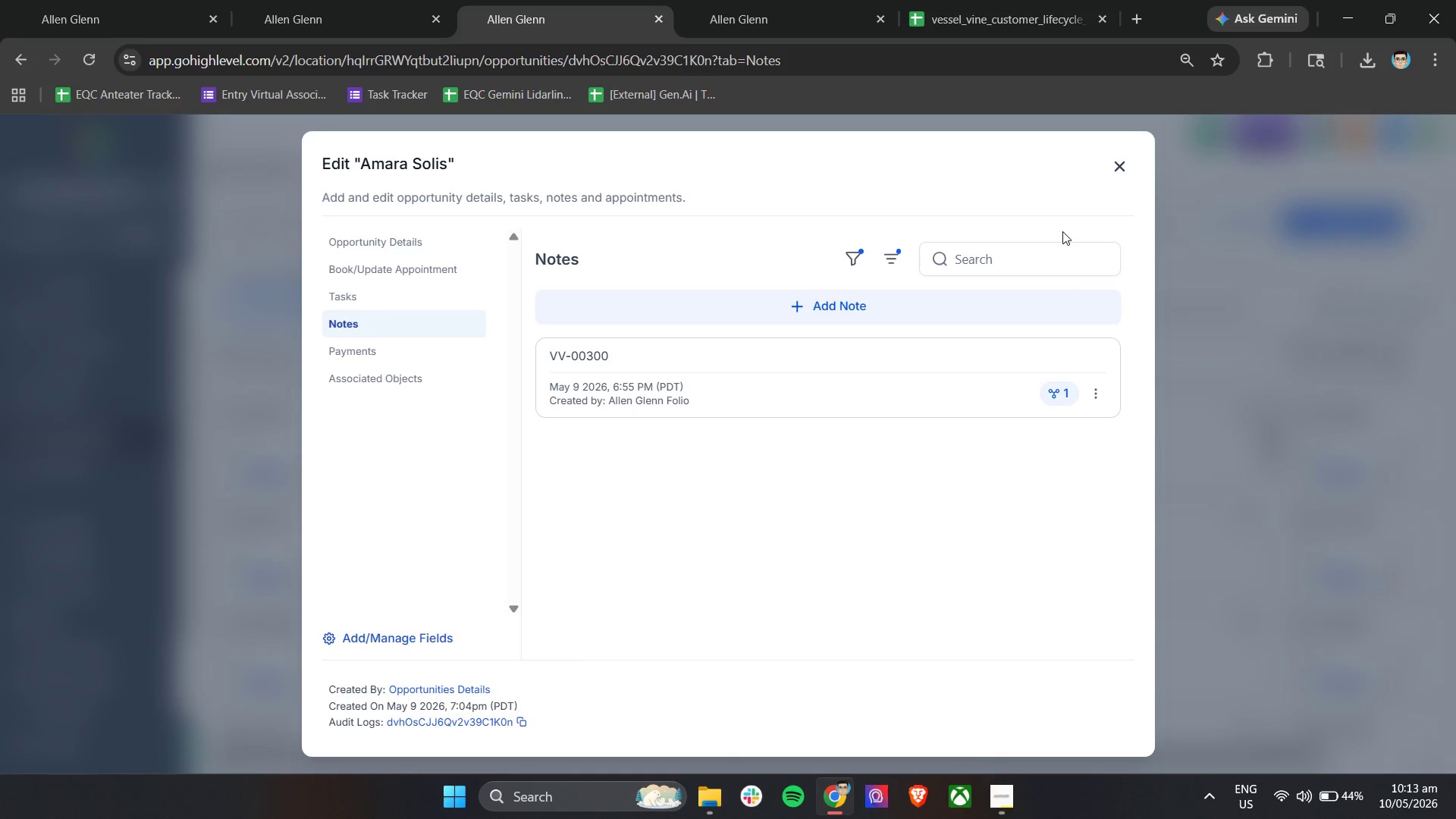 
left_click([1116, 168])
 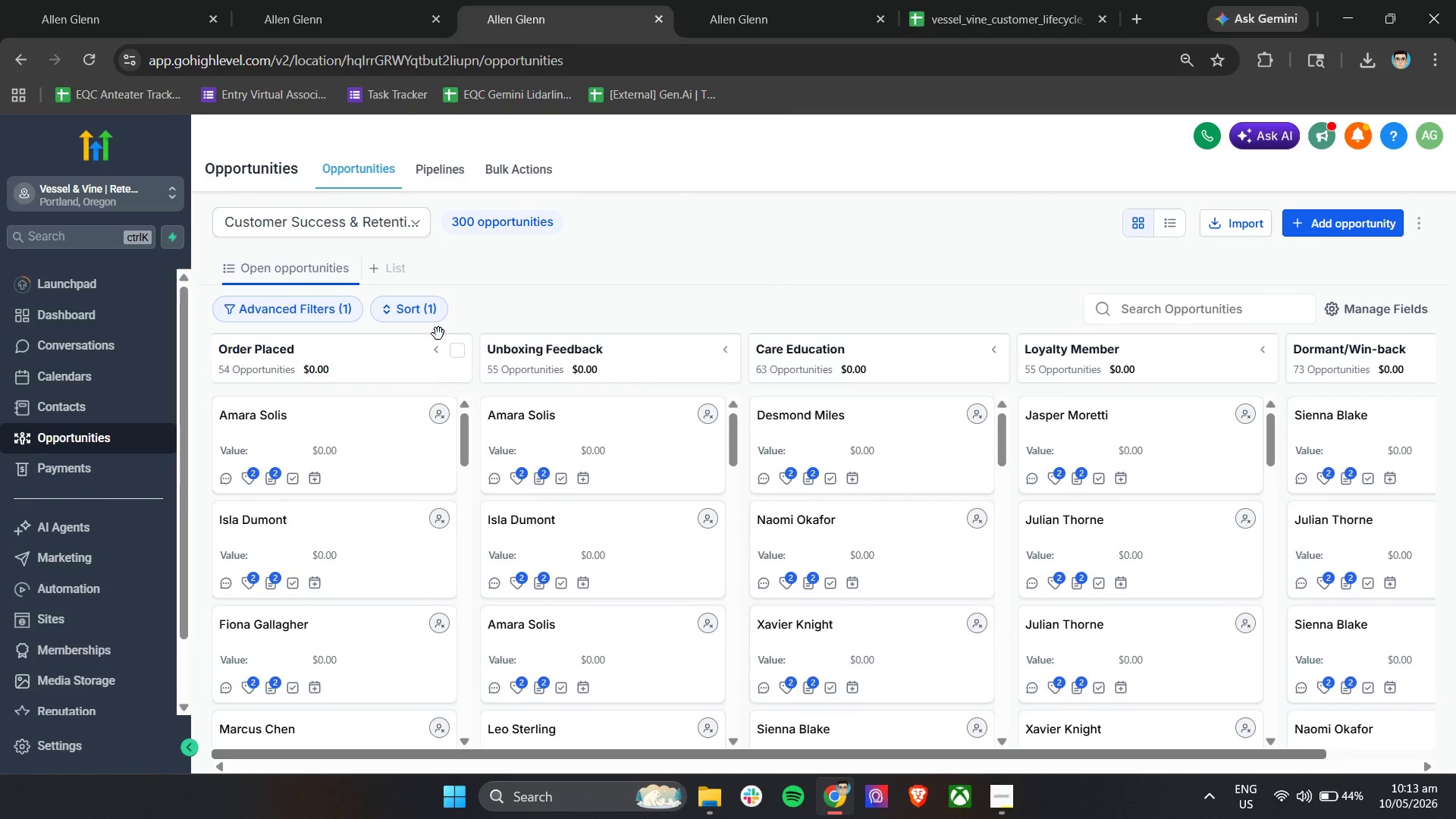 
left_click([452, 347])
 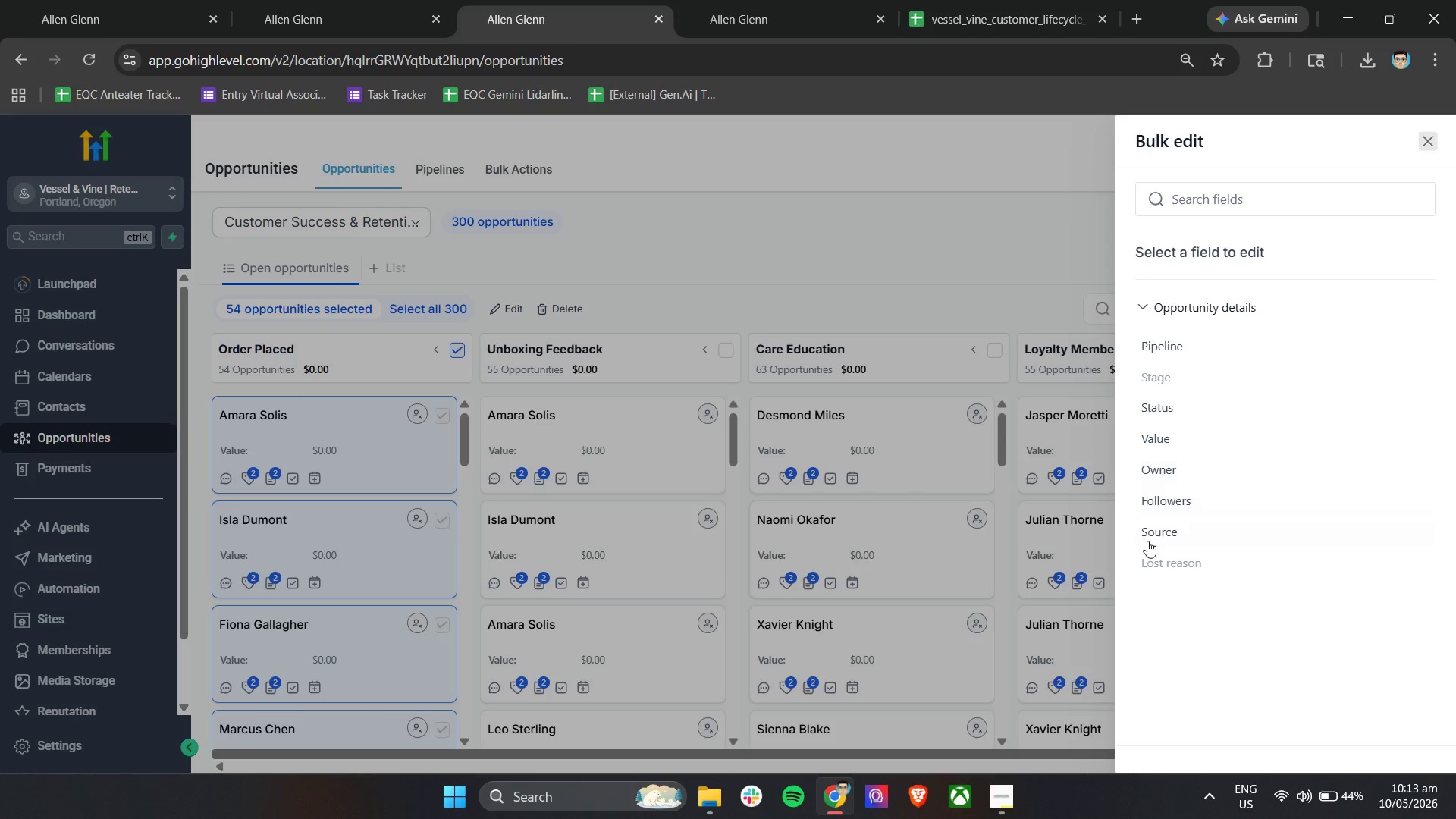 
left_click([1228, 192])
 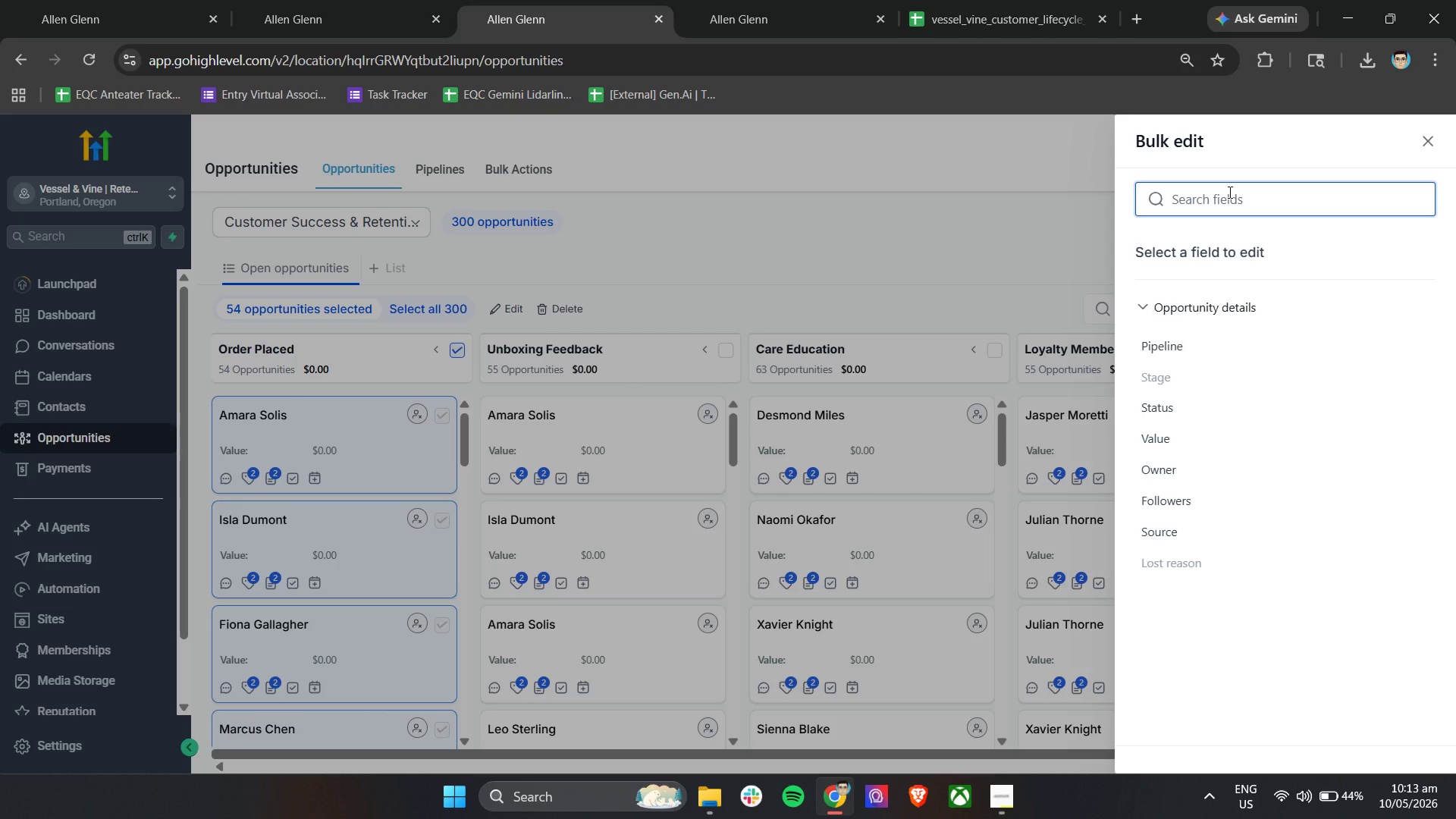 
type(notes)
 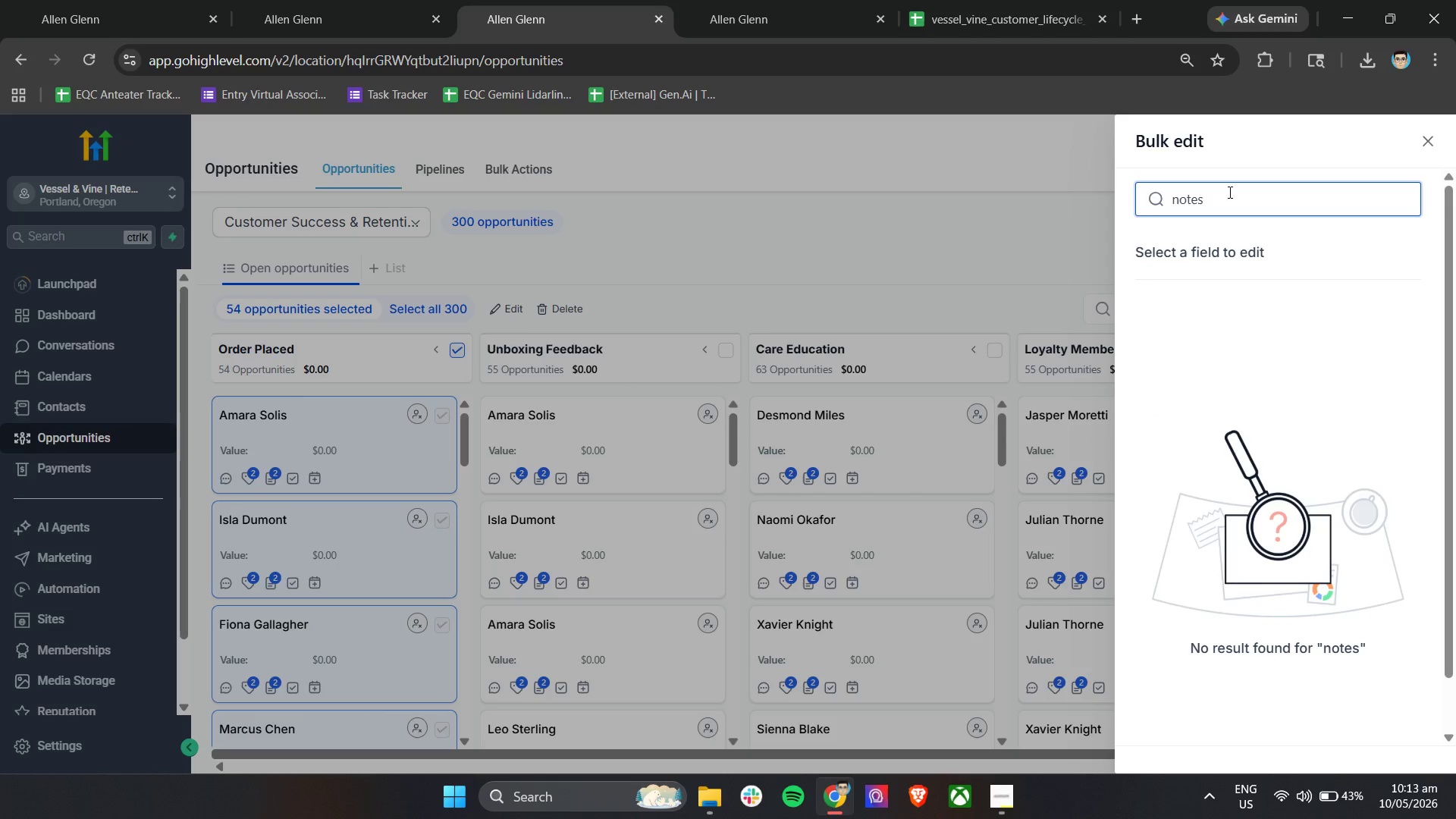 
key(Enter)
 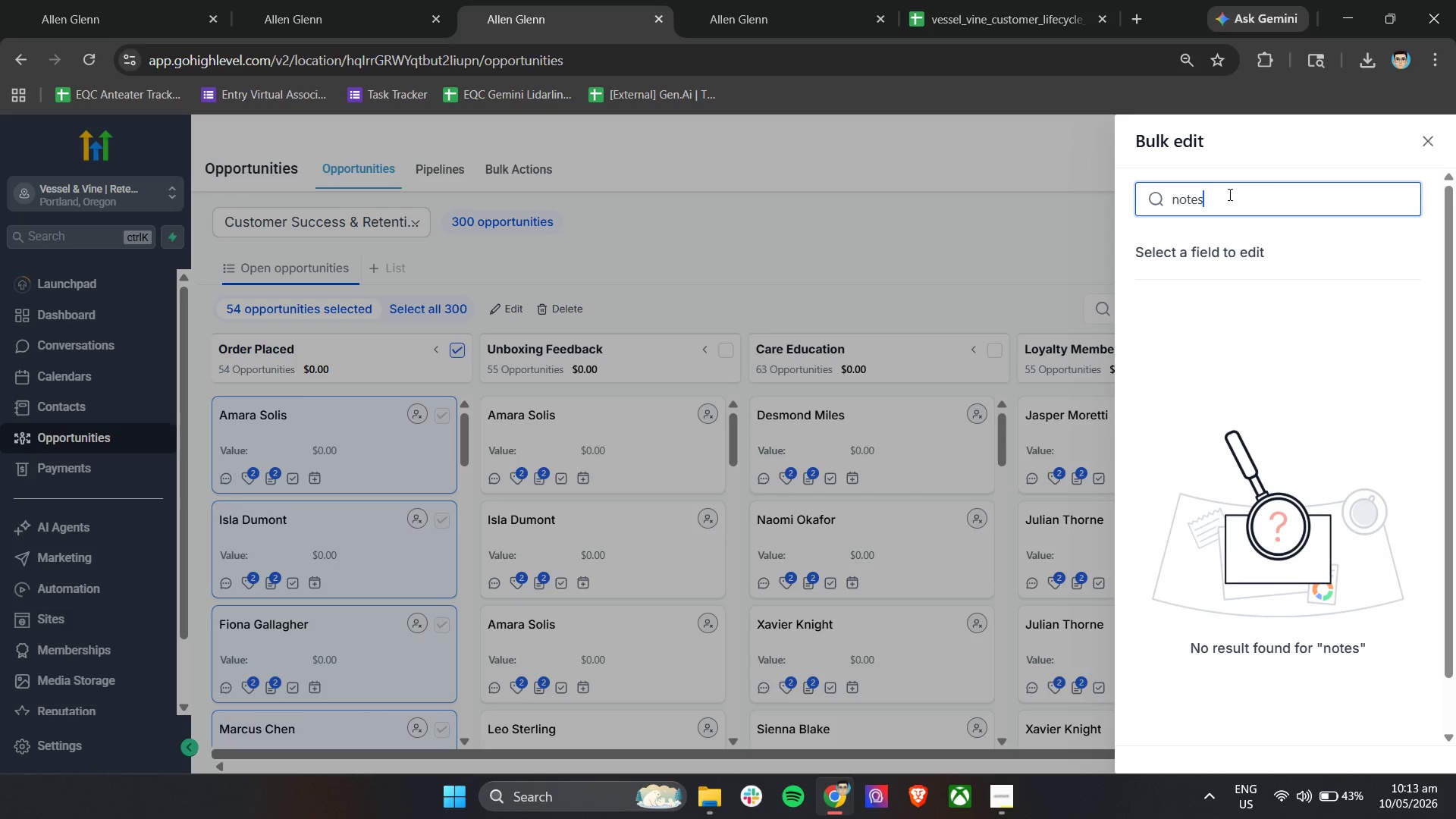 
key(Enter)
 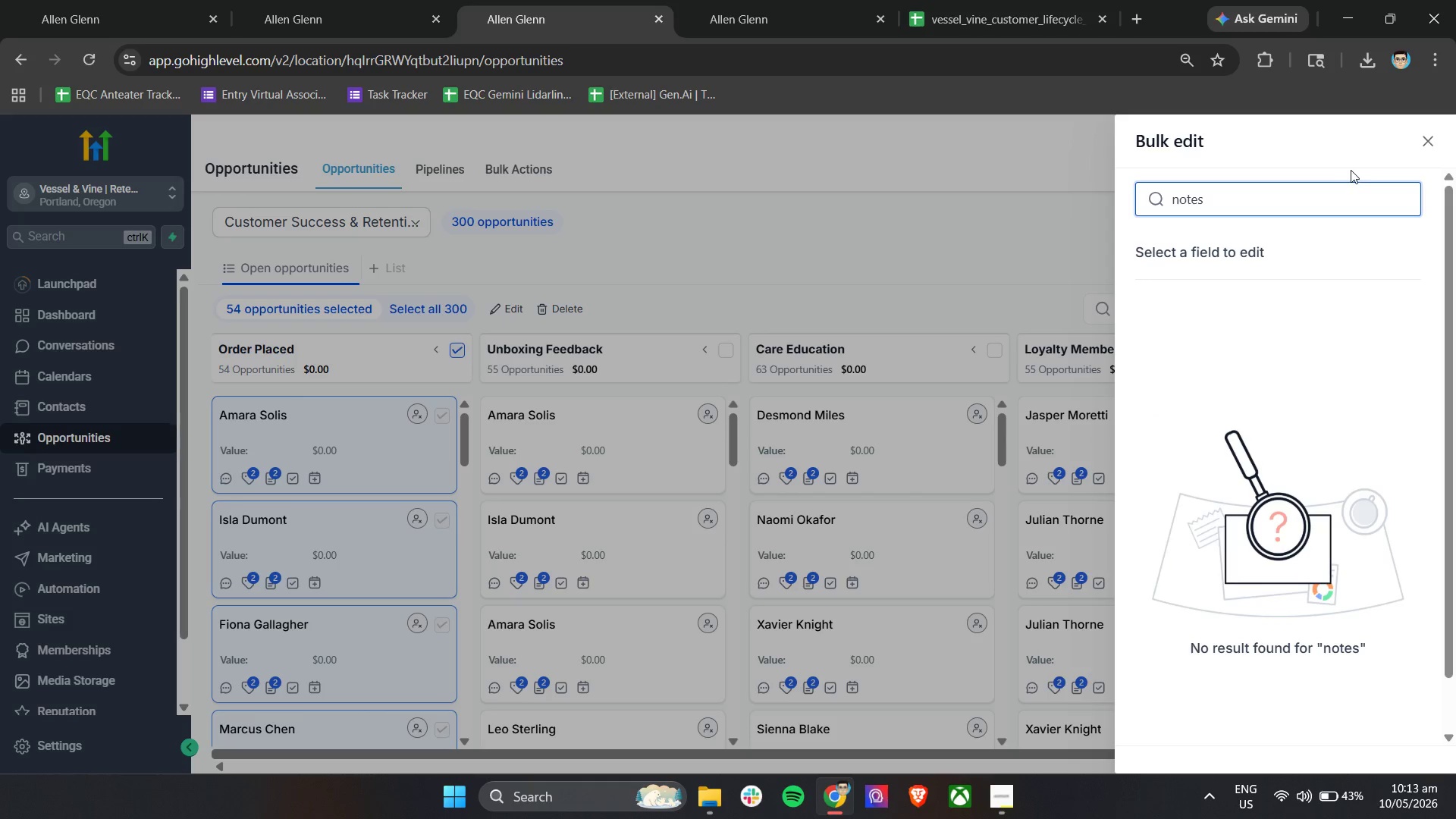 
left_click([1426, 136])
 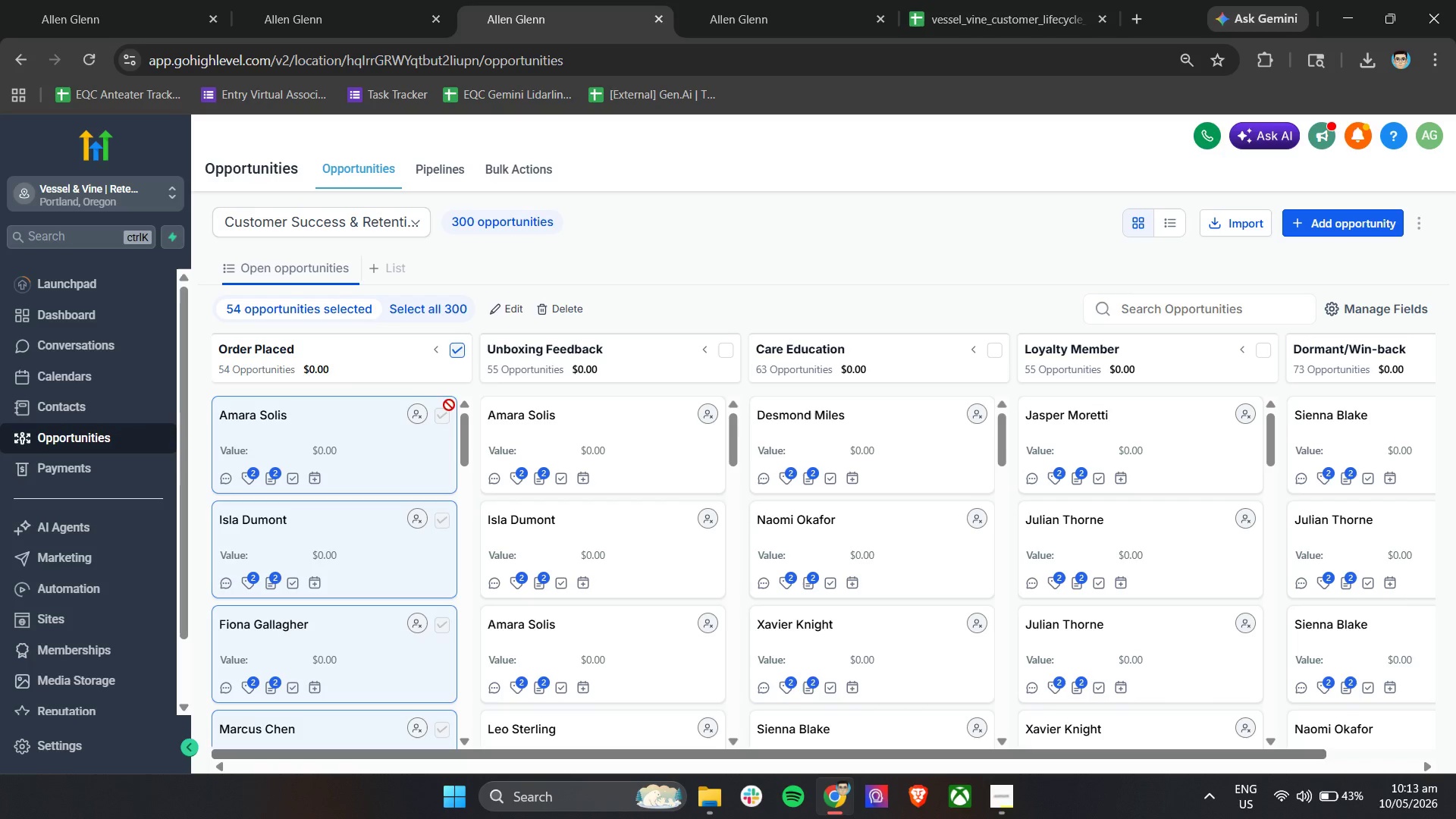 
left_click([460, 352])
 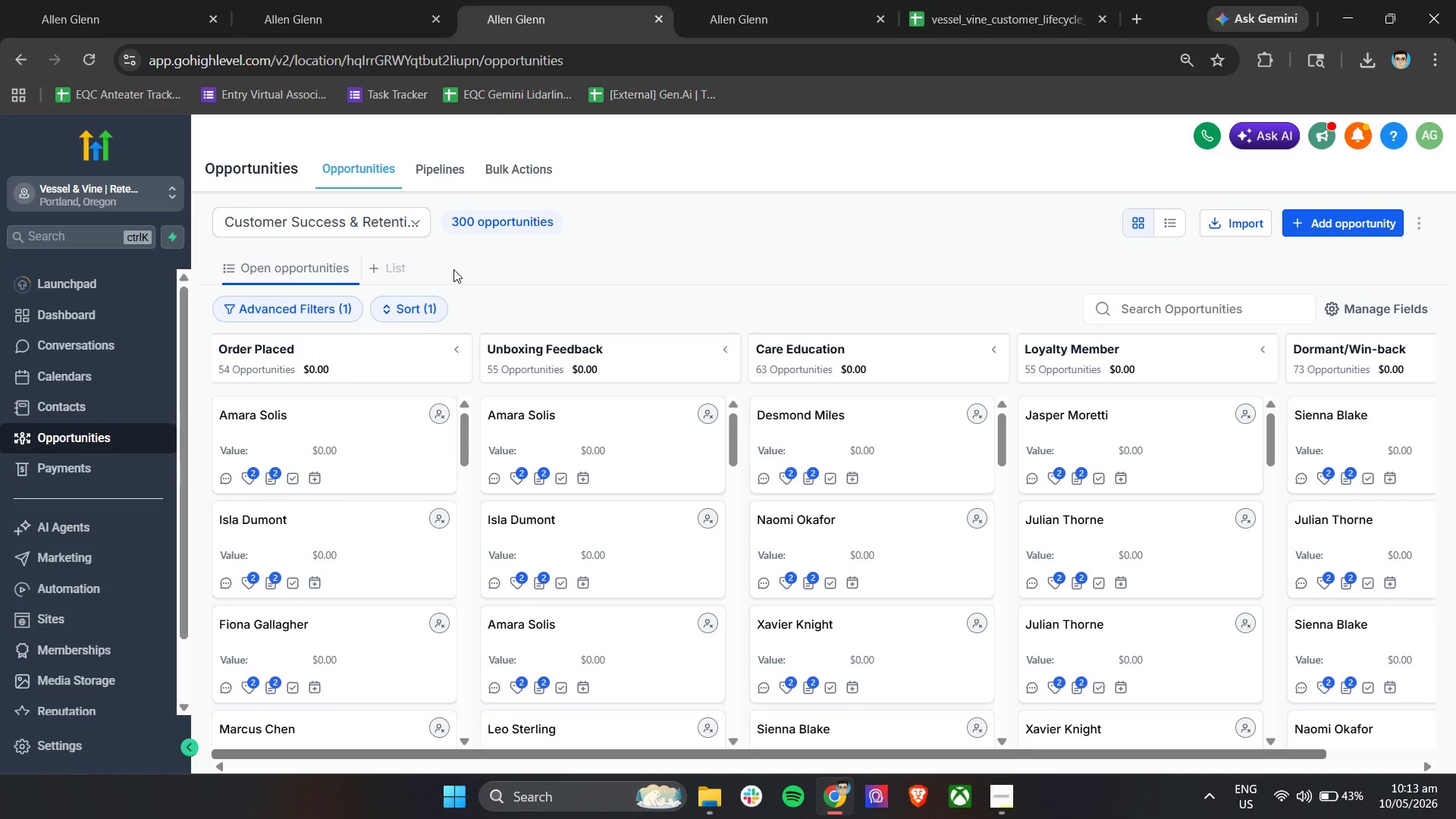 
scroll: coordinate [374, 554], scroll_direction: down, amount: 31.0
 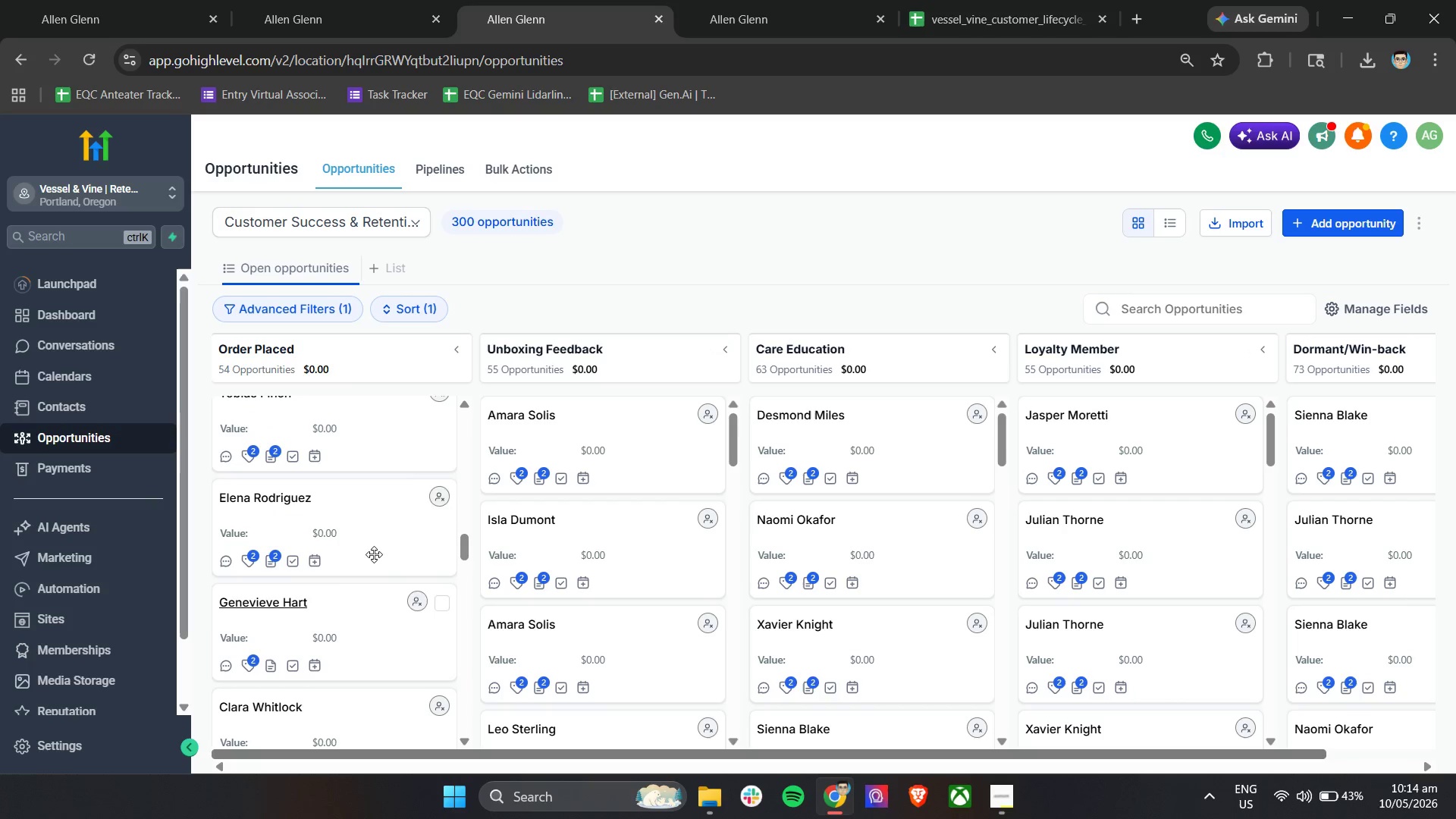 
scroll: coordinate [375, 551], scroll_direction: up, amount: 31.0
 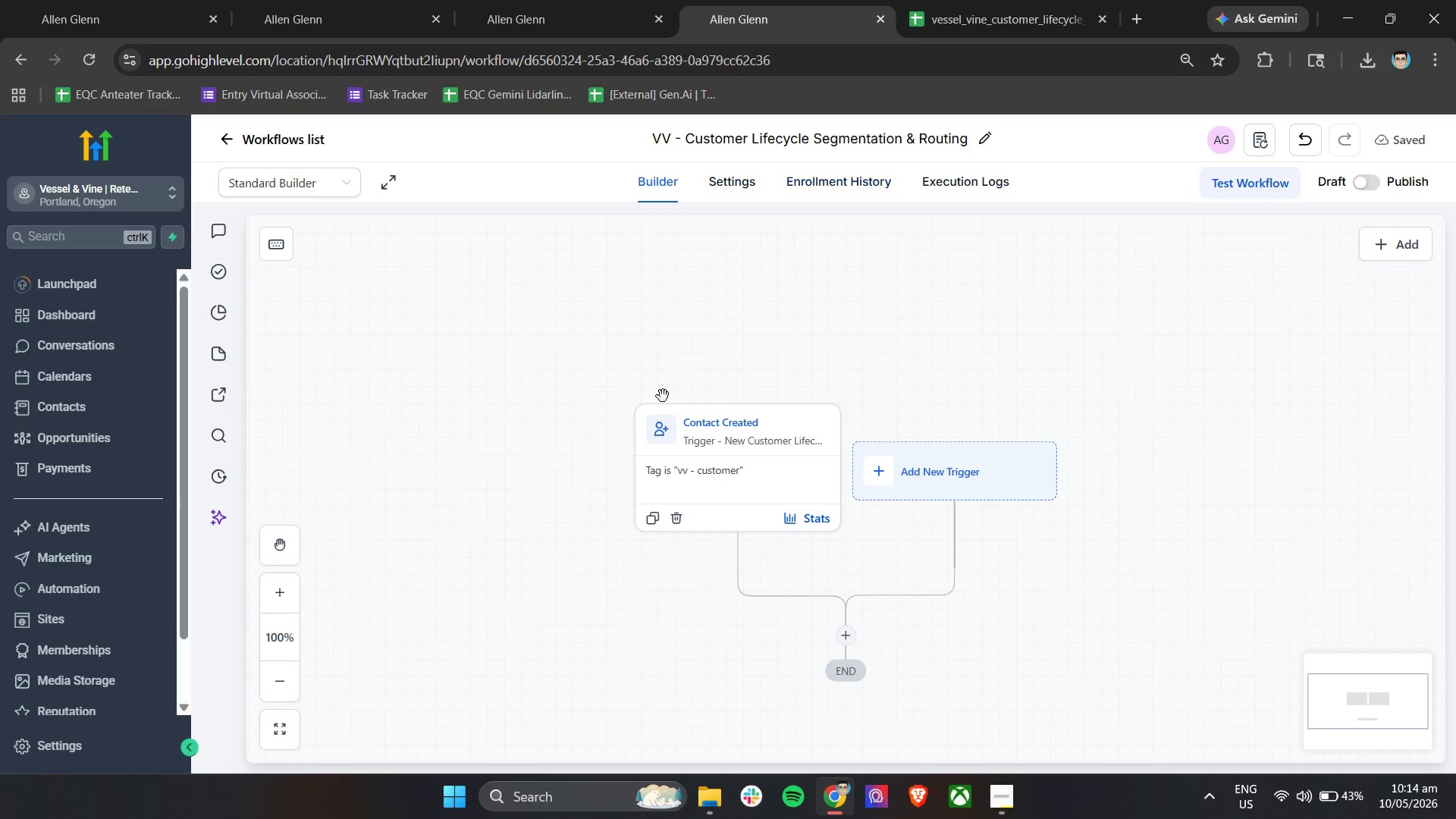 
wait(8.98)
 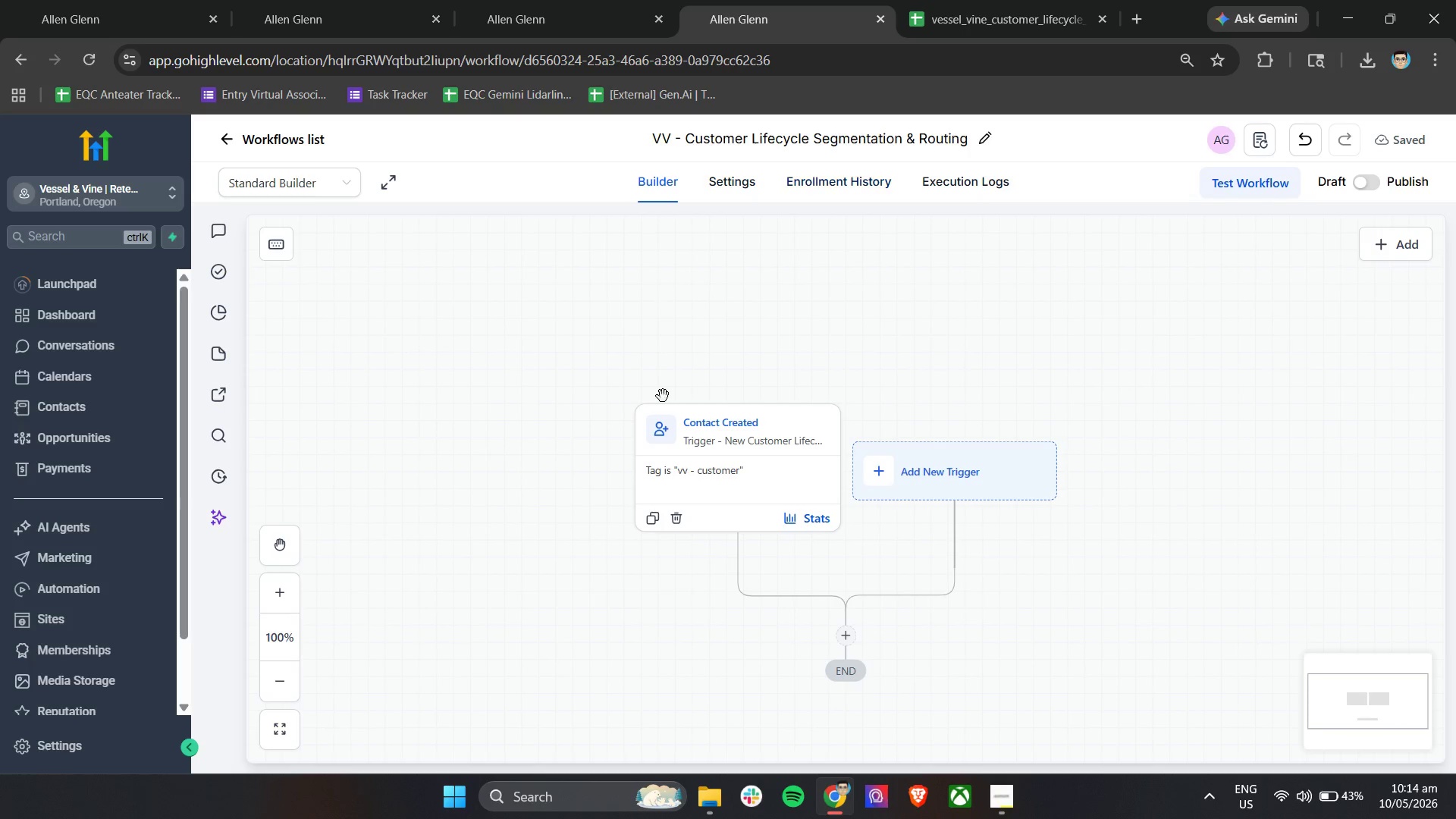 
left_click([843, 630])
 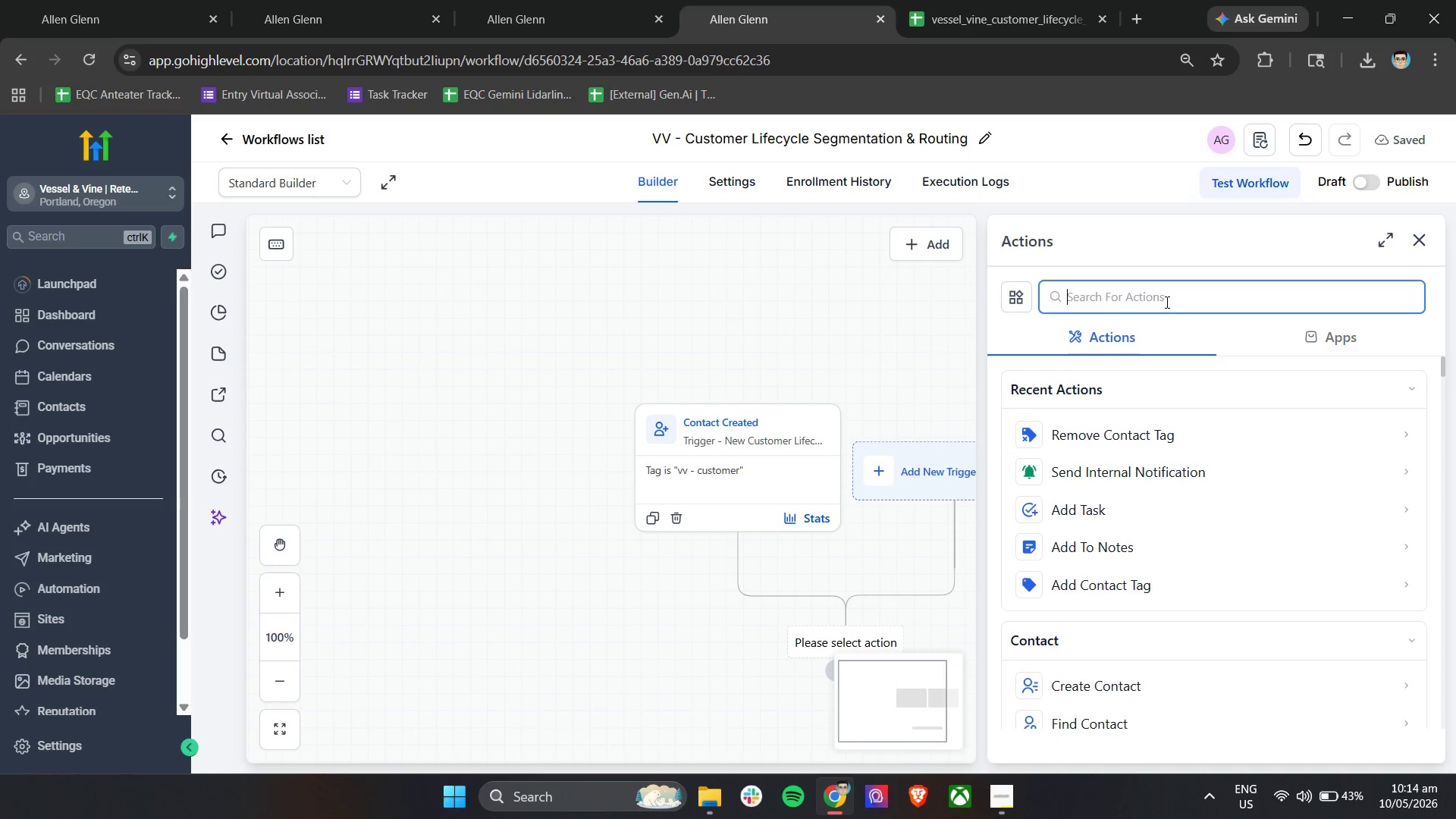 
double_click([1167, 299])
 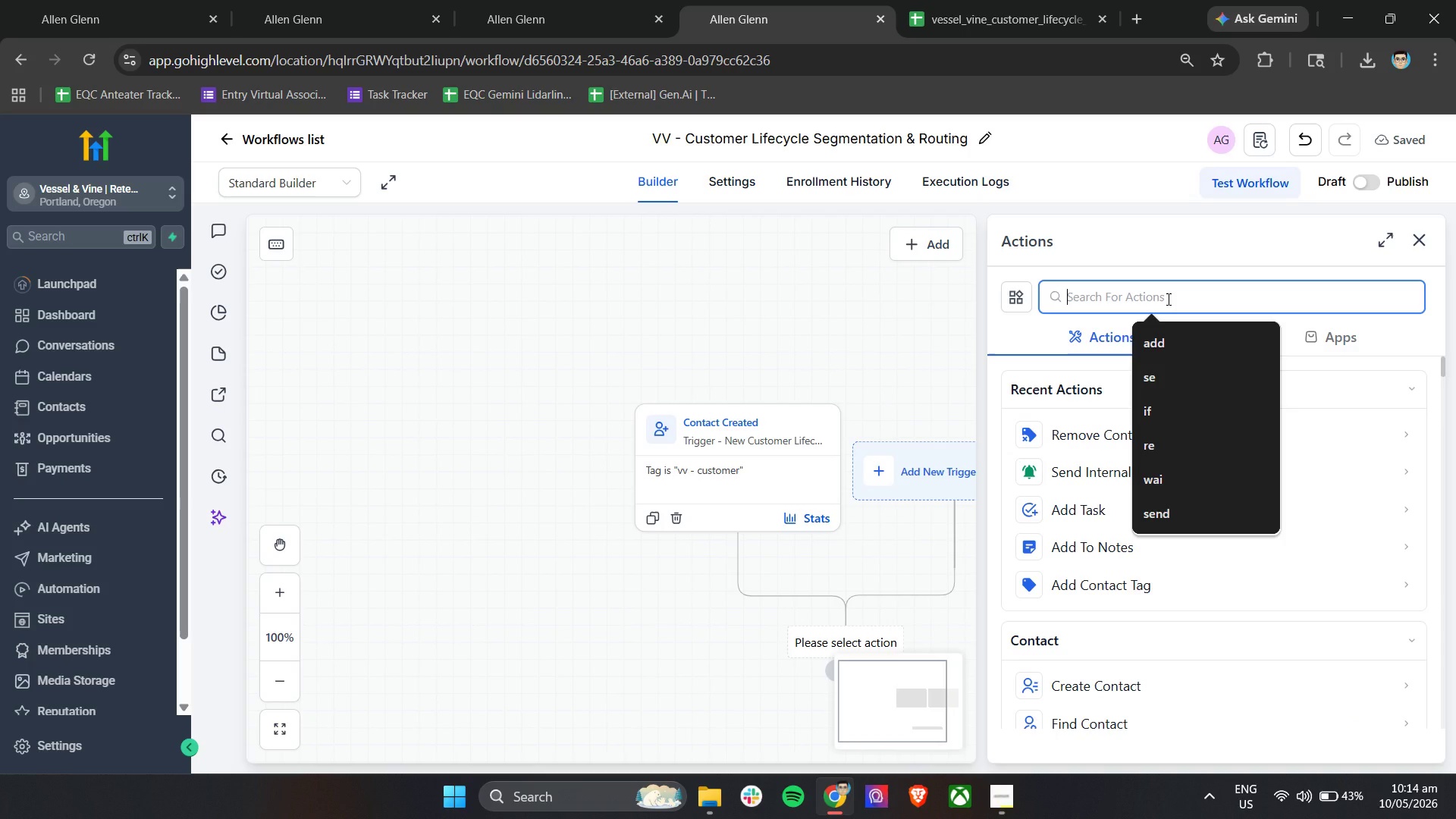 
type(find)
 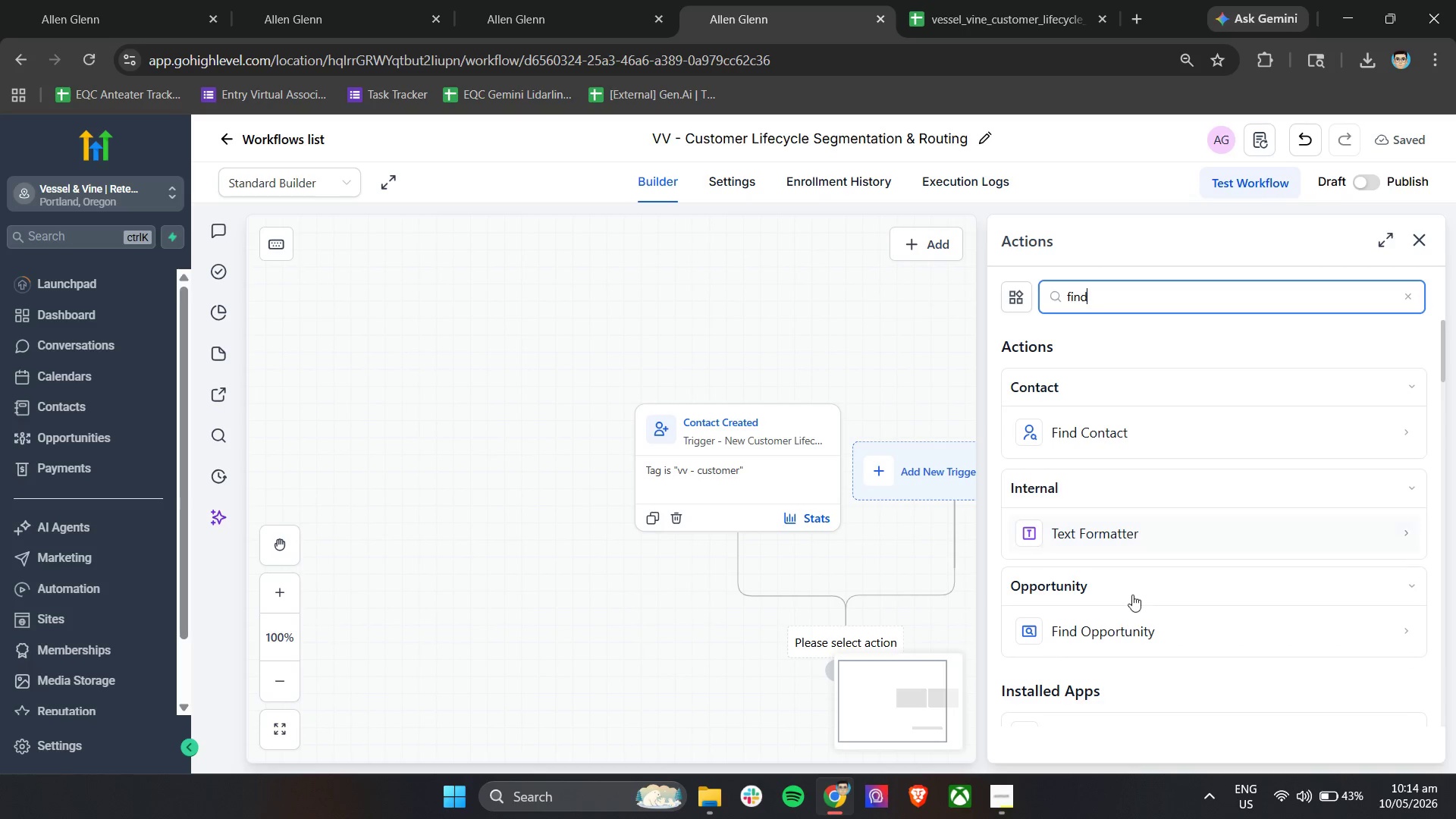 
left_click([1122, 620])
 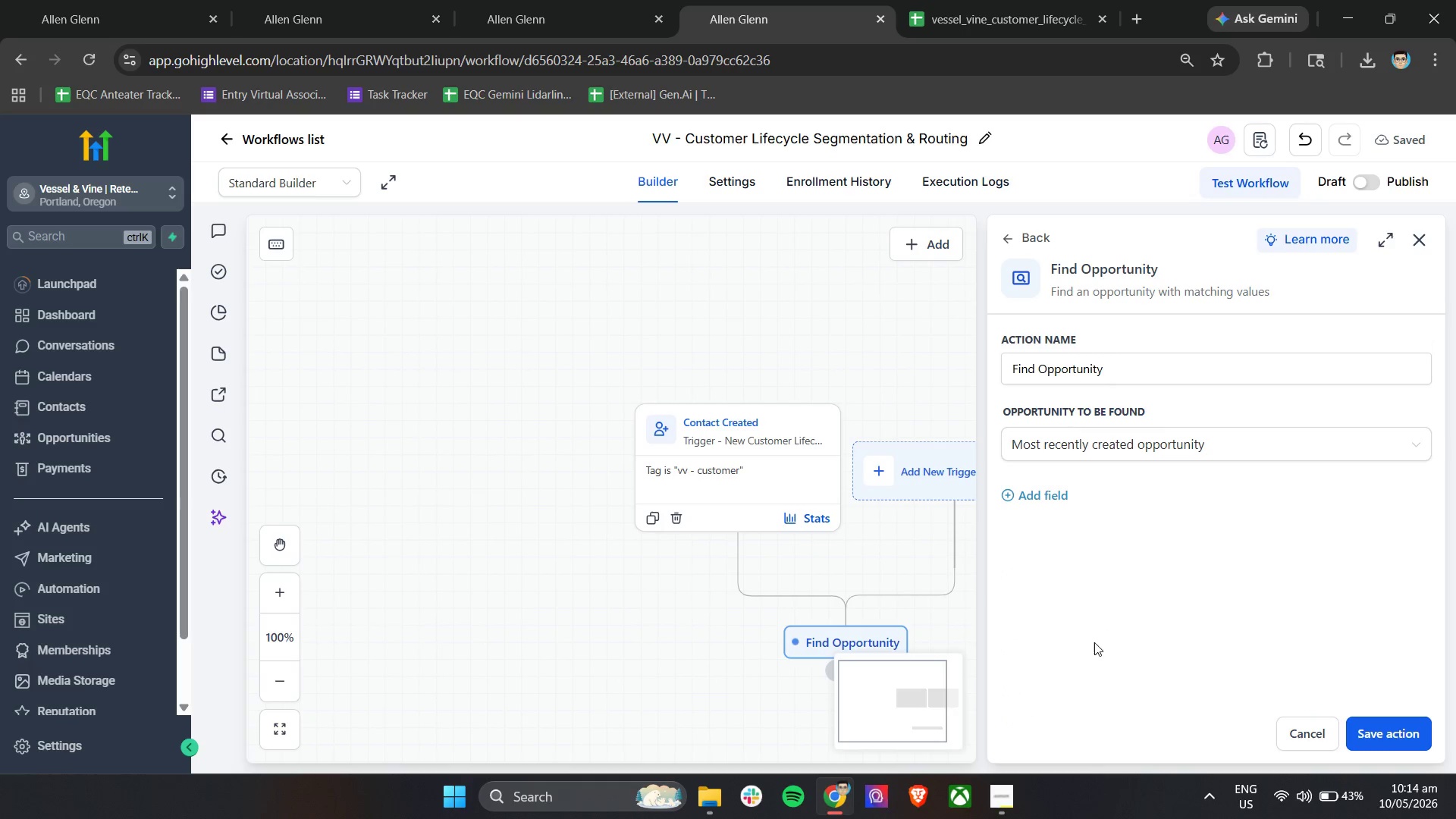 
wait(5.19)
 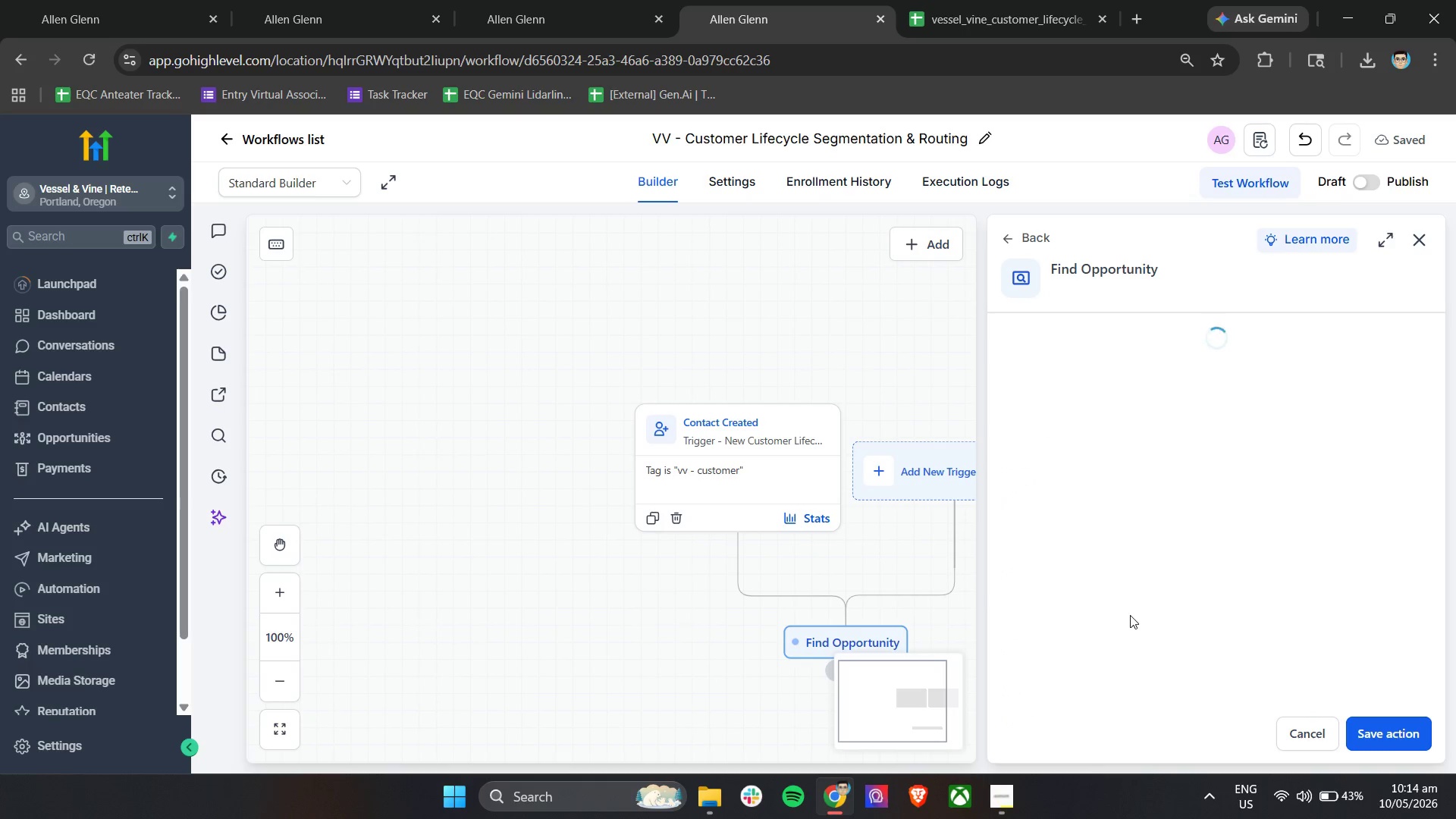 
double_click([1046, 519])
 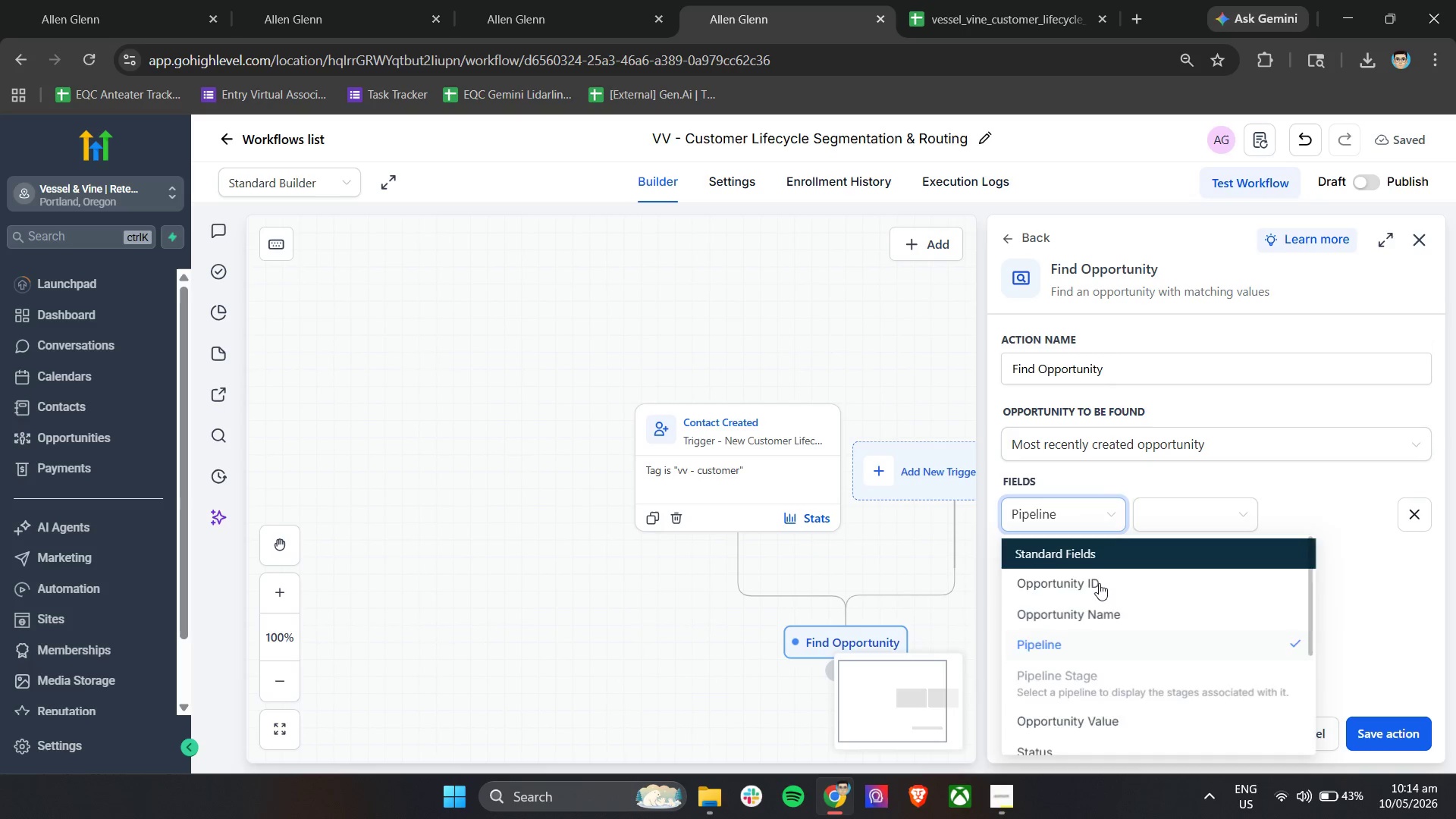 
left_click([1200, 510])
 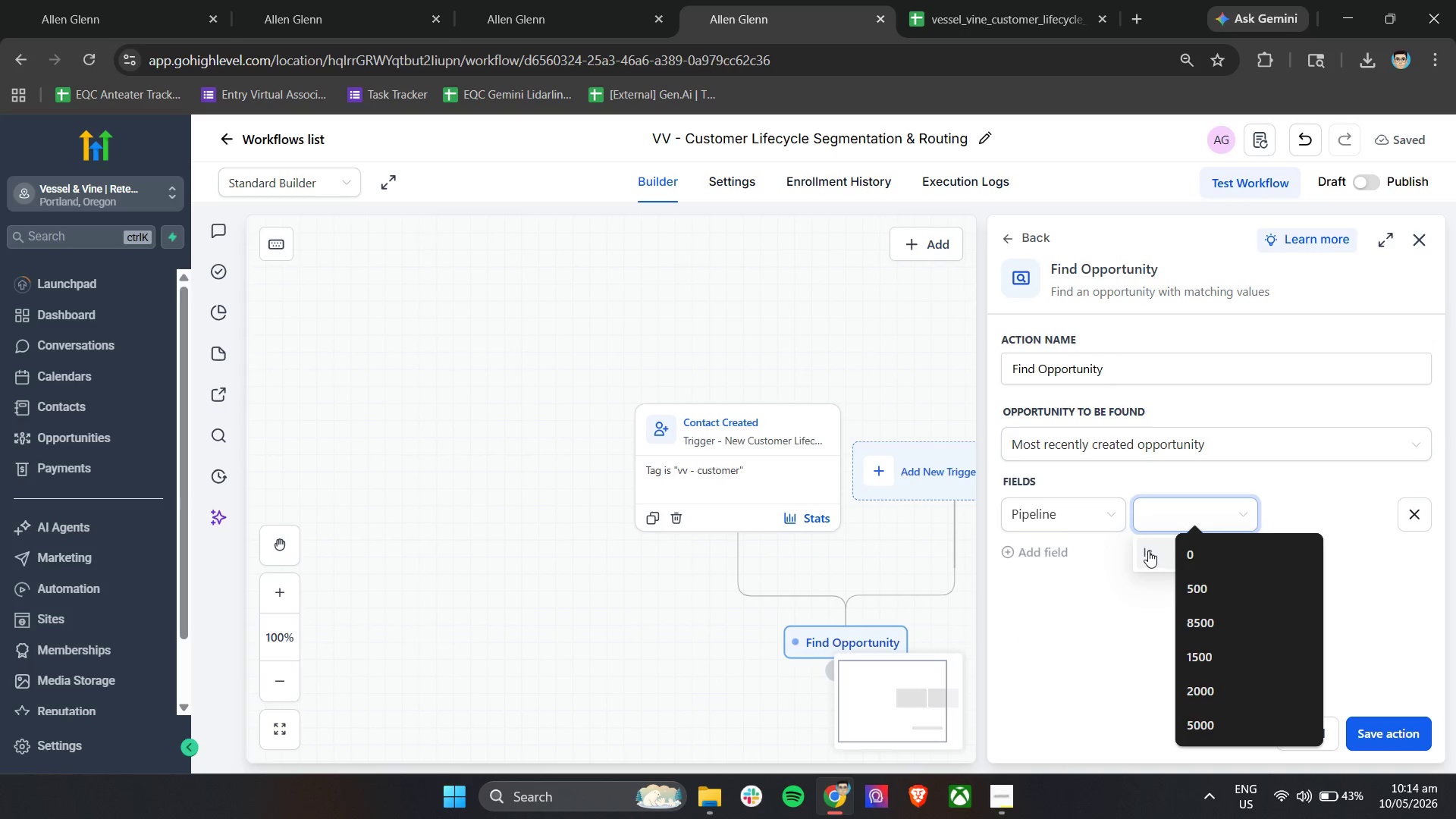 
double_click([1280, 507])
 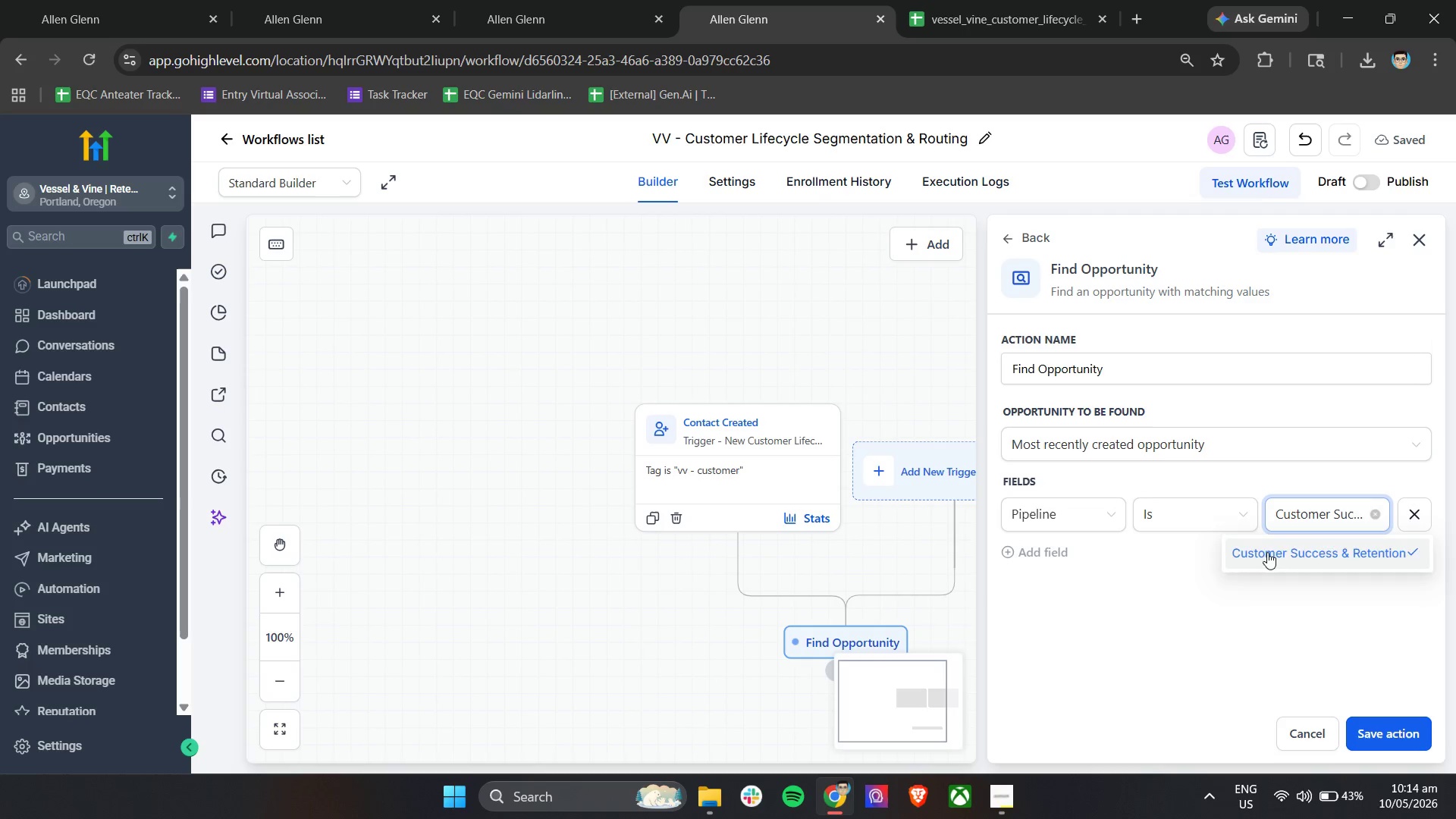 
double_click([1193, 607])
 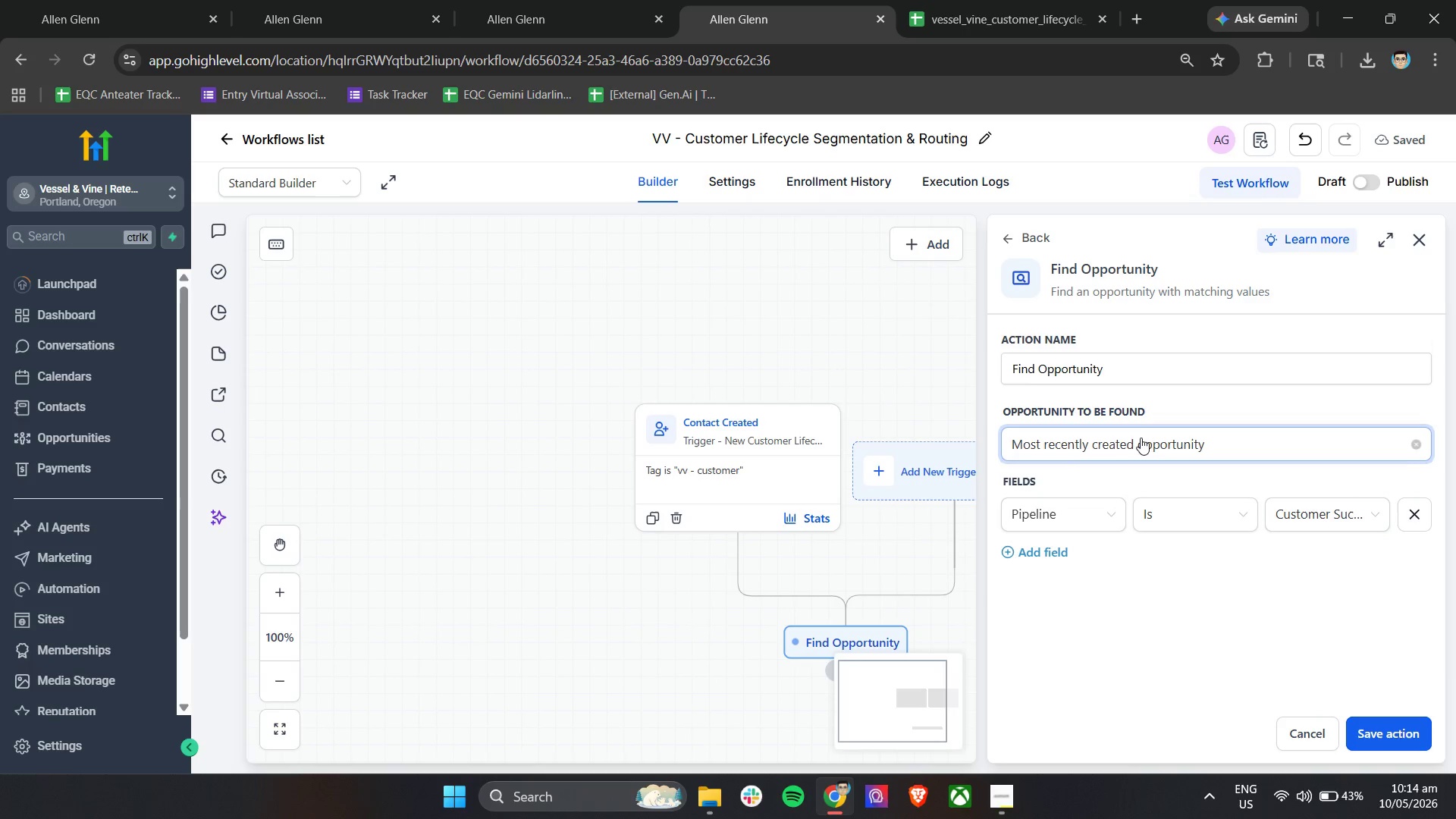 
double_click([1117, 361])
 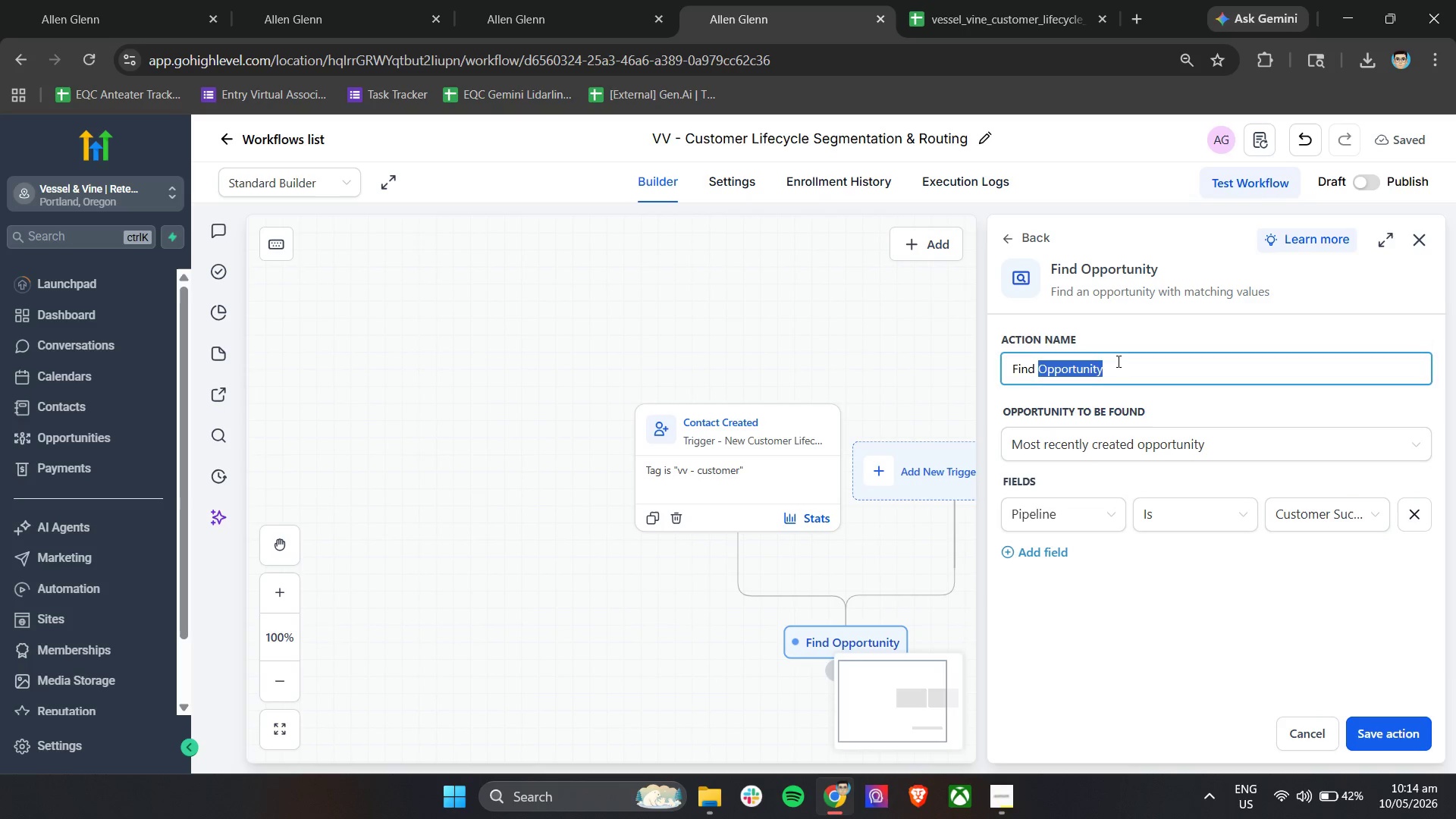 
triple_click([1117, 361])
 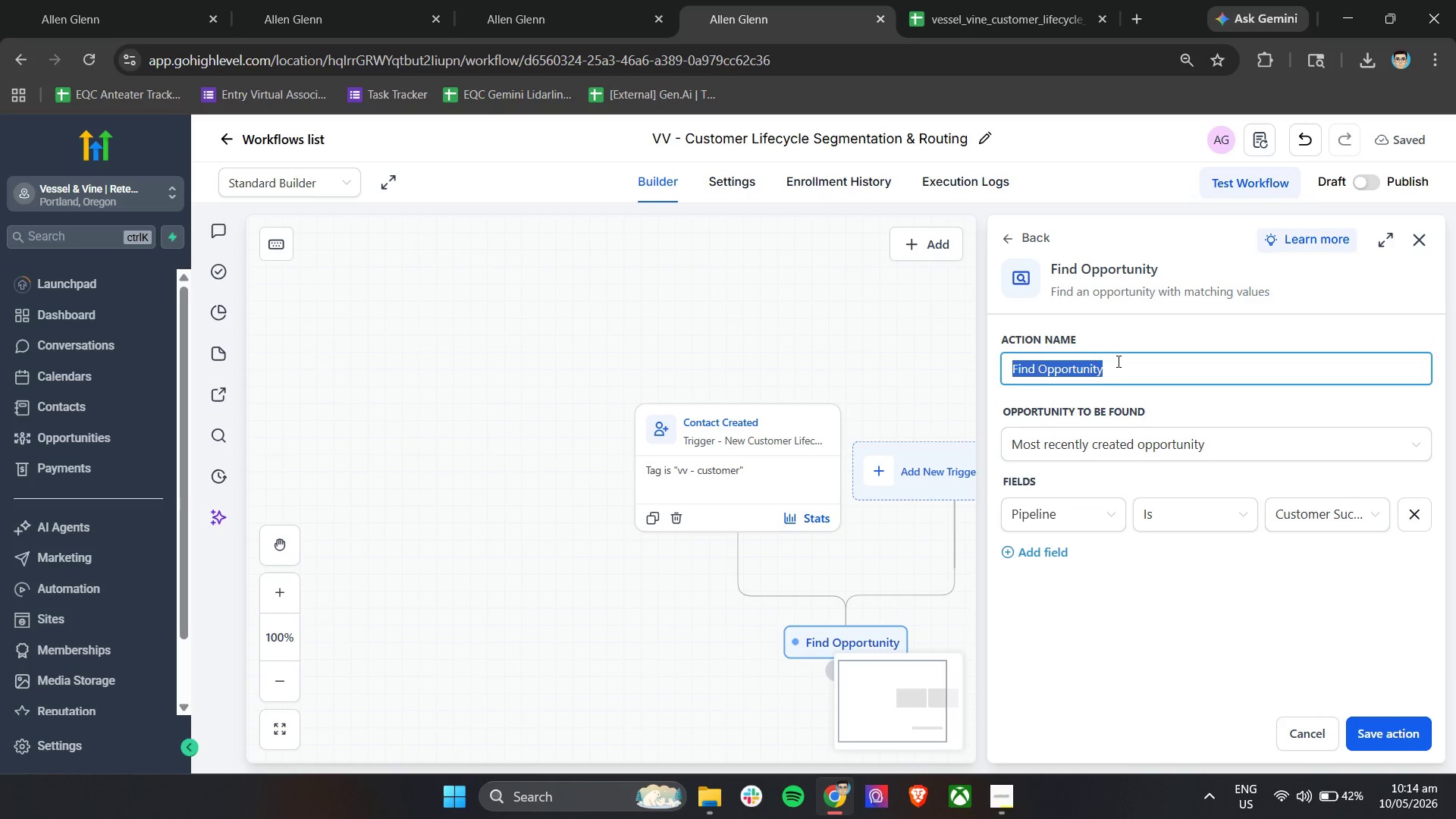 
type(Action - Validate Existing Life )
key(Backspace)
type(cycle Opportunity)
 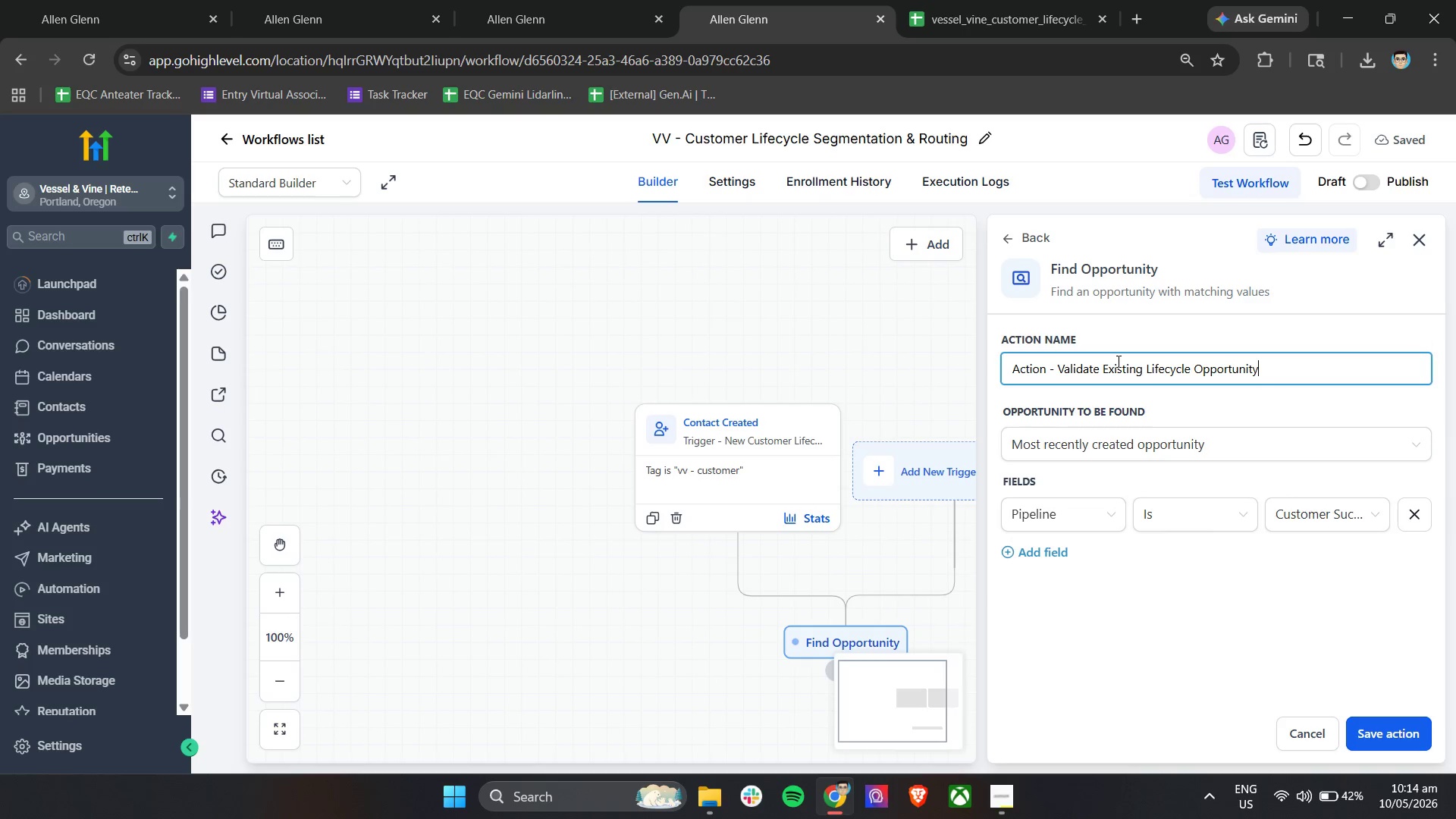 
key(Enter)
 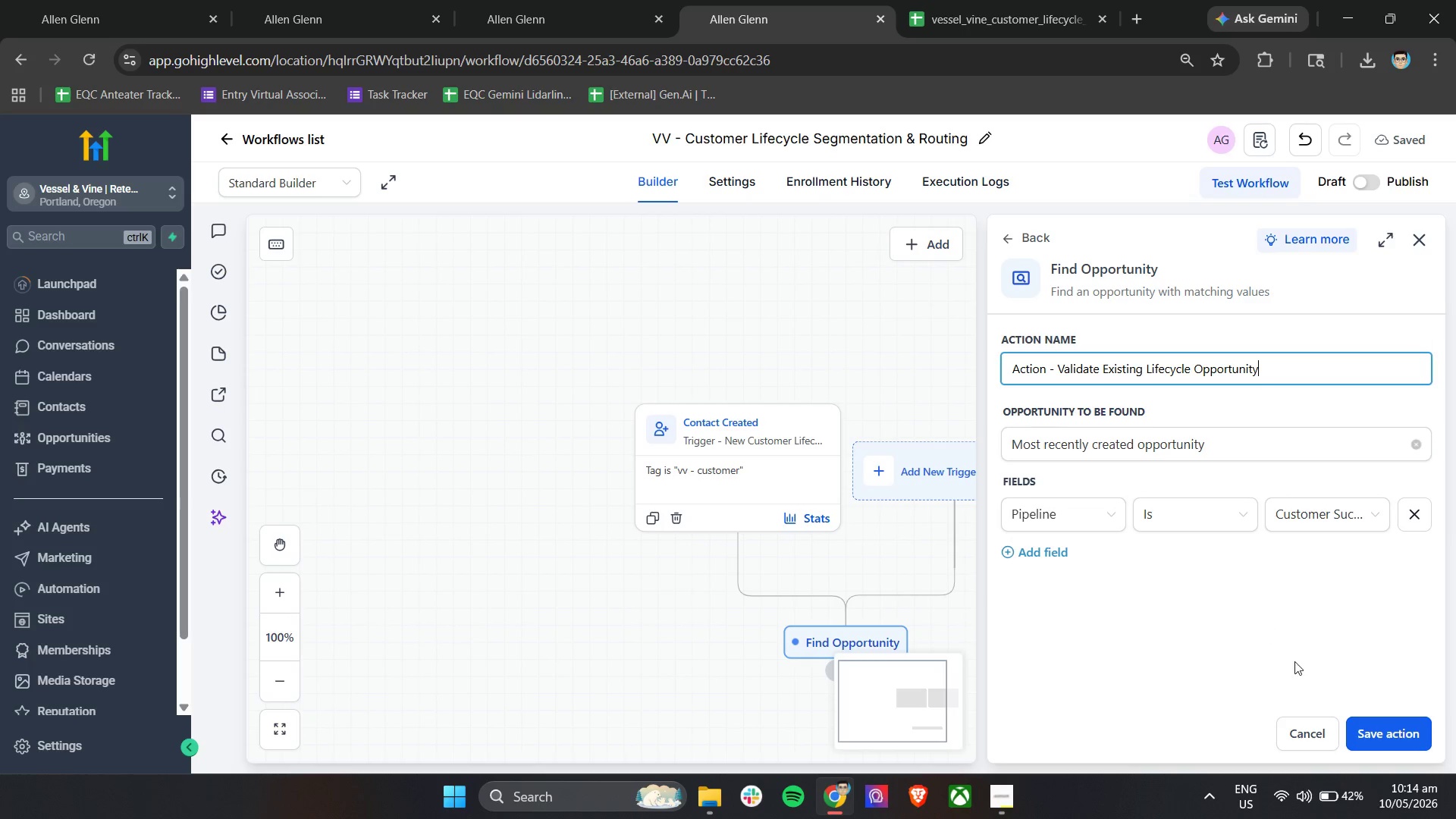 
left_click([1408, 745])
 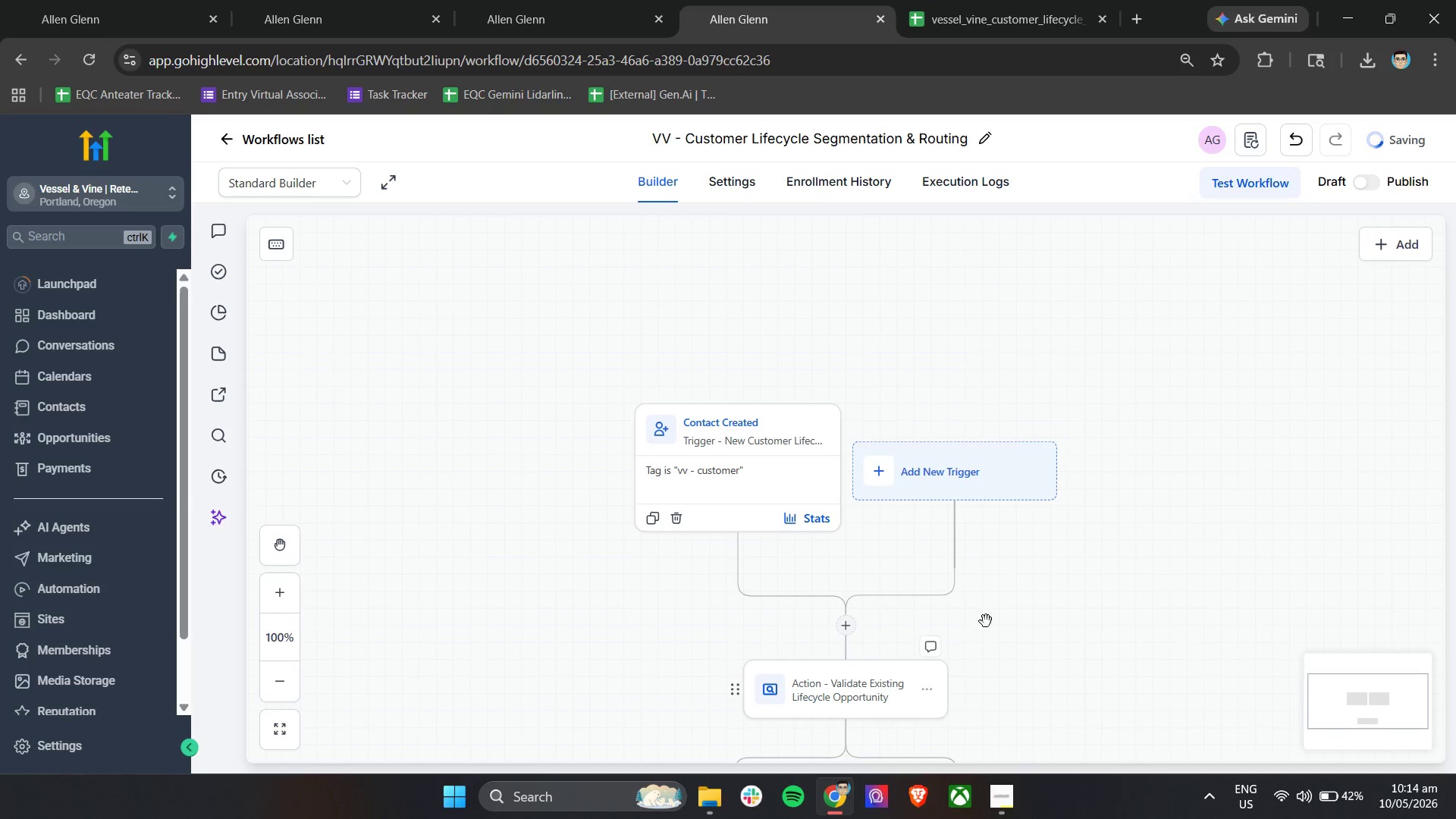 
scroll: coordinate [1003, 589], scroll_direction: down, amount: 7.0
 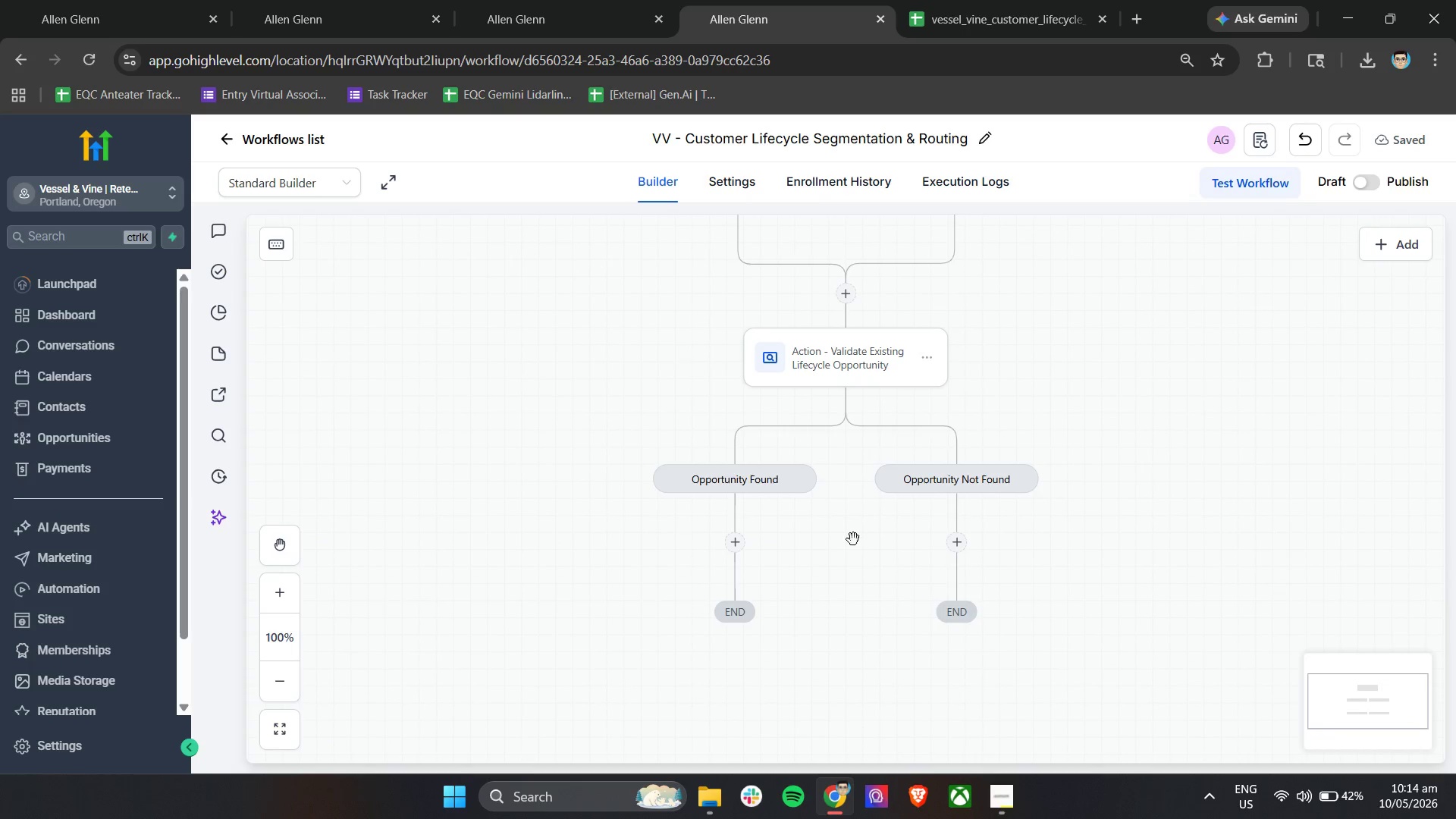 
wait(6.36)
 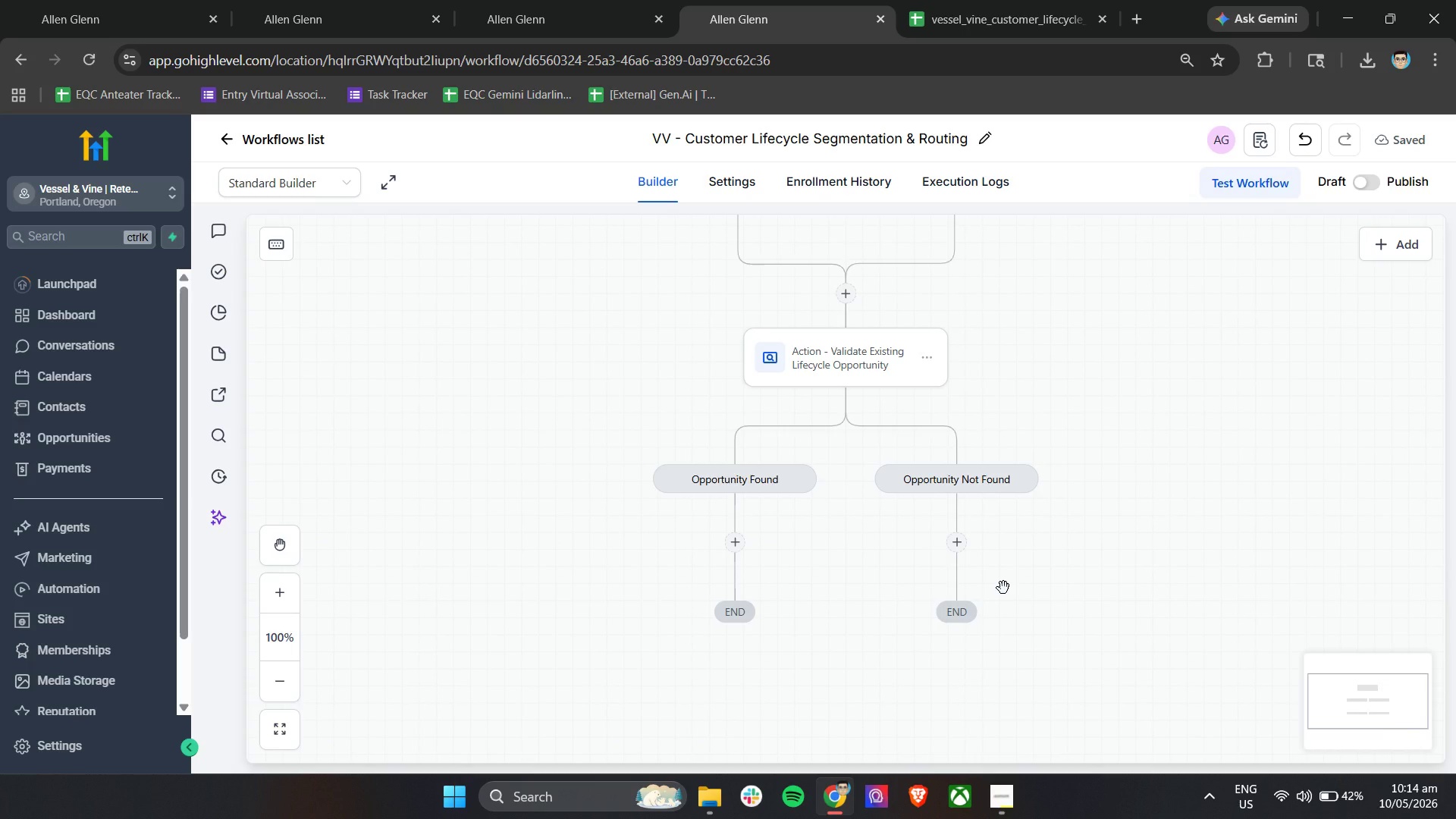 
left_click([735, 544])
 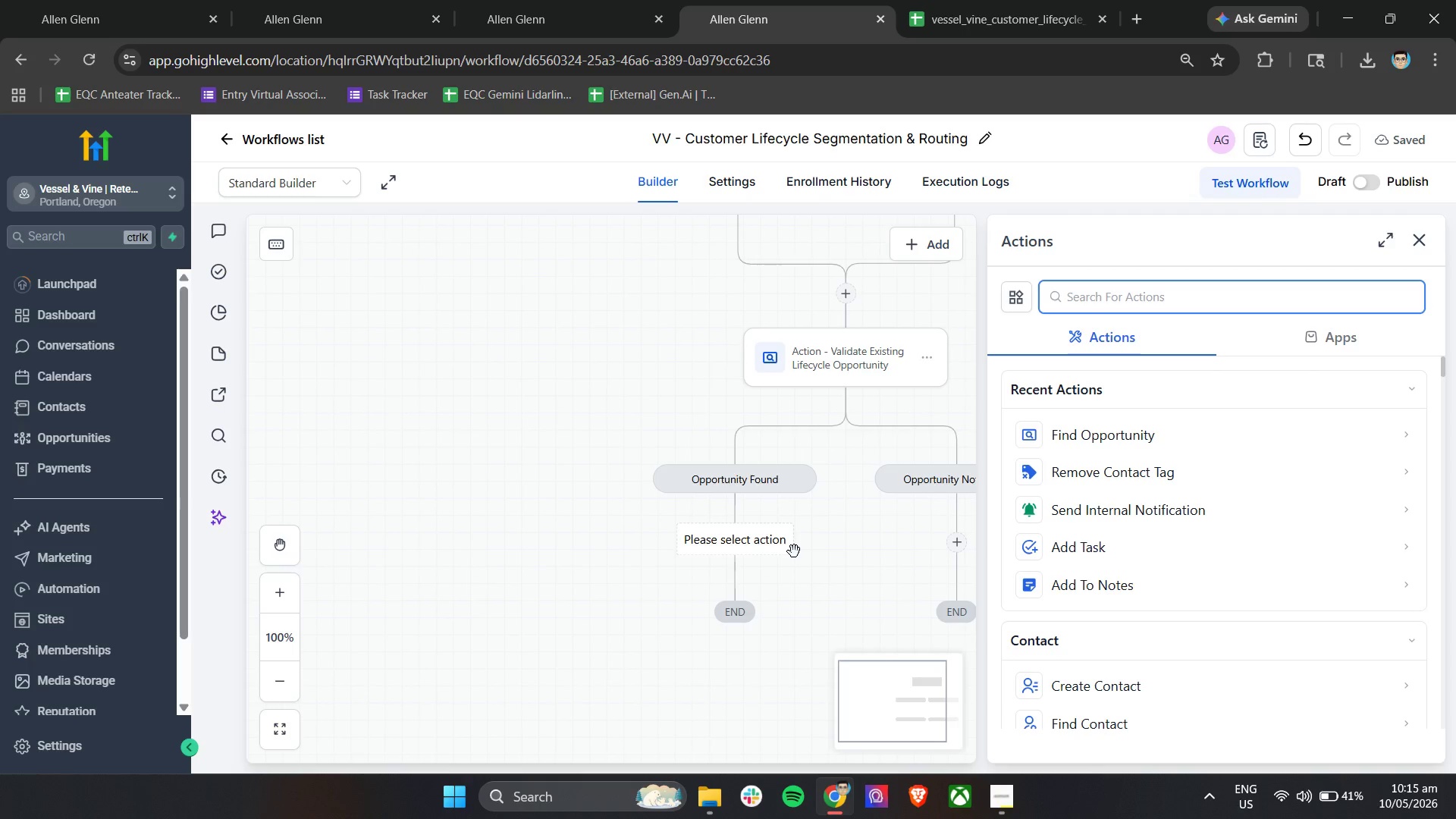 
wait(30.17)
 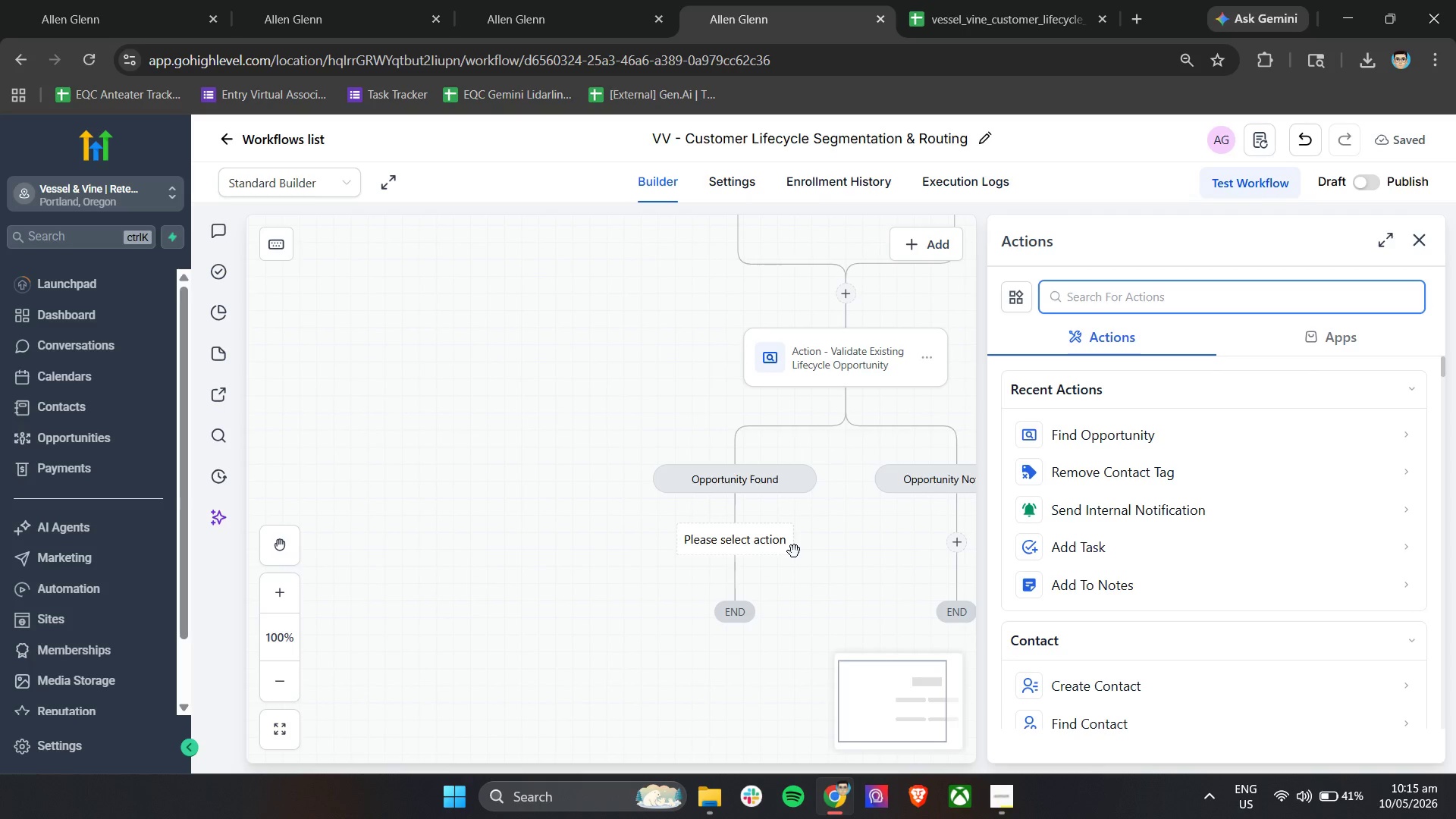 
double_click([1157, 296])
 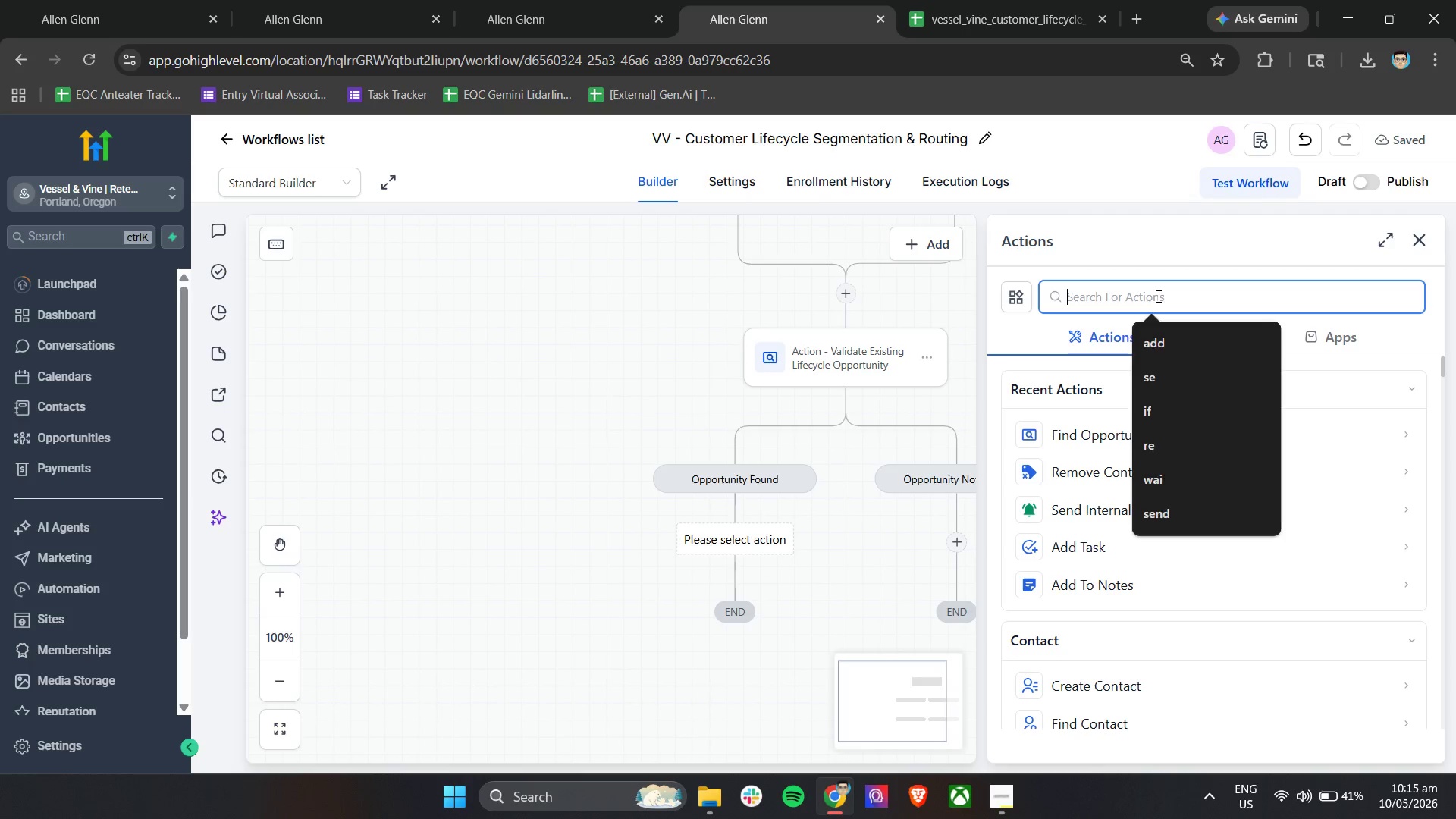 
triple_click([1157, 296])
 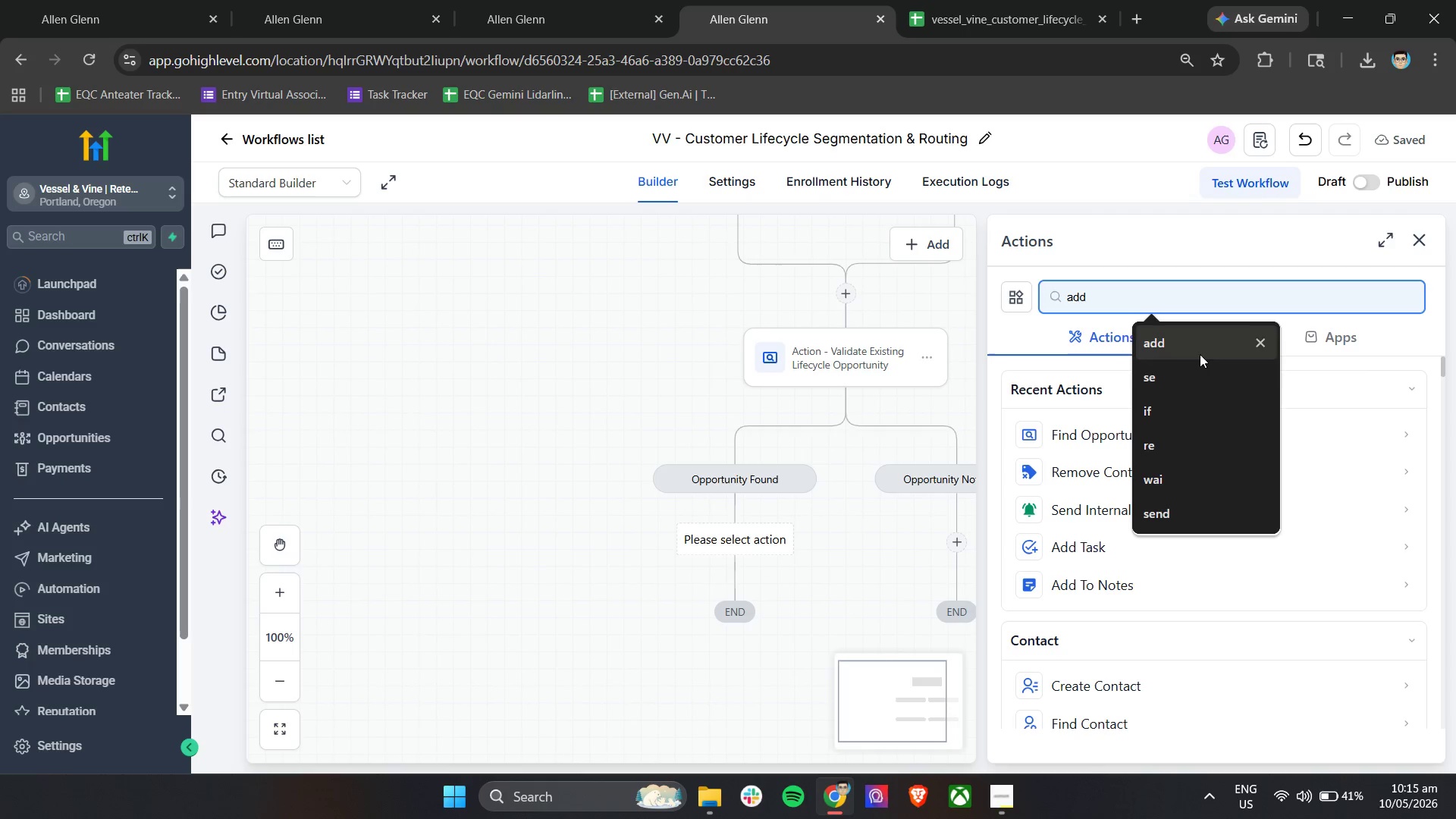 
left_click([1151, 409])
 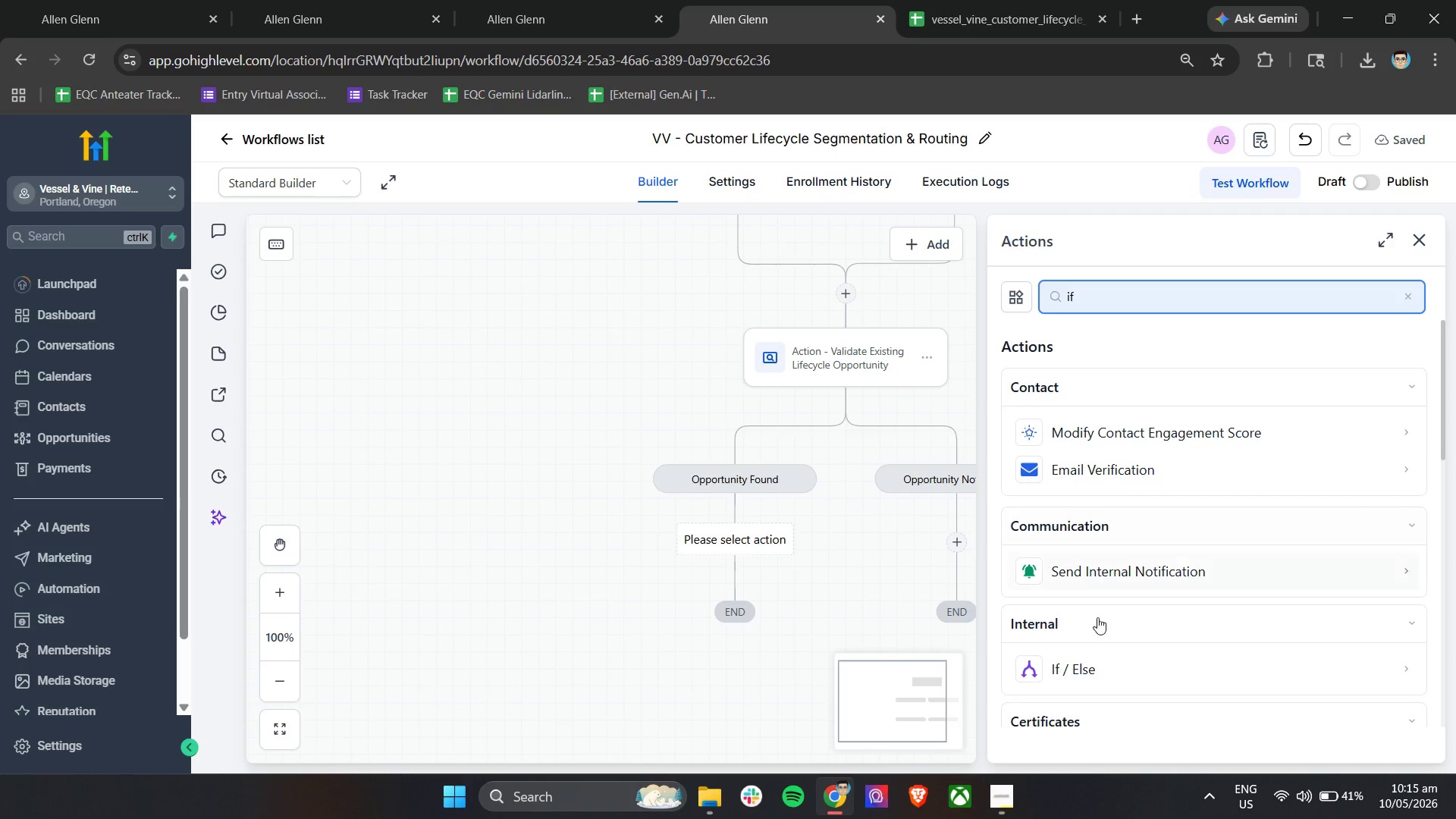 
left_click([1084, 667])
 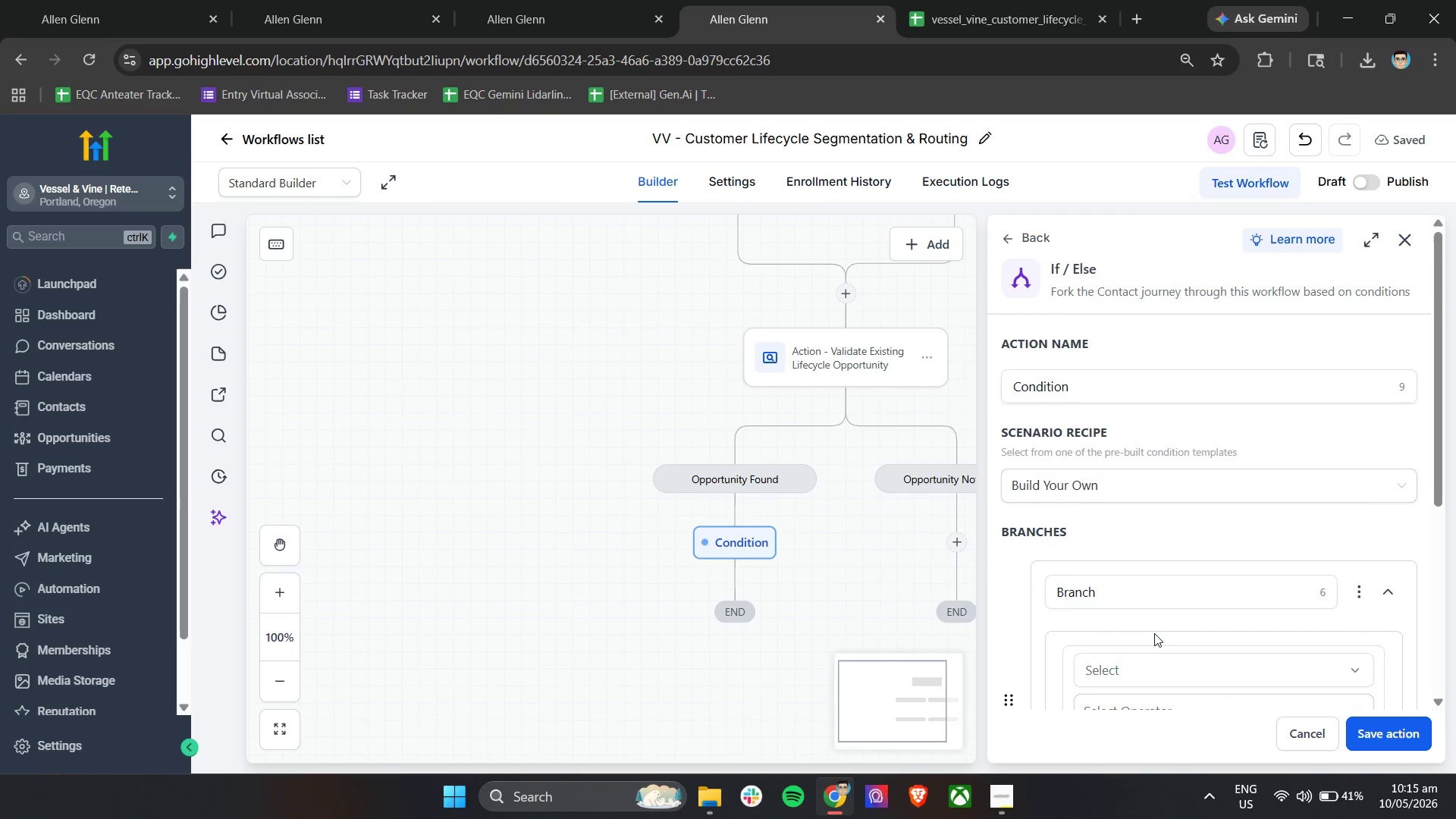 
scroll: coordinate [1185, 542], scroll_direction: down, amount: 3.0
 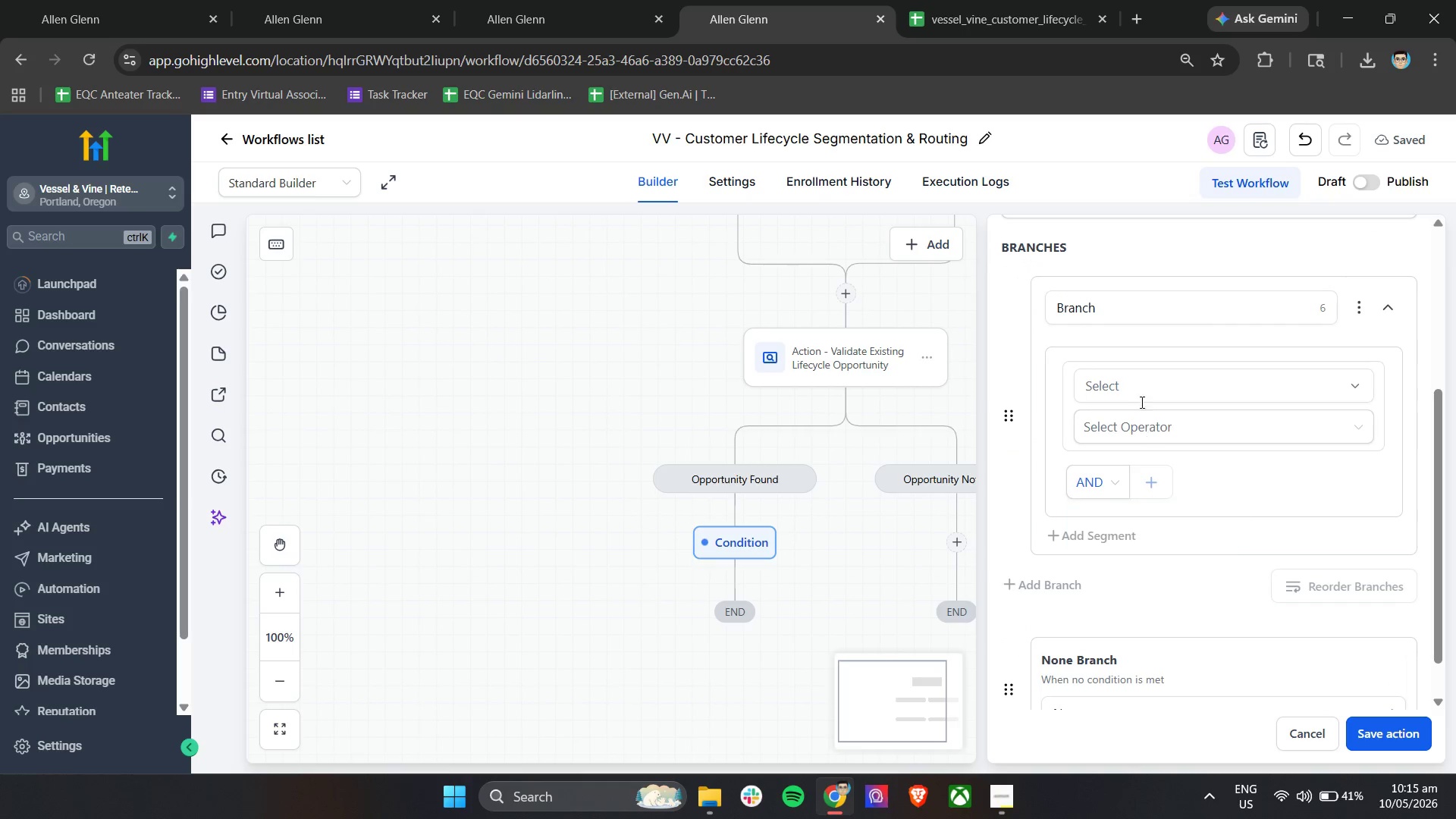 
left_click([1138, 380])
 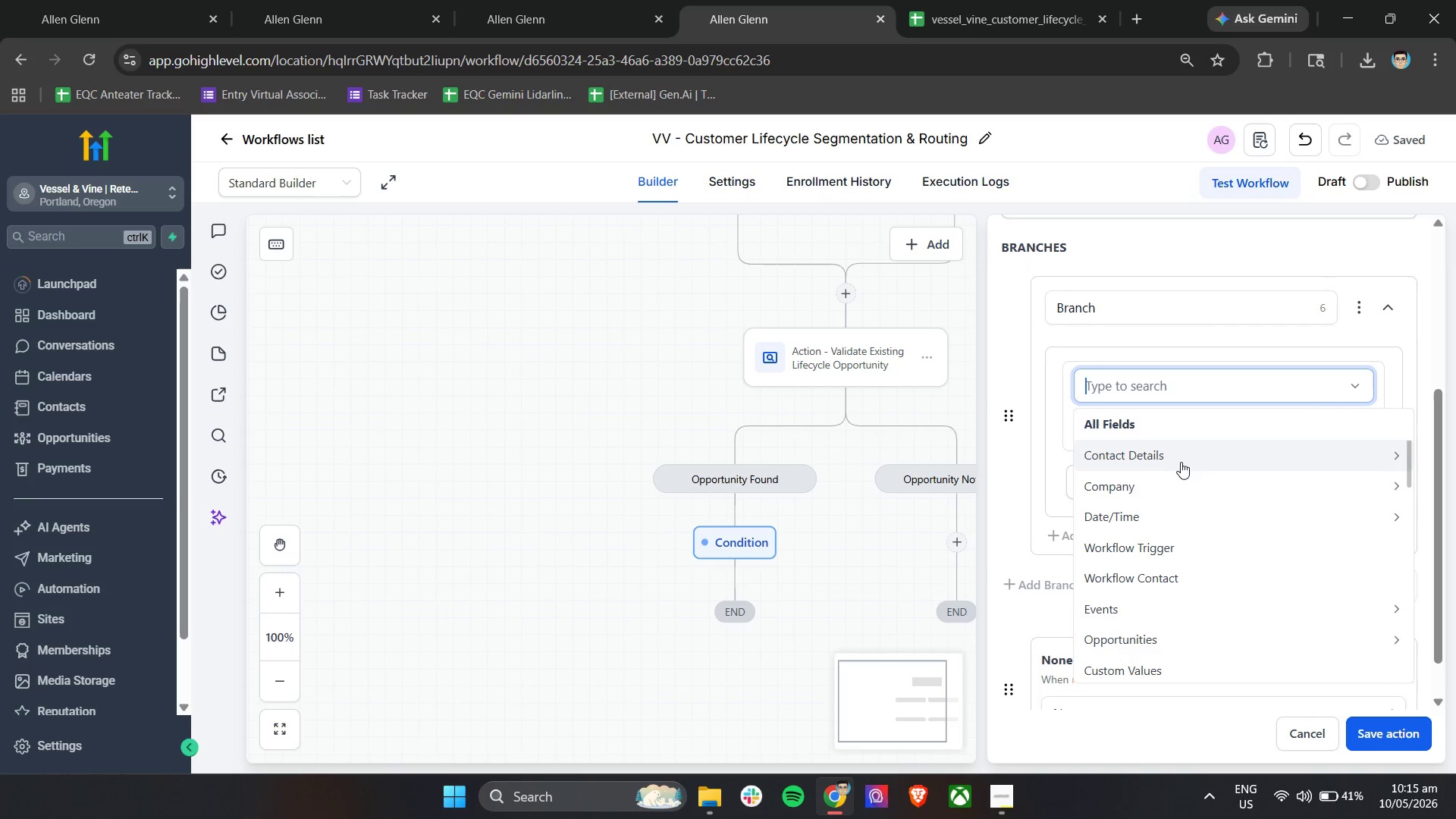 
left_click([1192, 394])
 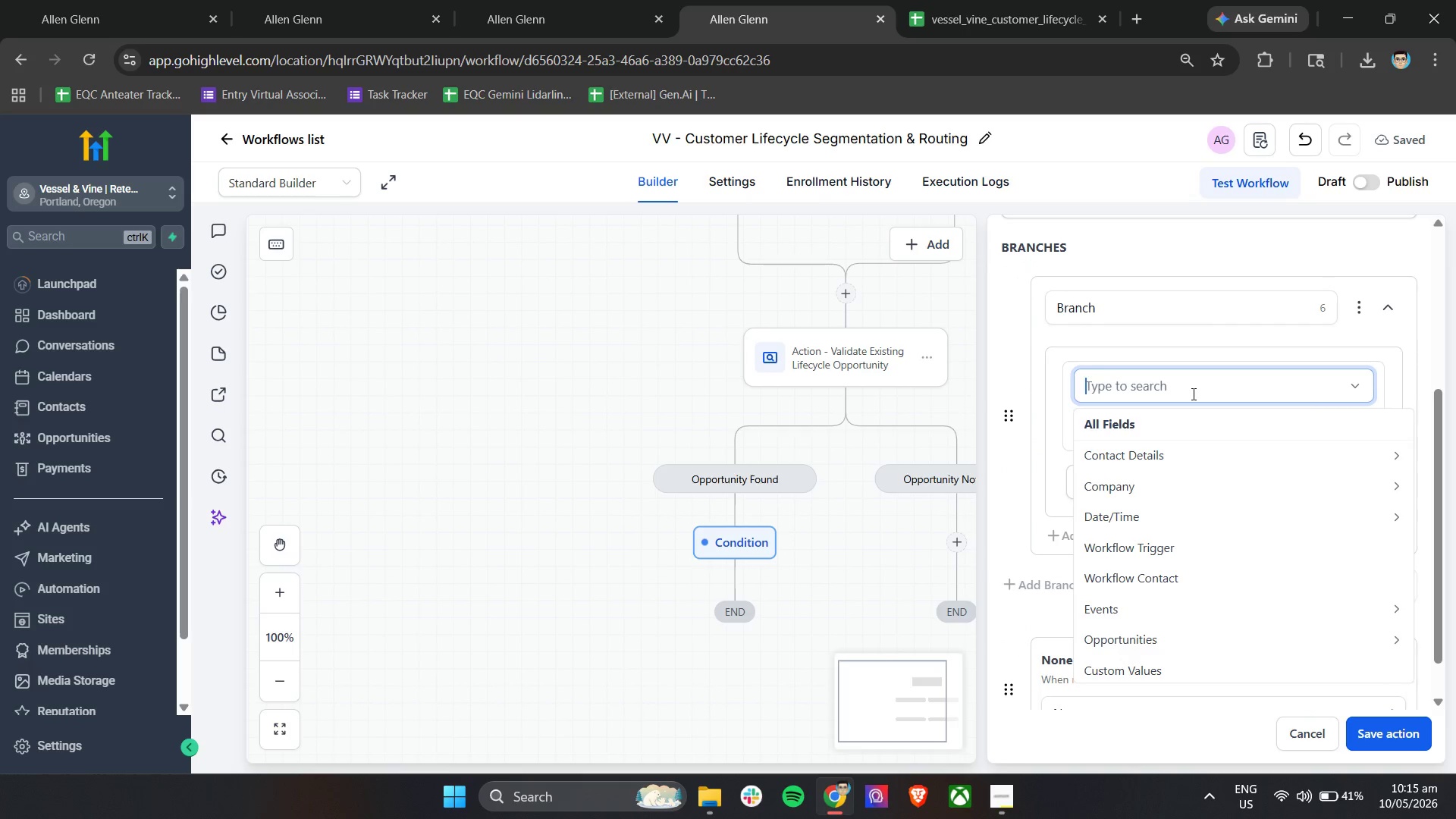 
type(pro)
 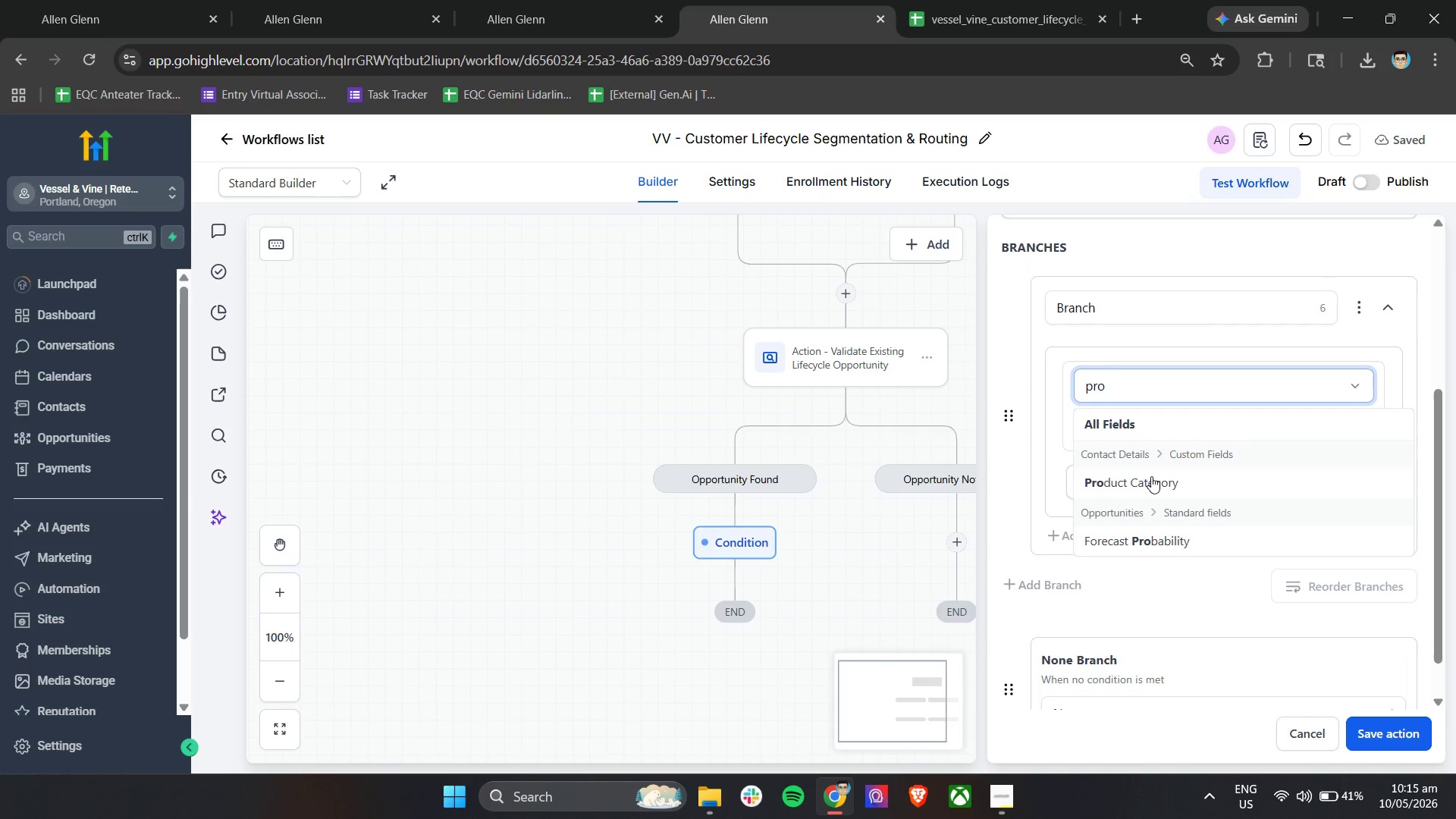 
left_click([1144, 492])
 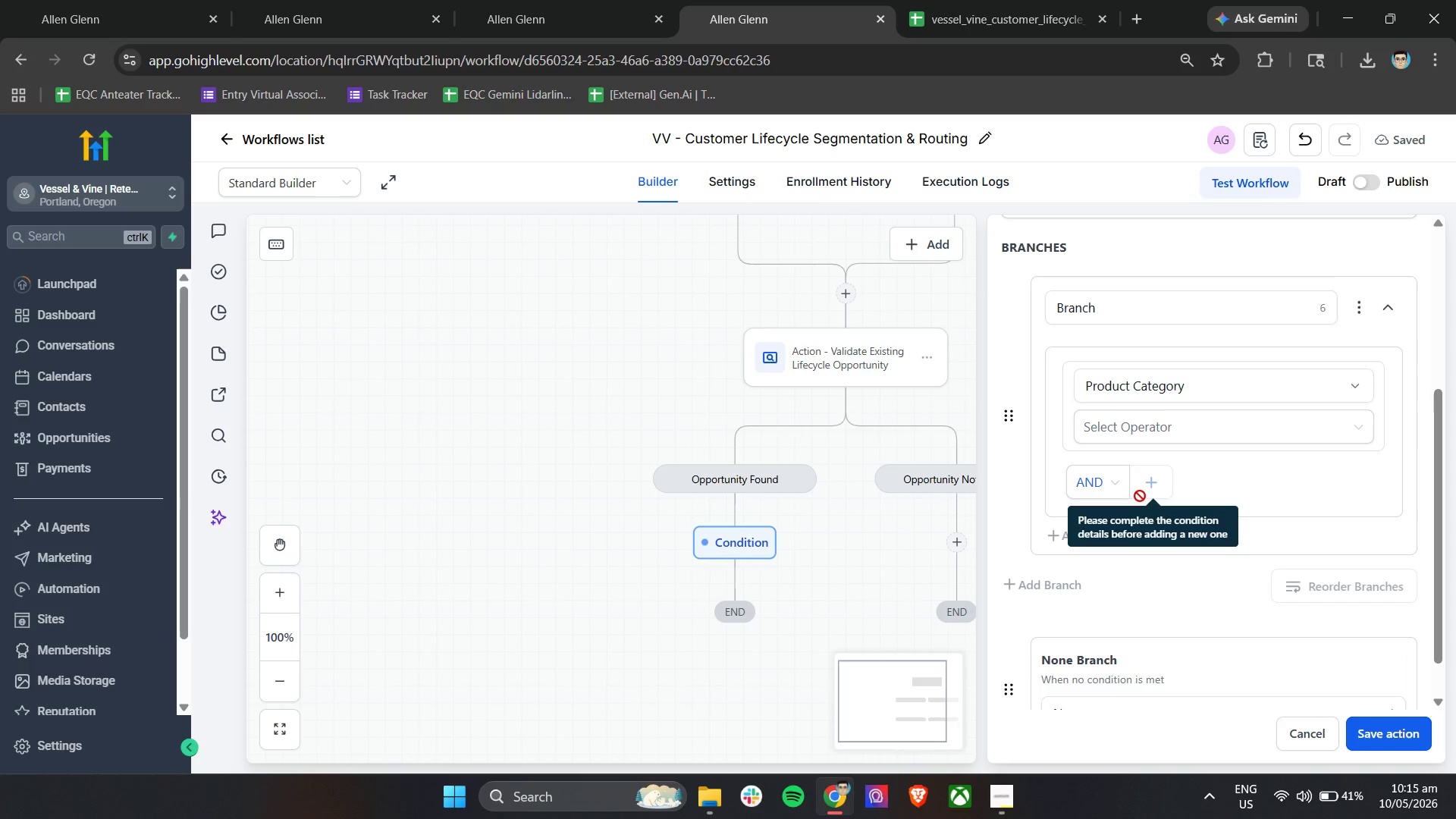 
left_click([1118, 430])
 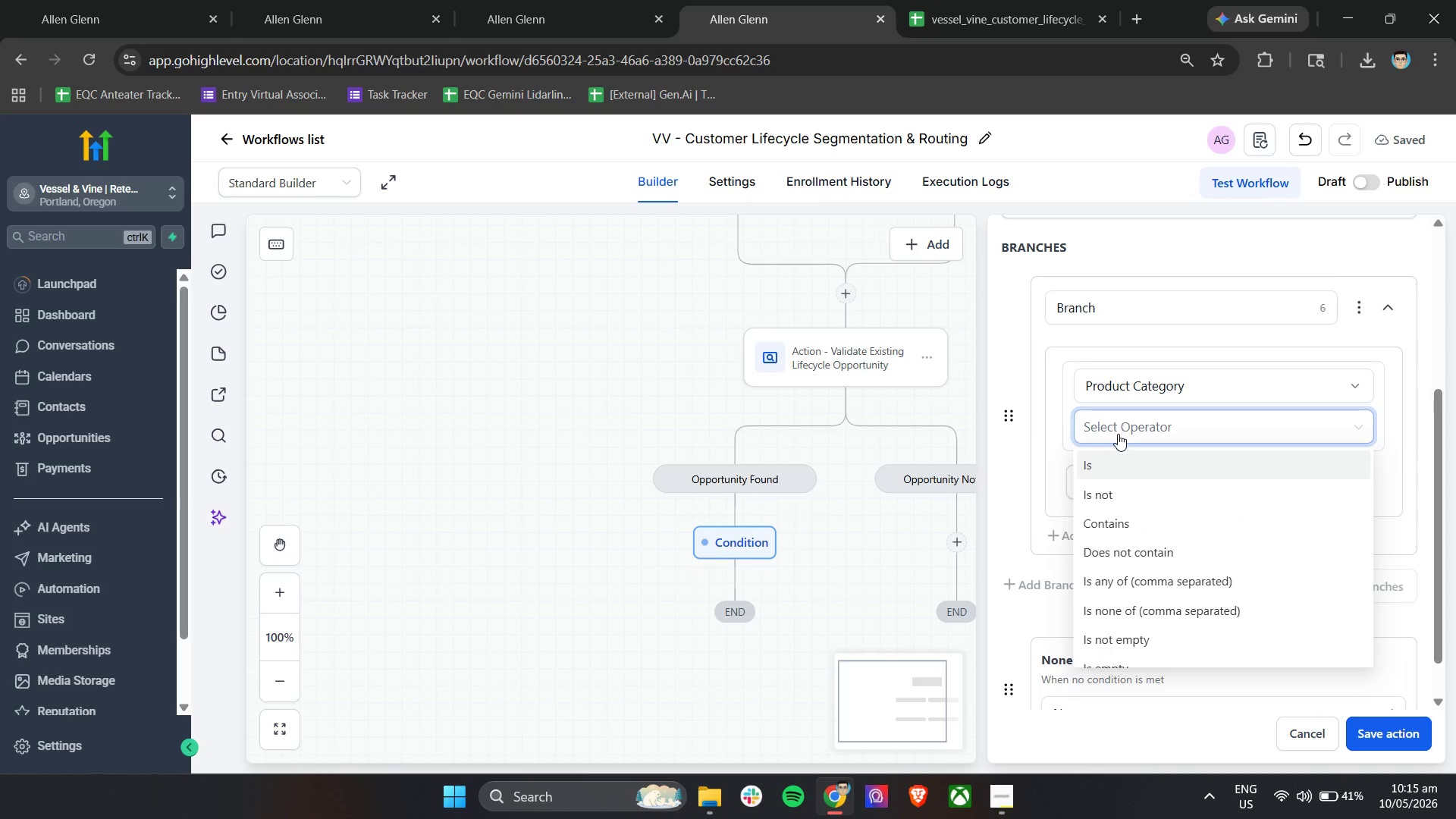 
left_click([1108, 468])
 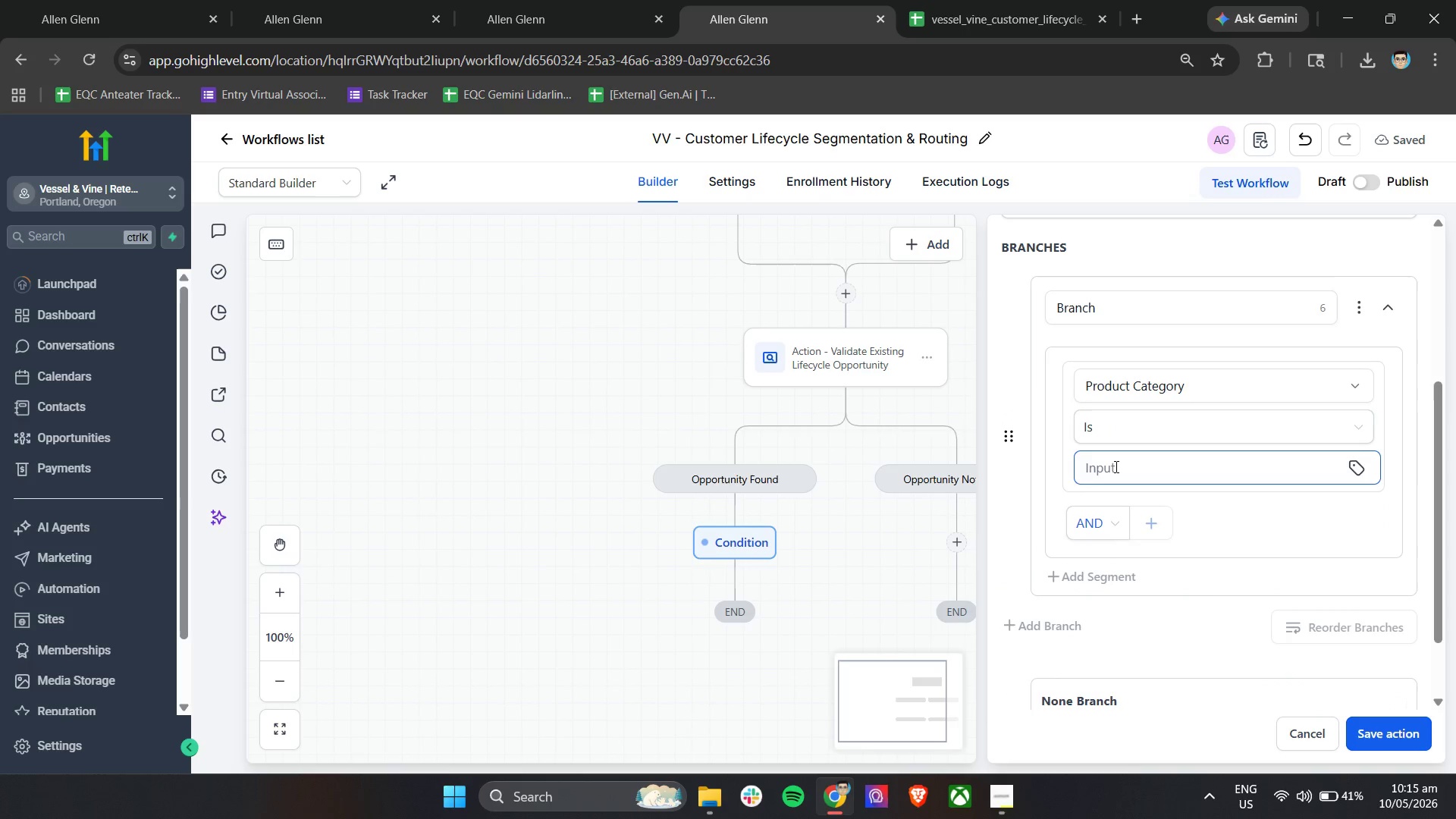 
left_click([1132, 467])
 